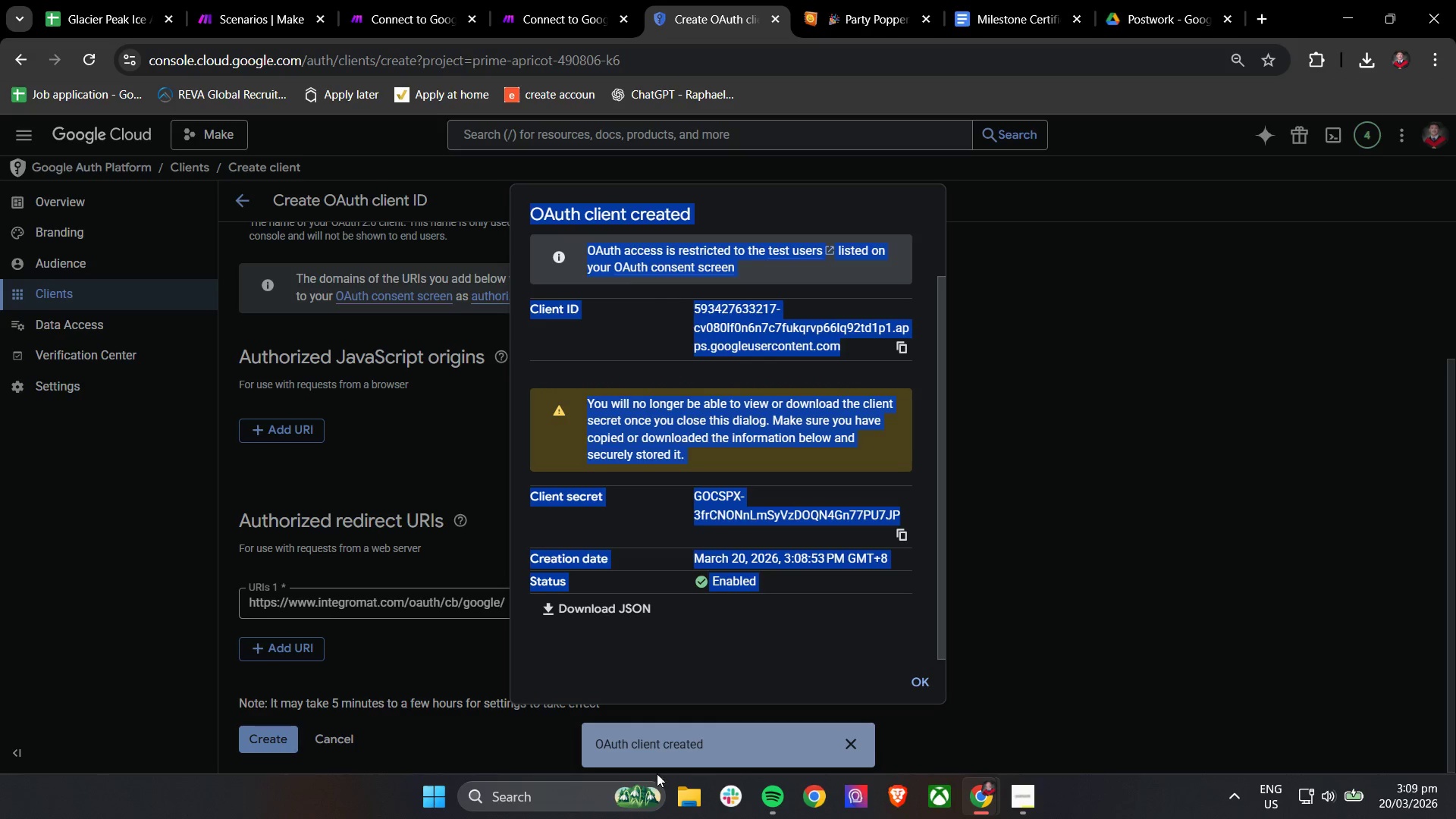 
key(Control+C)
 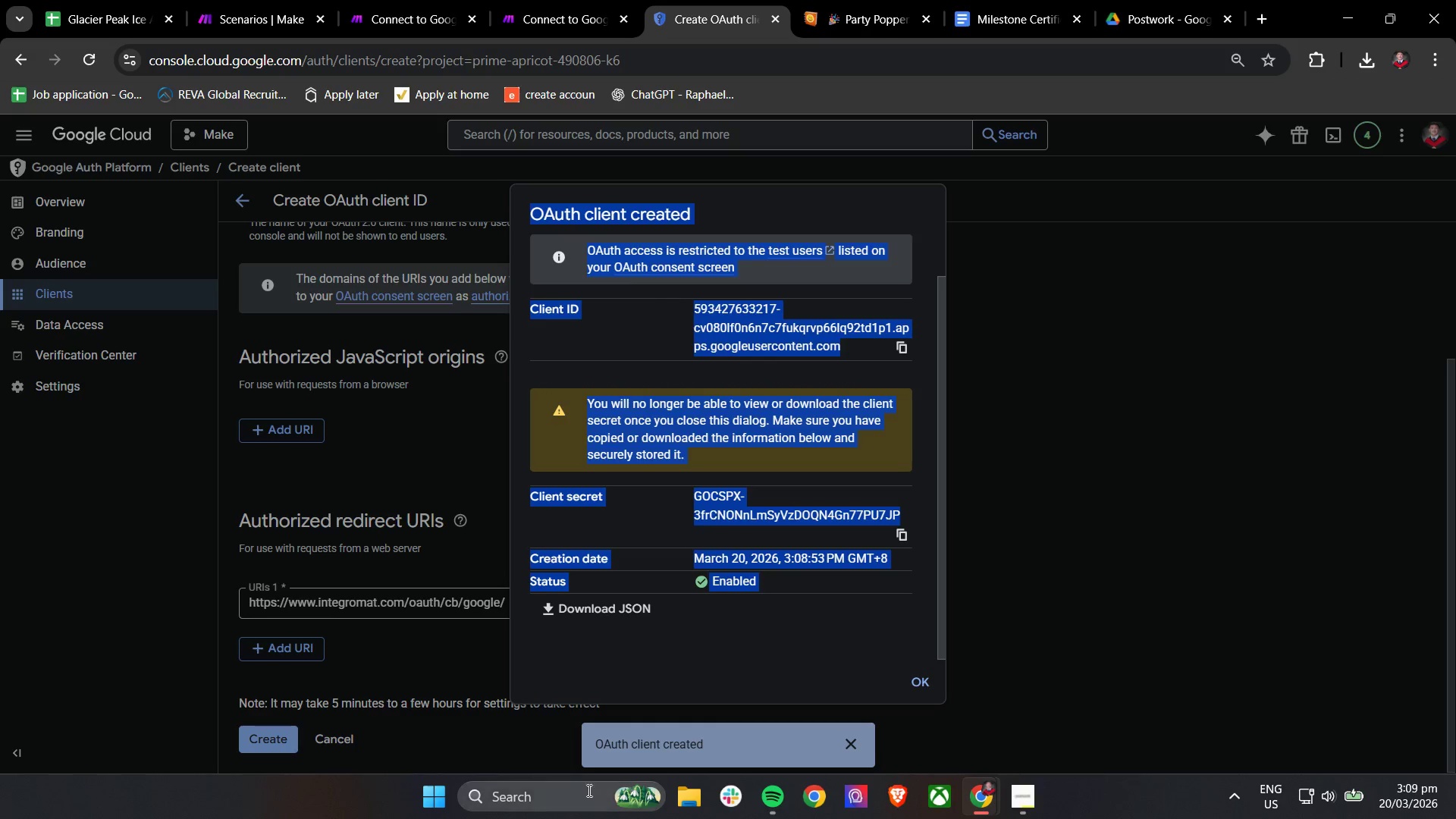 
left_click([577, 791])
 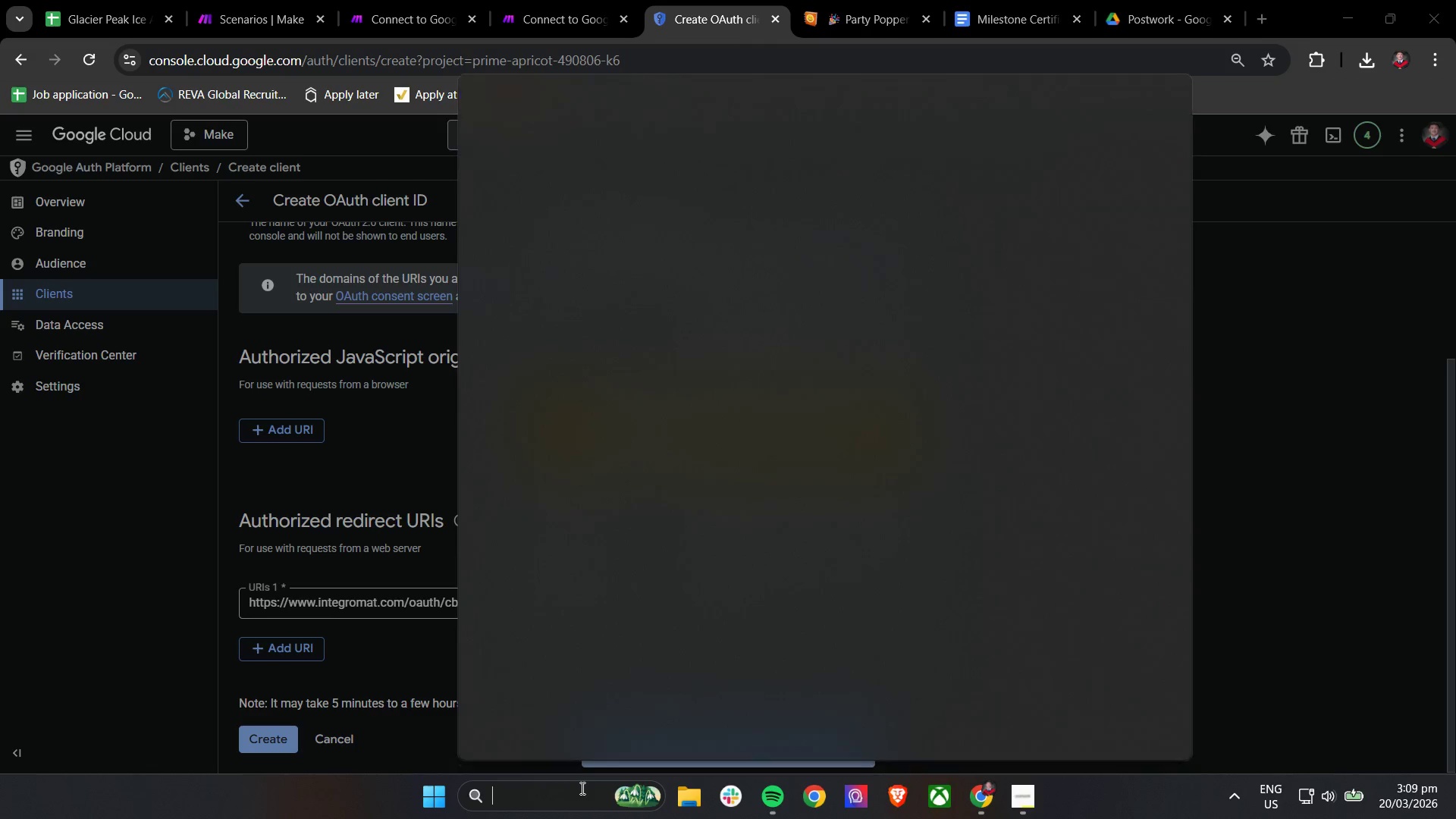 
type(note)
 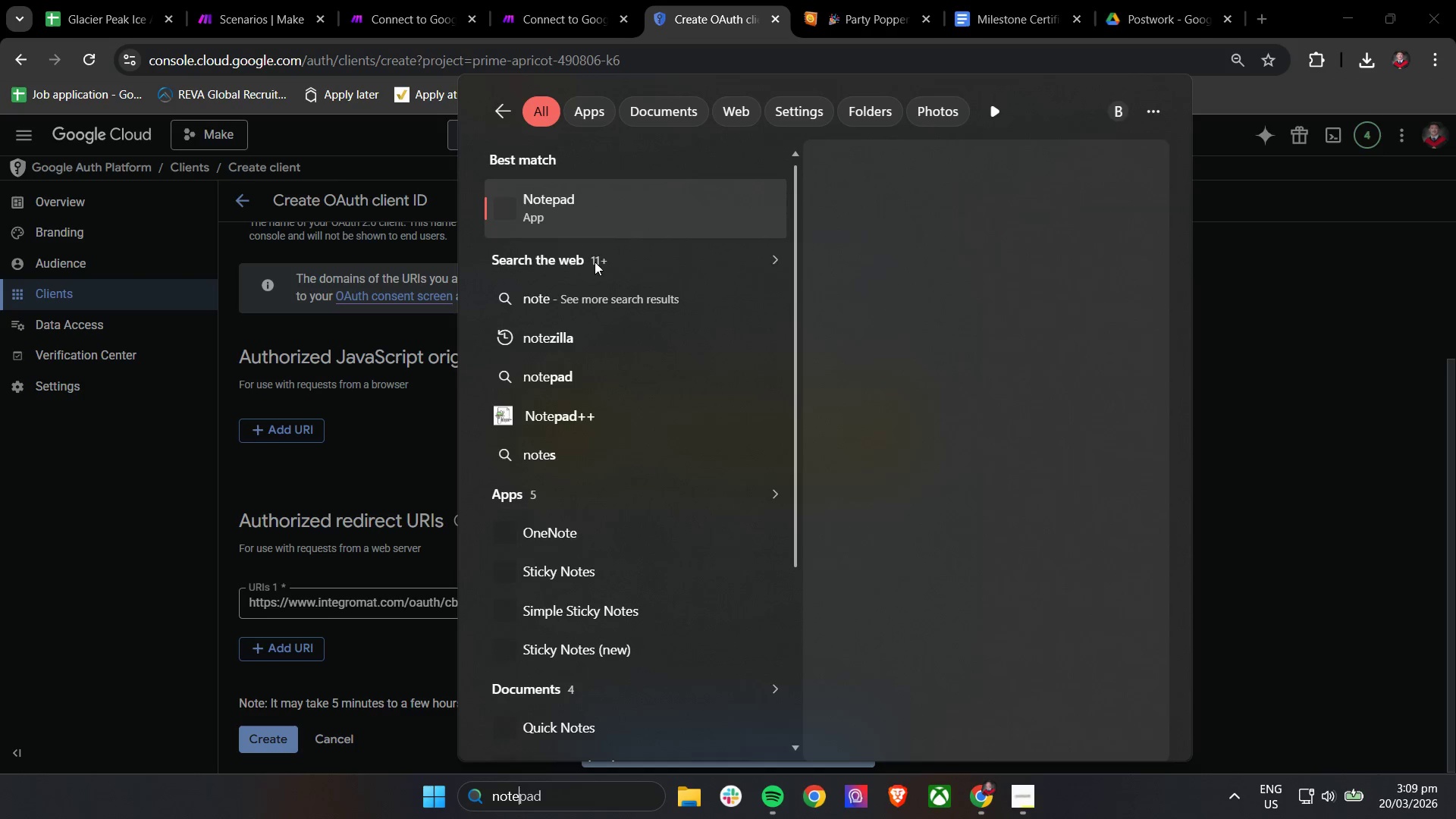 
left_click([599, 215])
 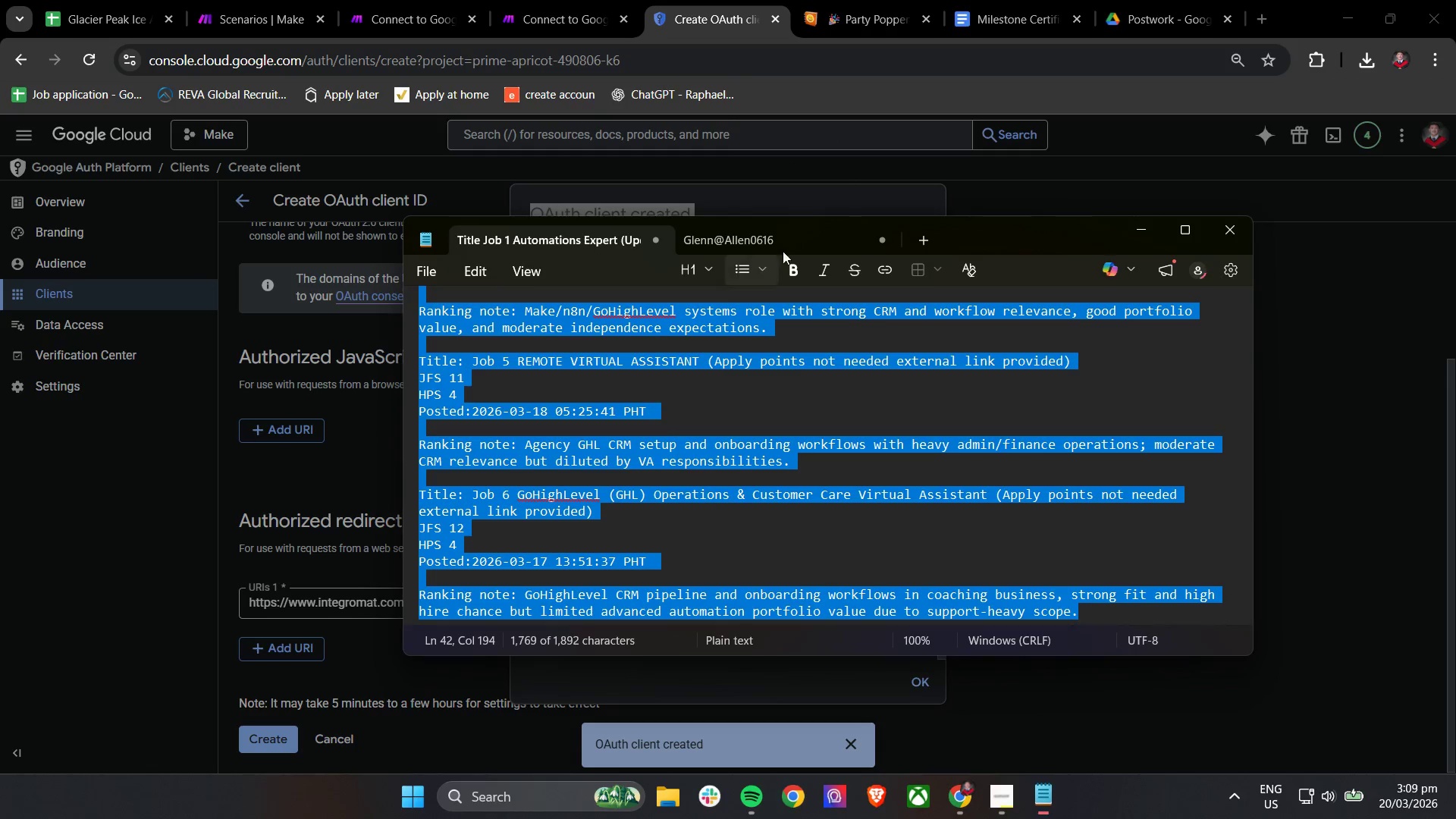 
left_click([925, 243])
 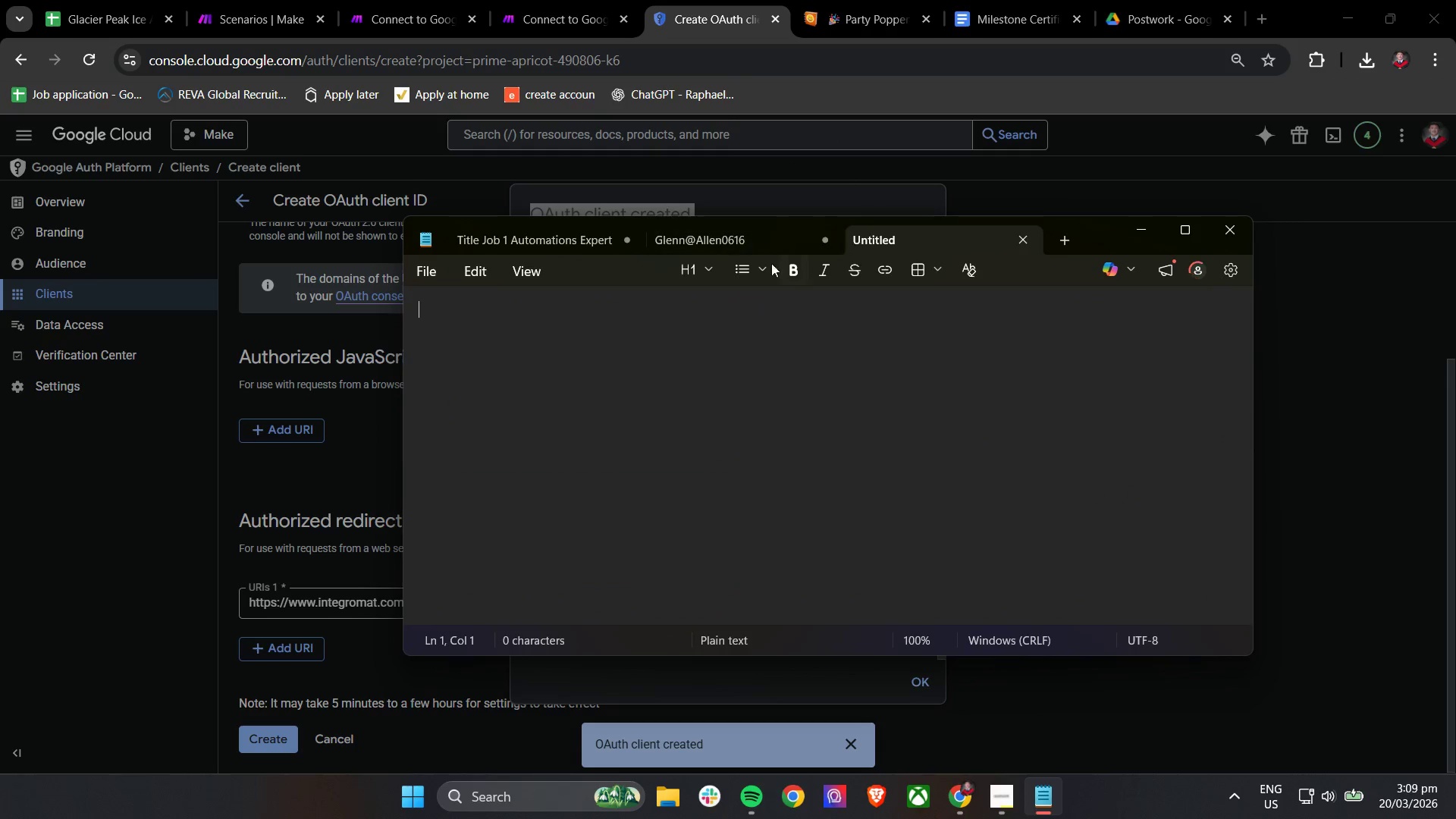 
left_click([680, 339])
 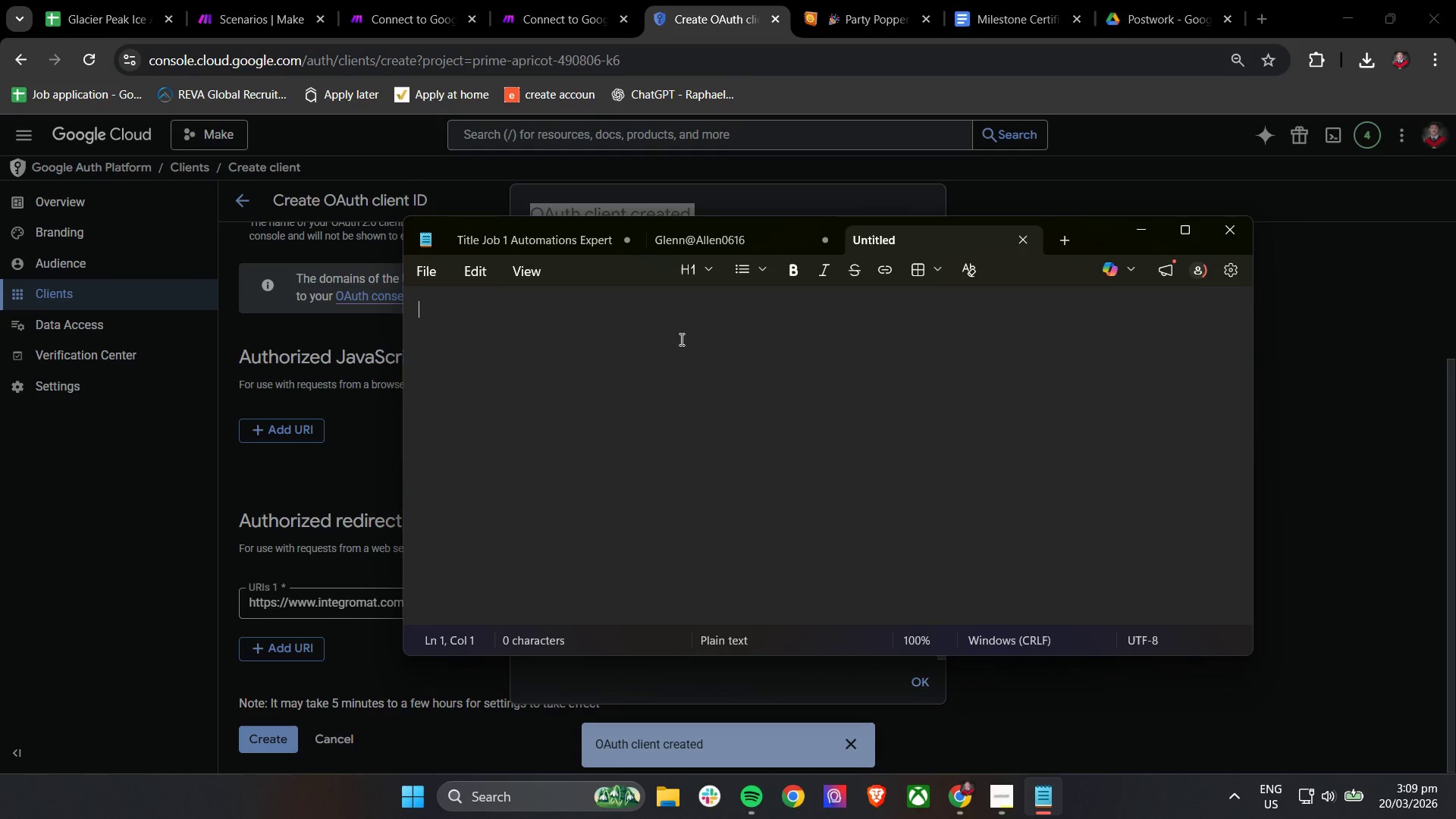 
key(Control+V)
 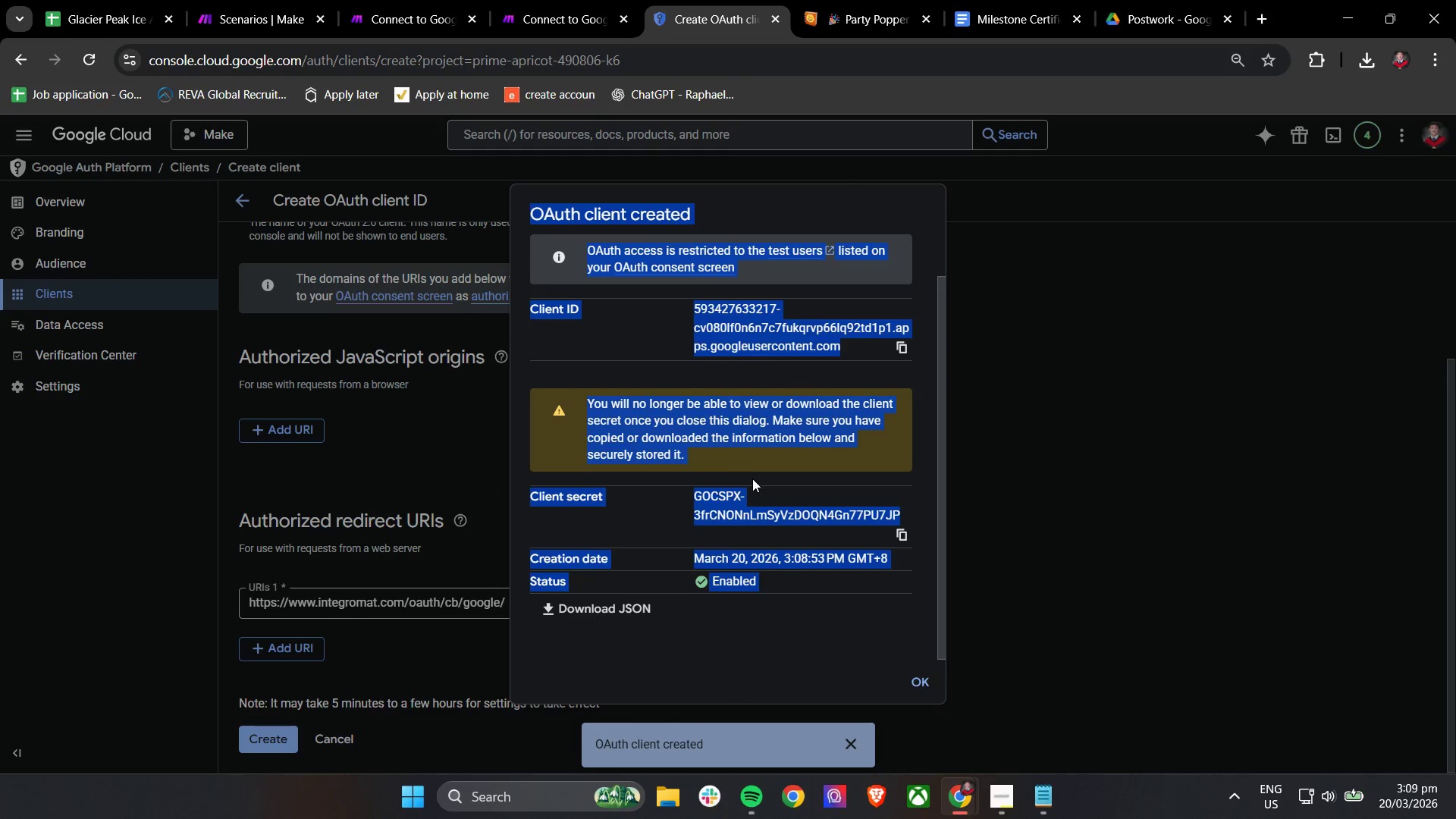 
scroll: coordinate [780, 472], scroll_direction: down, amount: 1.0
 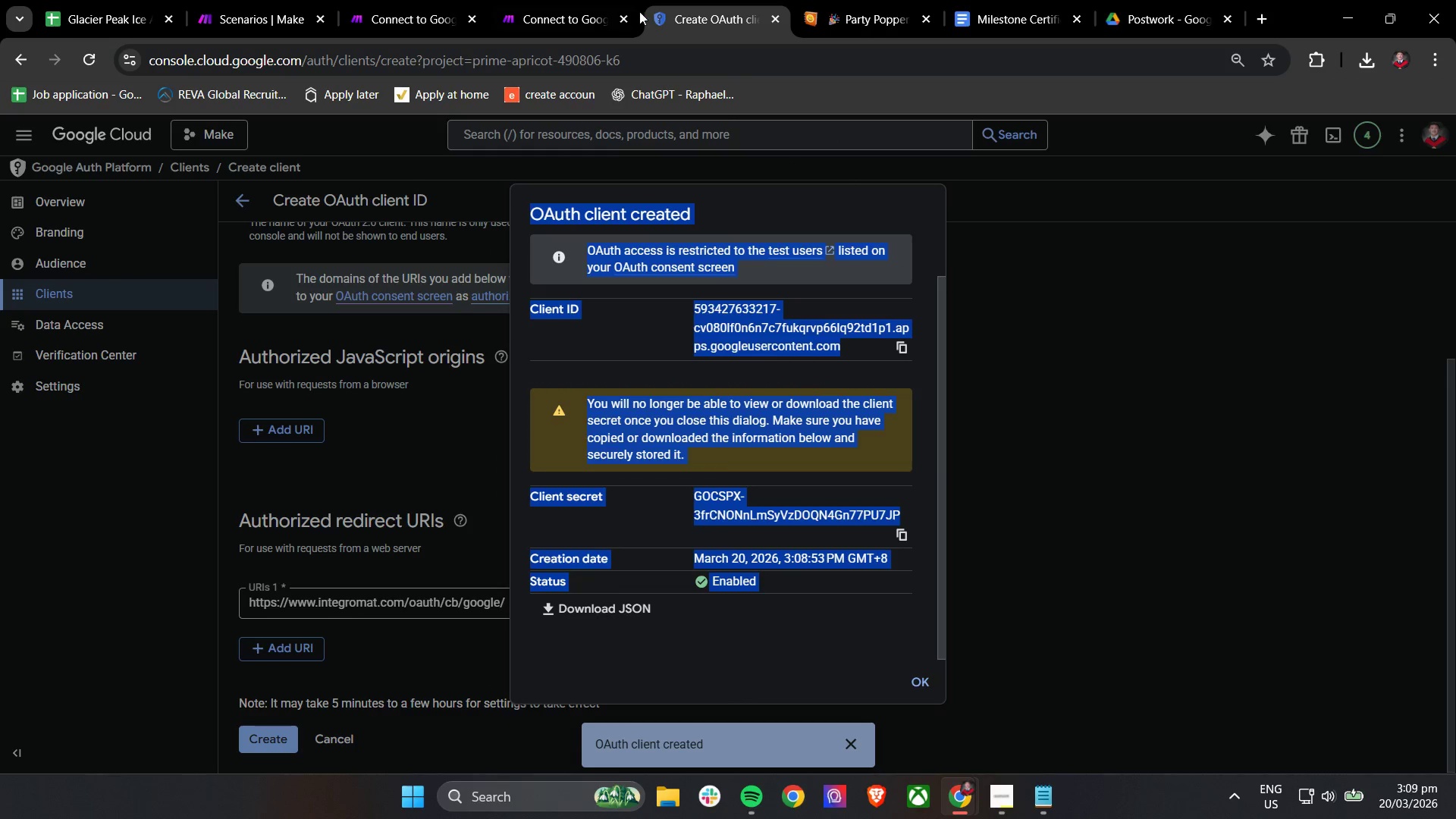 
left_click([614, 0])
 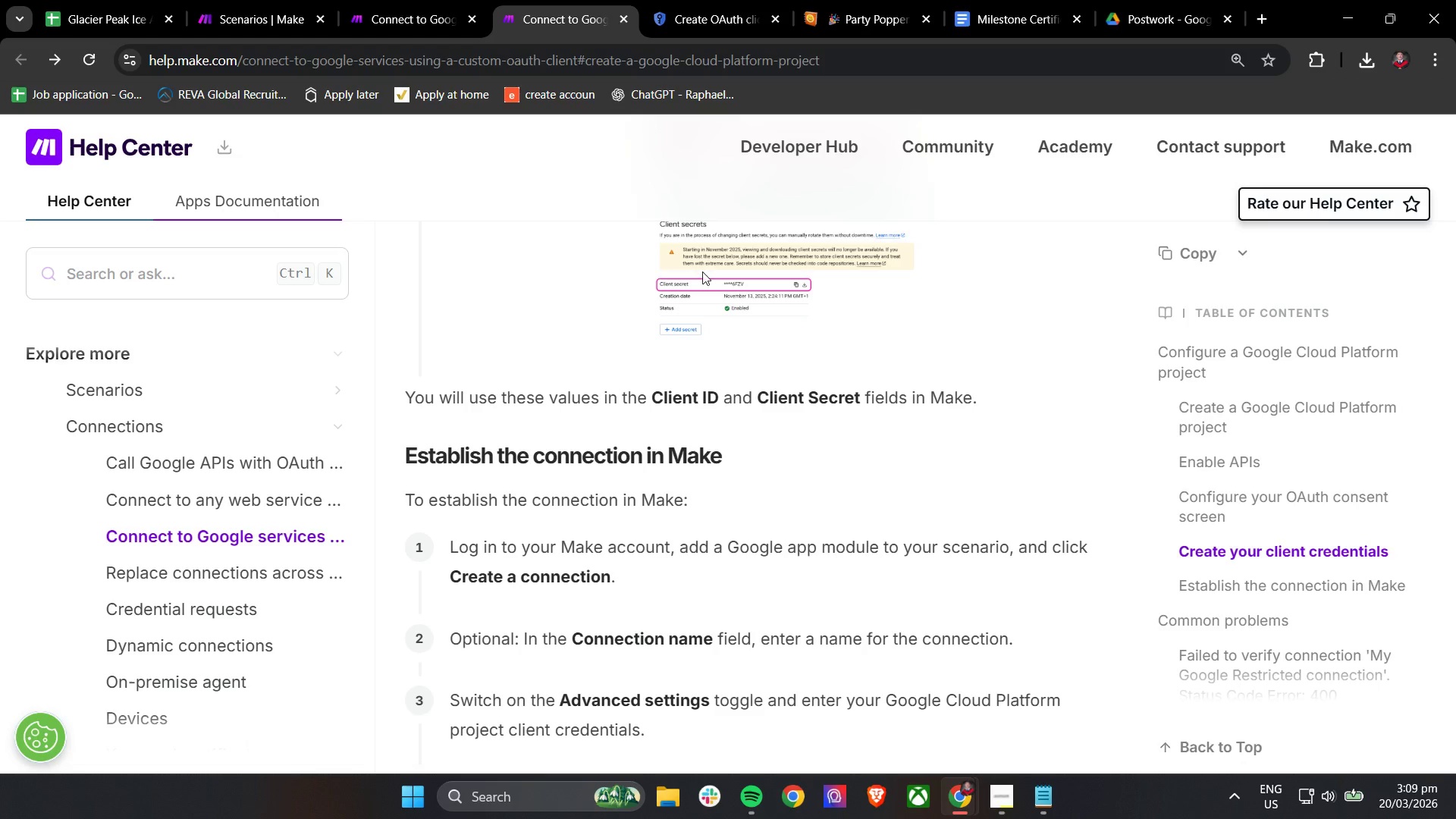 
scroll: coordinate [766, 413], scroll_direction: up, amount: 2.0
 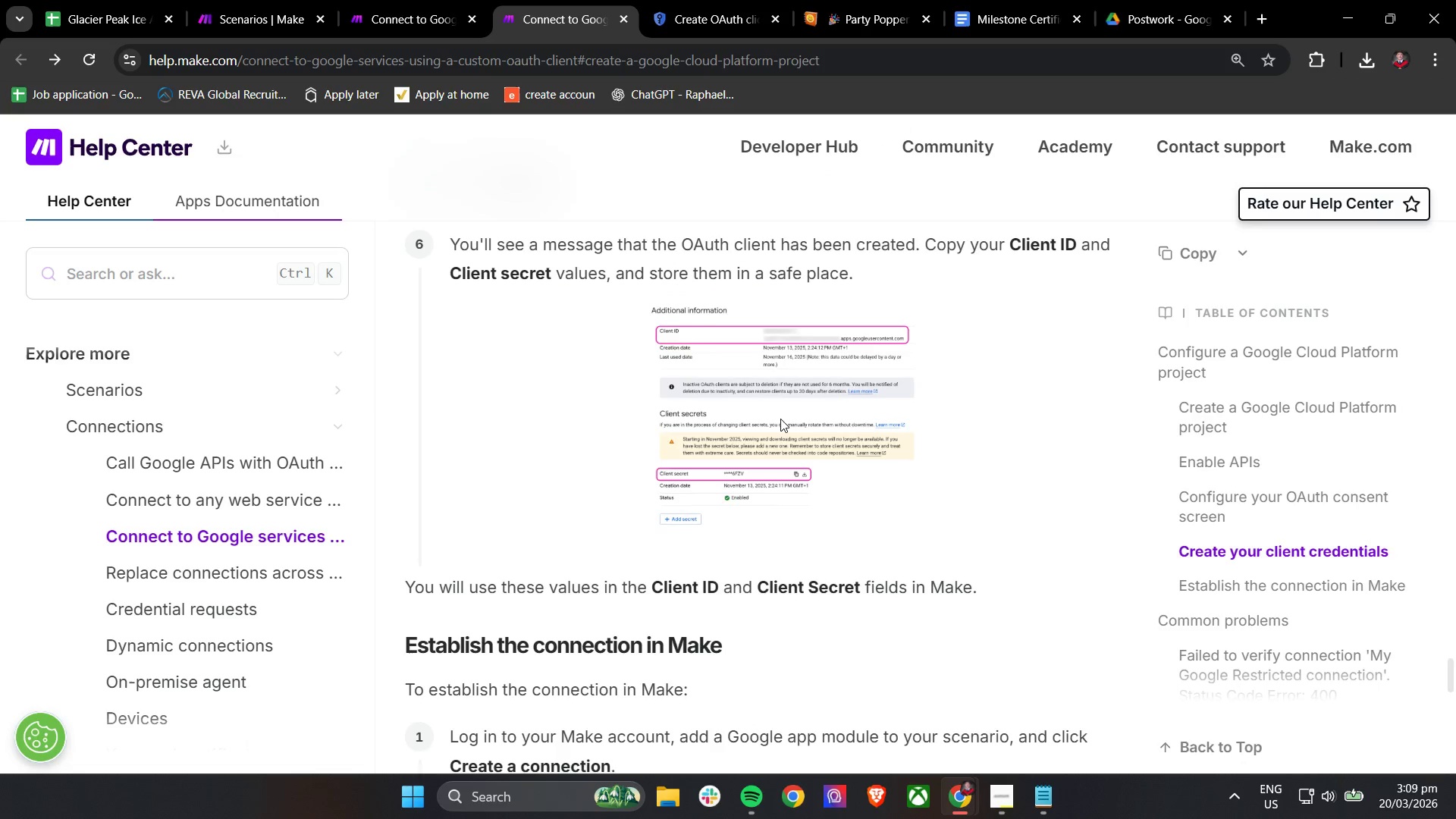 
scroll: coordinate [780, 419], scroll_direction: down, amount: 3.0
 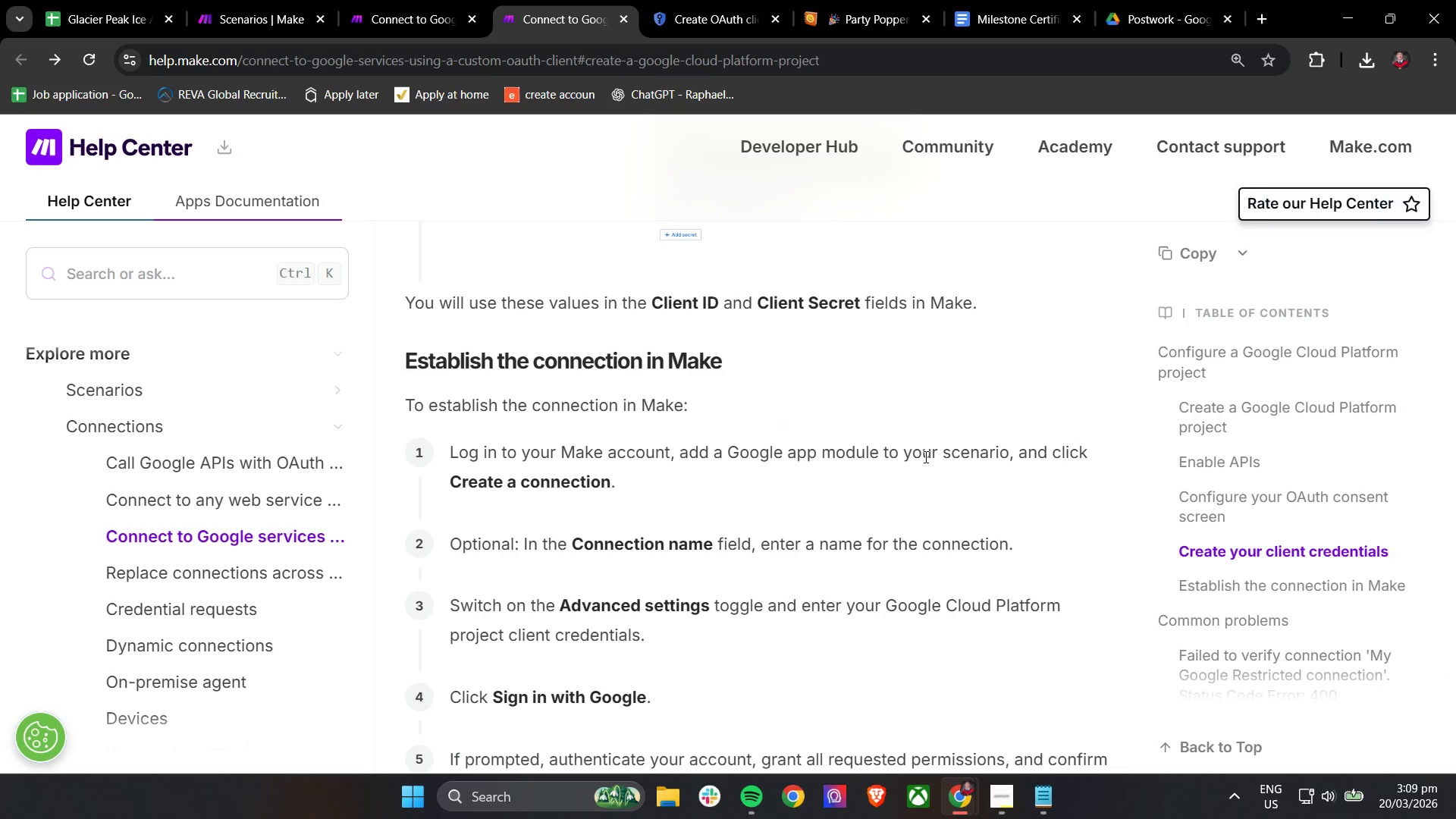 
wait(5.58)
 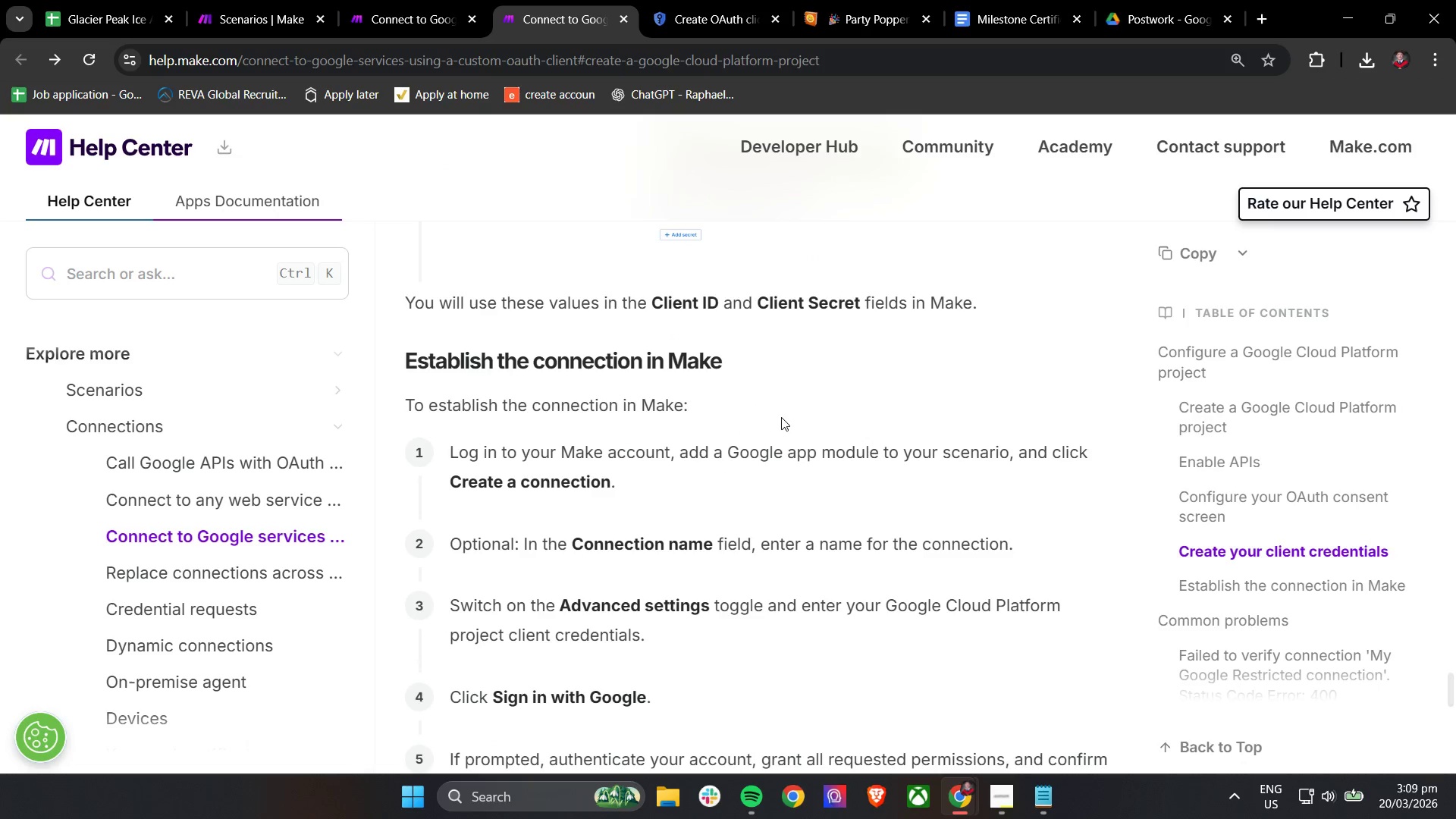 
scroll: coordinate [588, 530], scroll_direction: down, amount: 1.0
 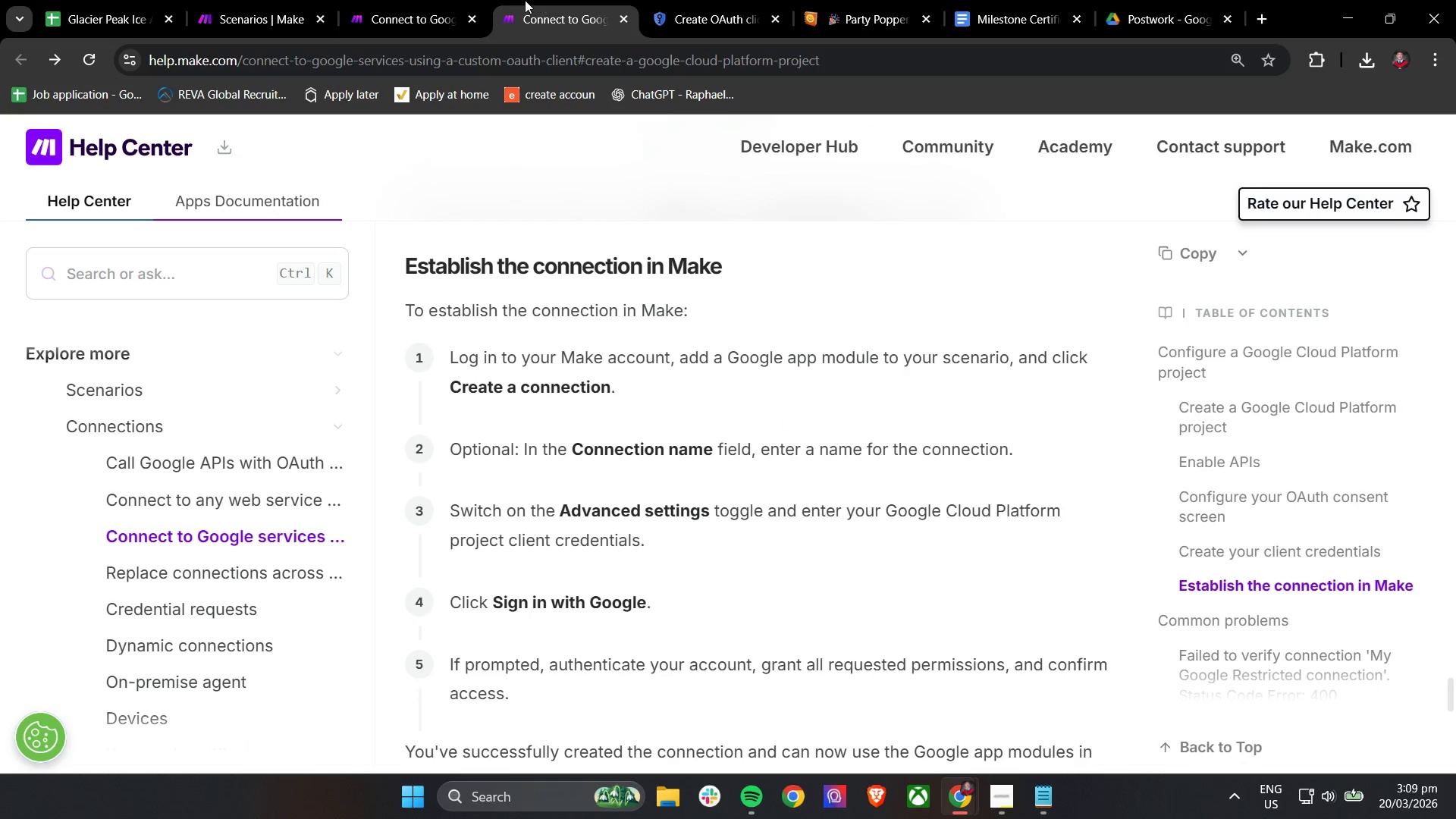 
left_click([446, 0])
 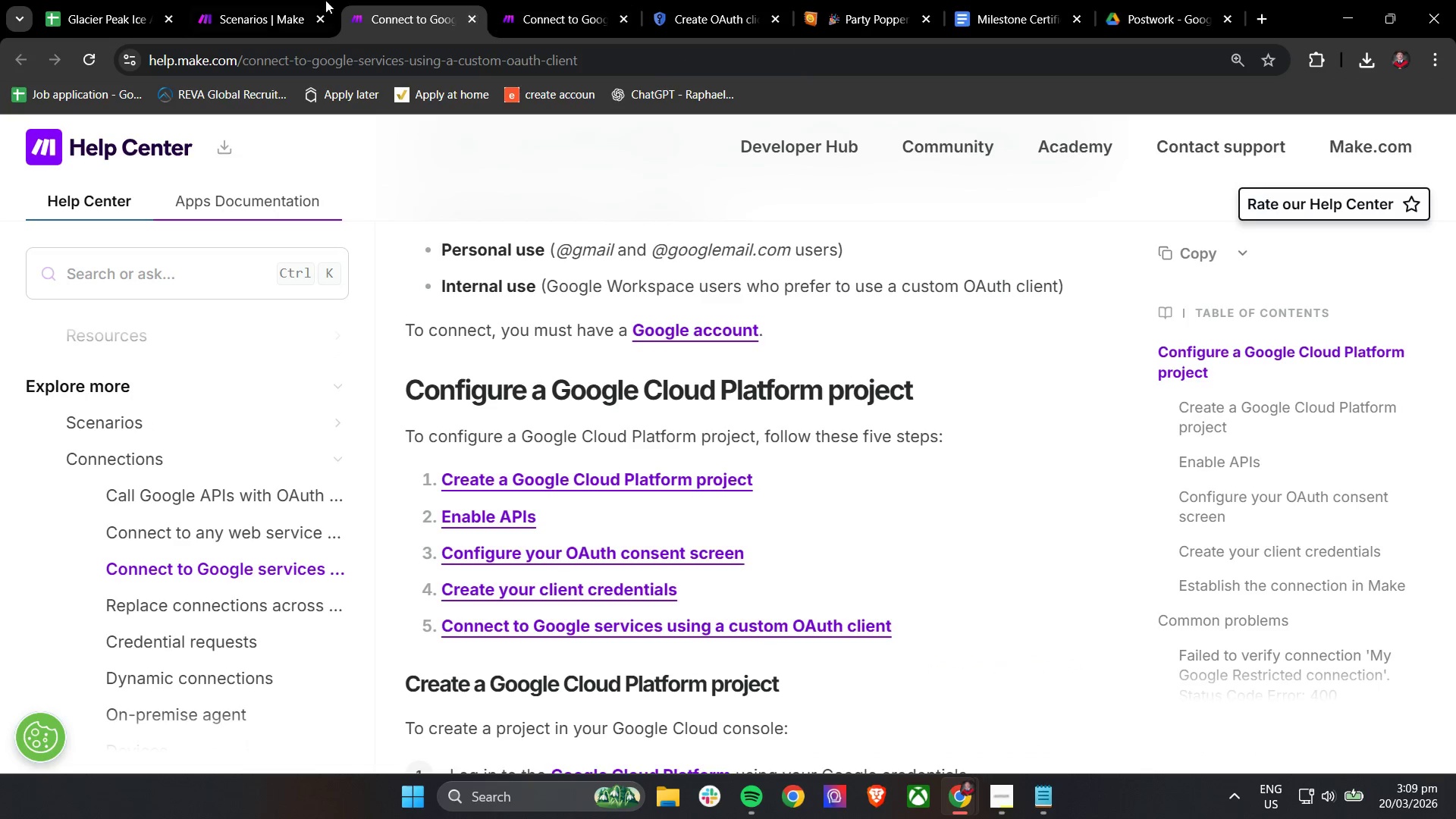 
left_click([303, 0])
 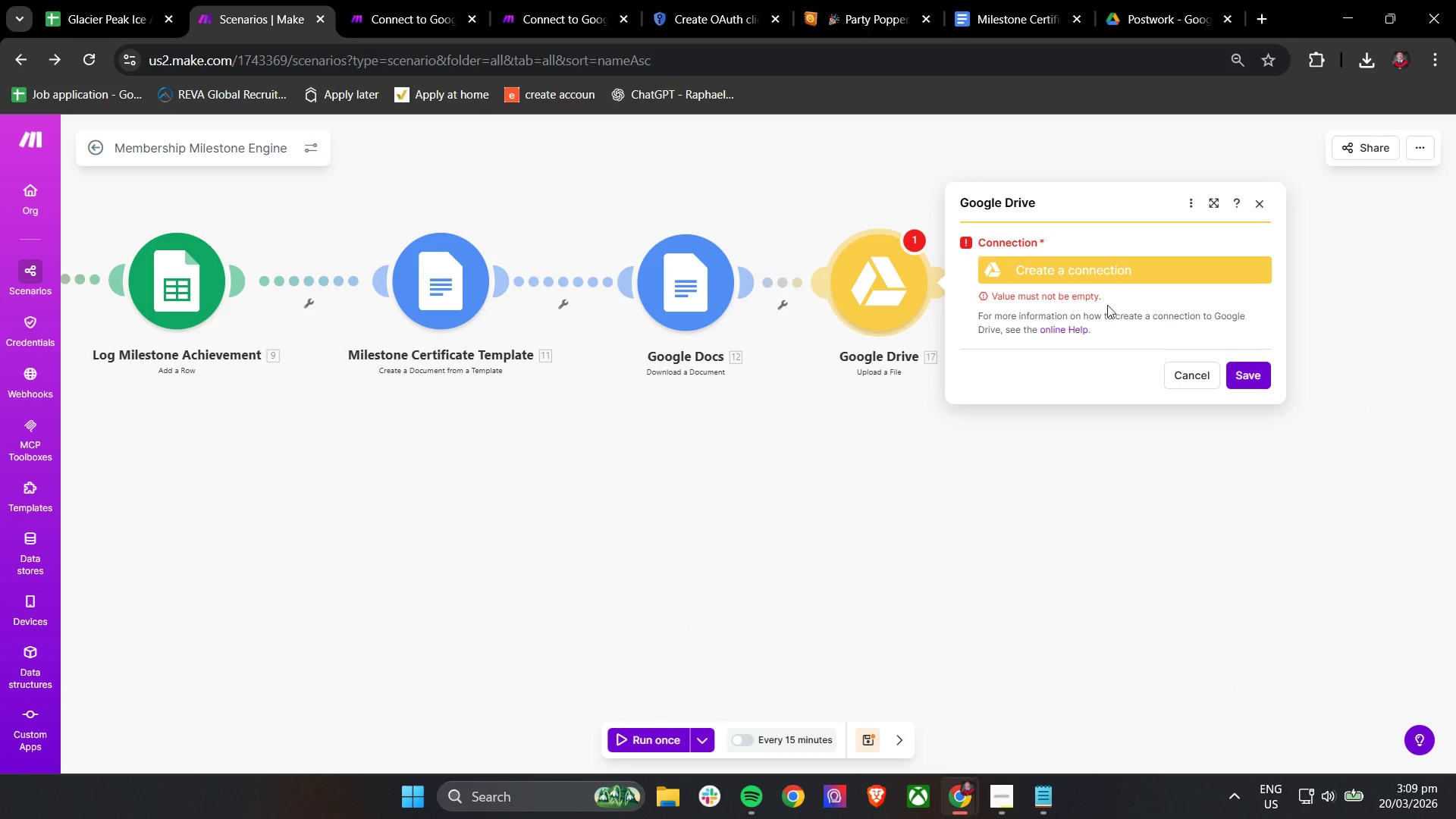 
left_click([1262, 202])
 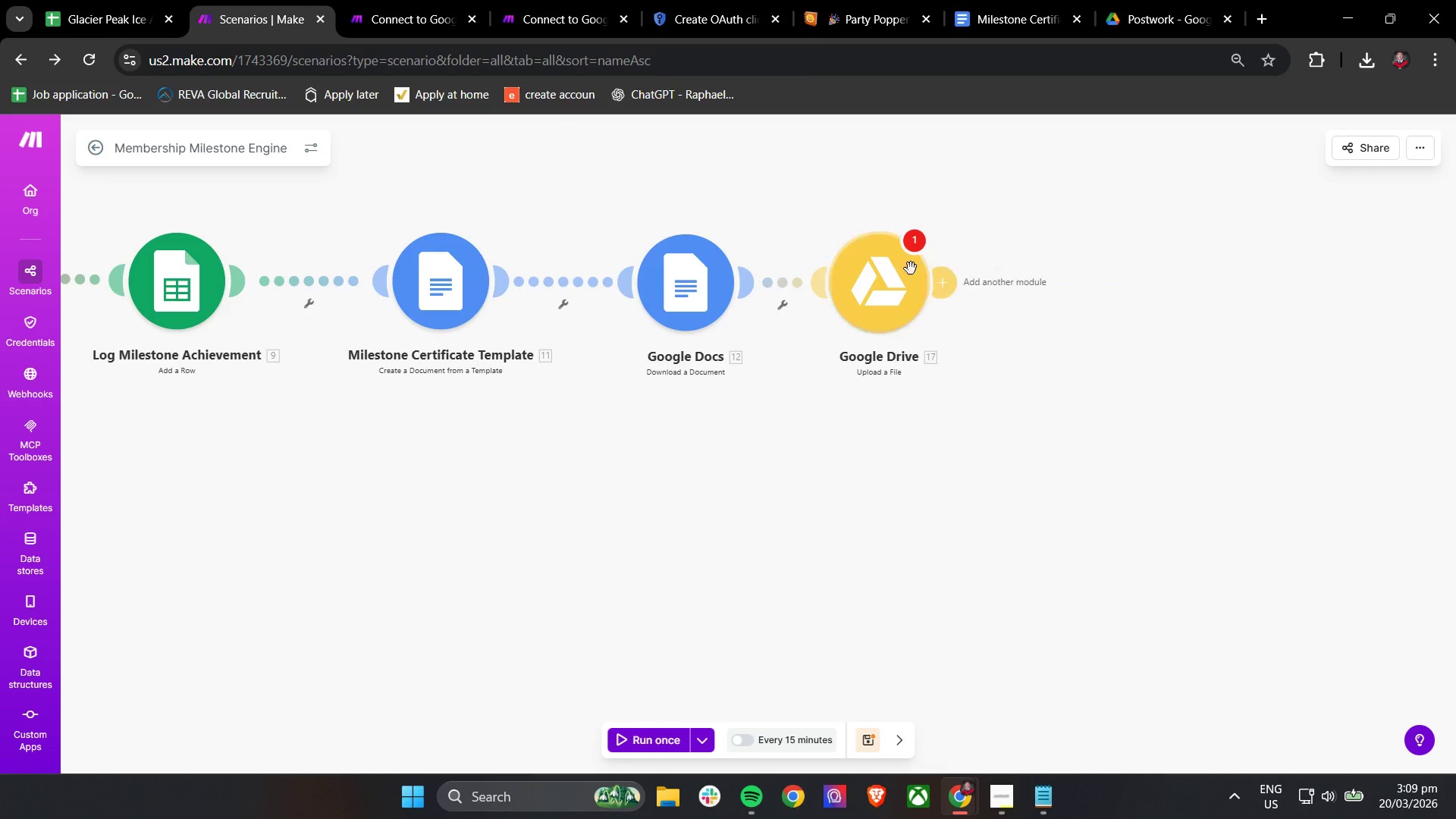 
right_click([877, 270])
 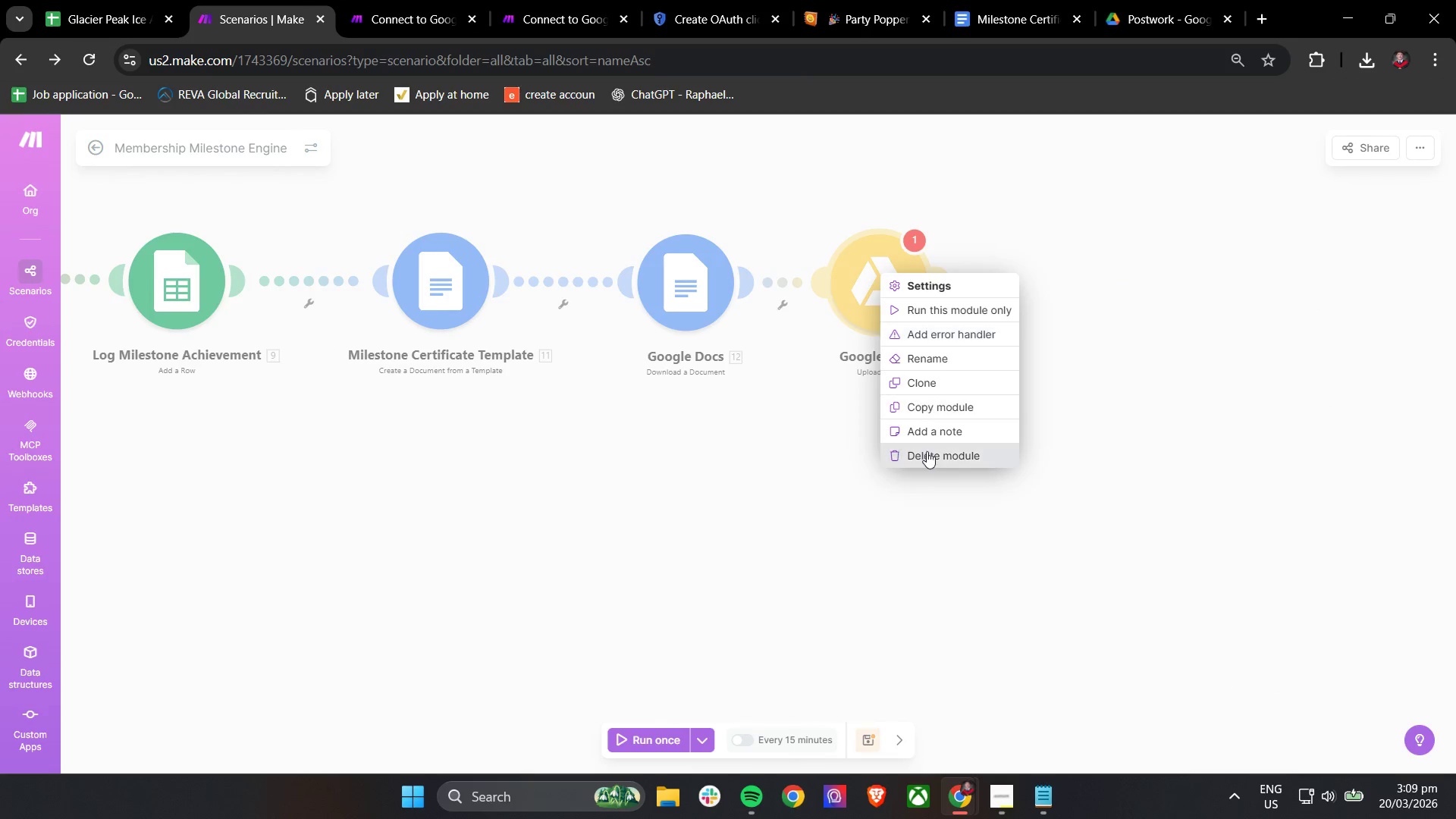 
left_click([927, 459])
 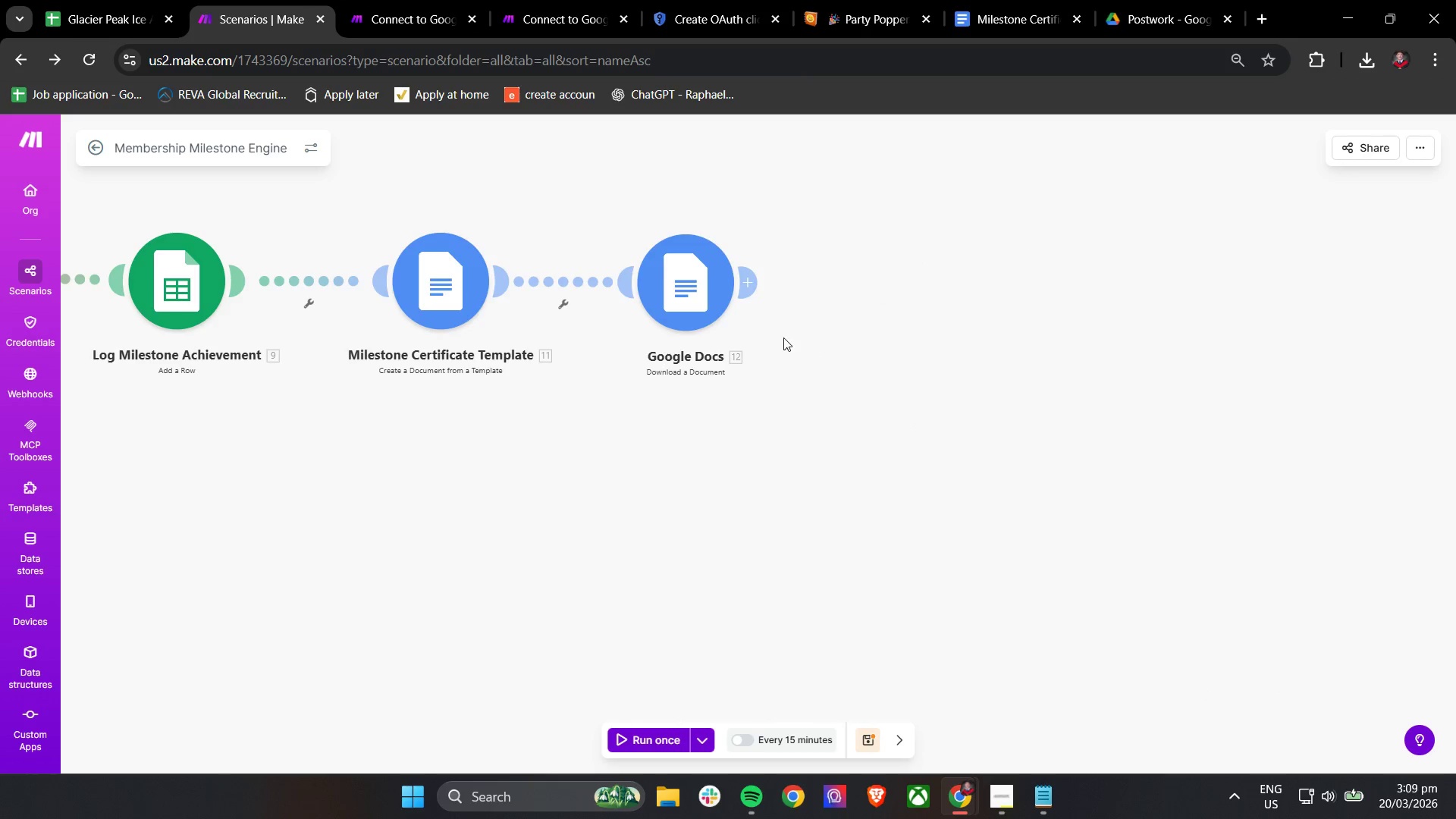 
left_click([749, 290])
 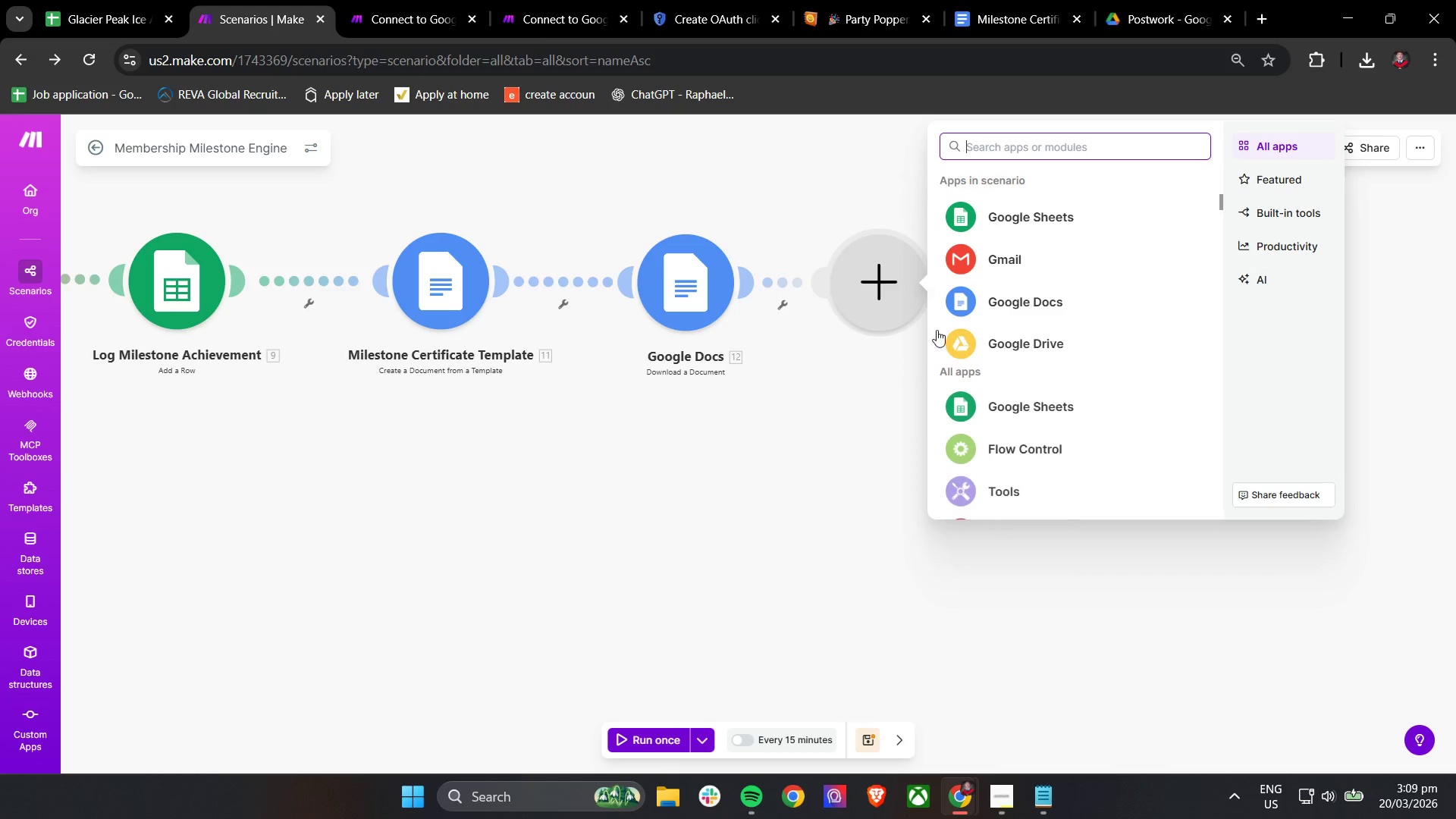 
left_click([990, 356])
 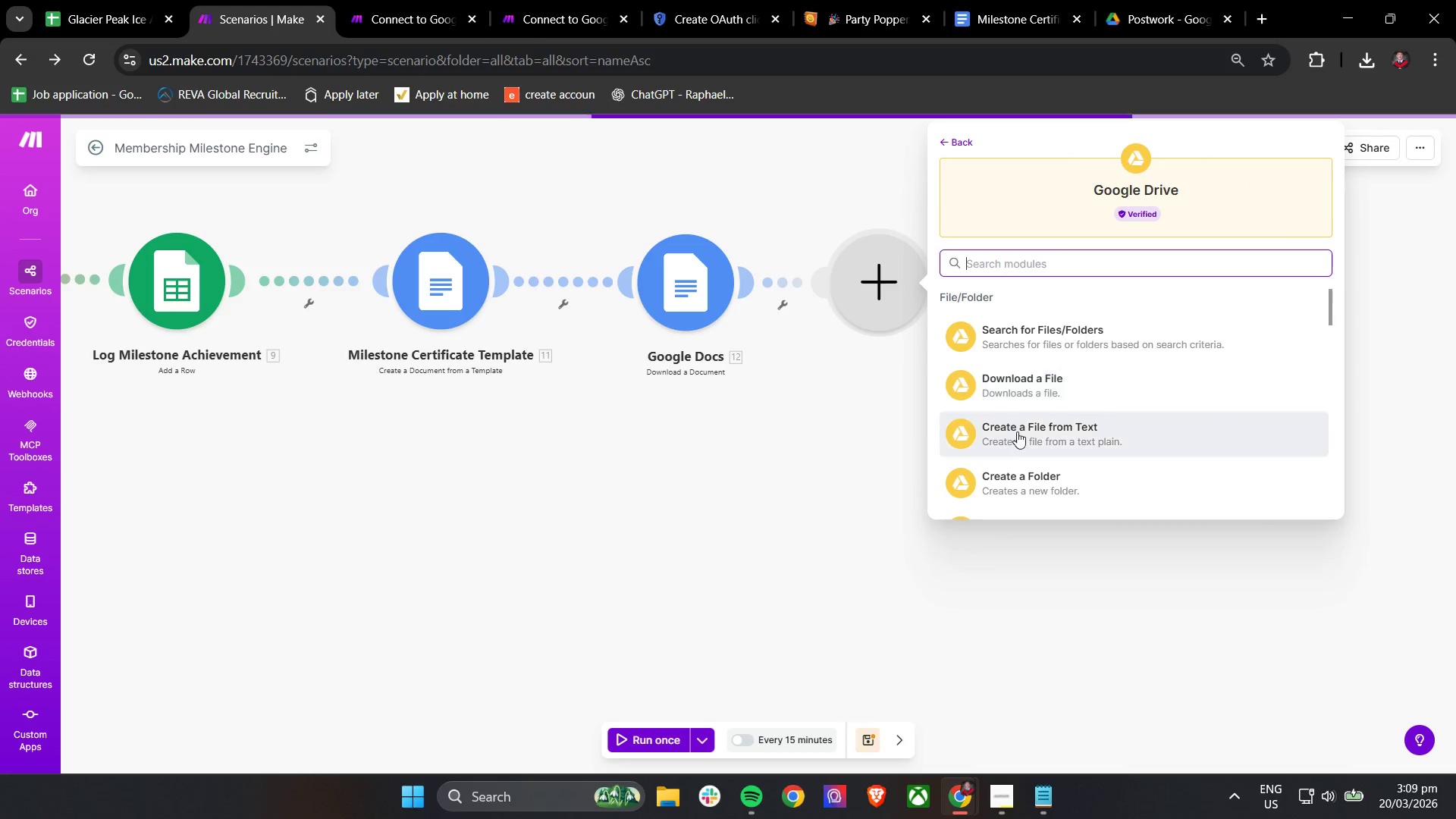 
scroll: coordinate [1018, 438], scroll_direction: down, amount: 3.0
 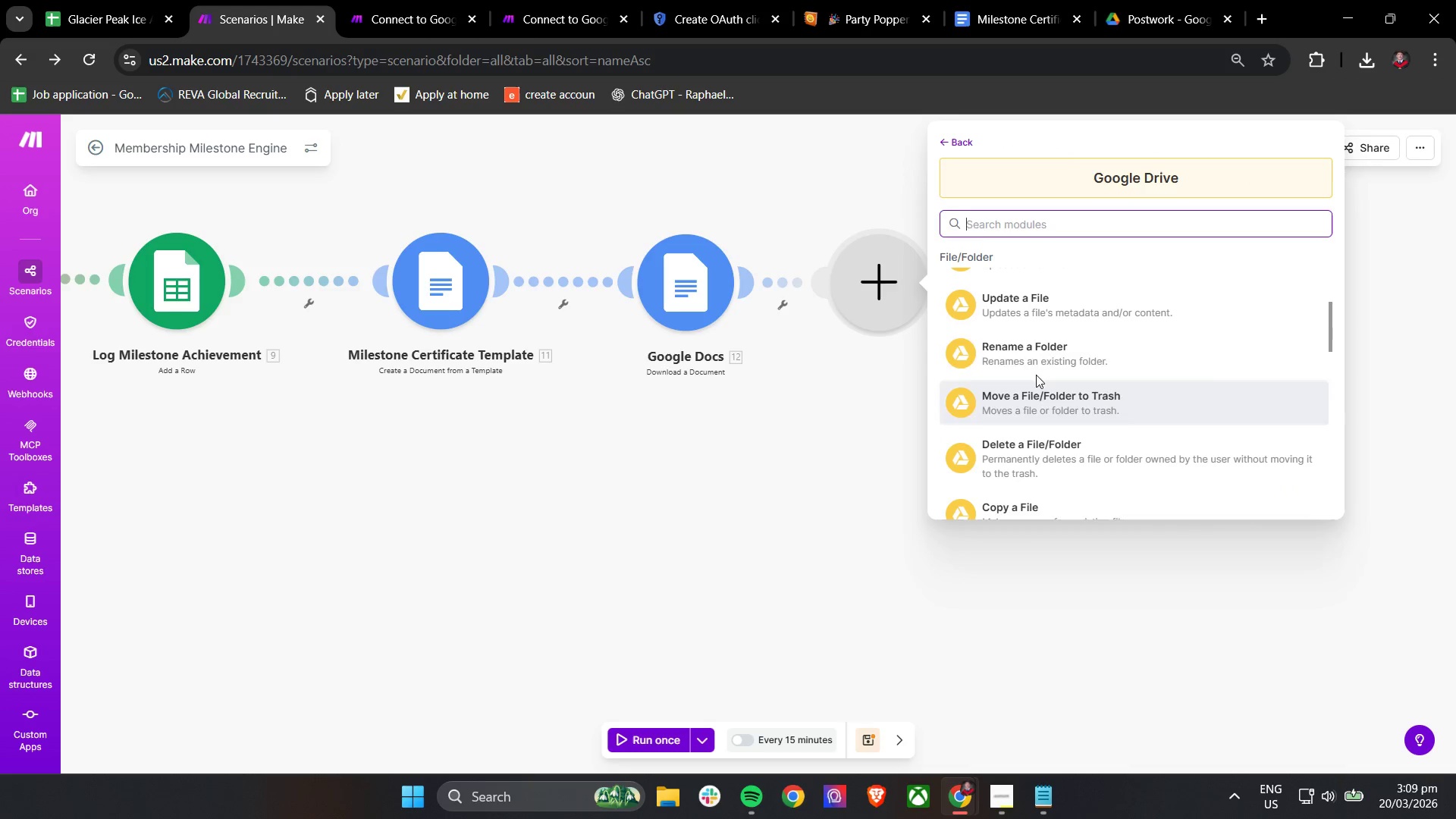 
scroll: coordinate [1036, 363], scroll_direction: up, amount: 1.0
 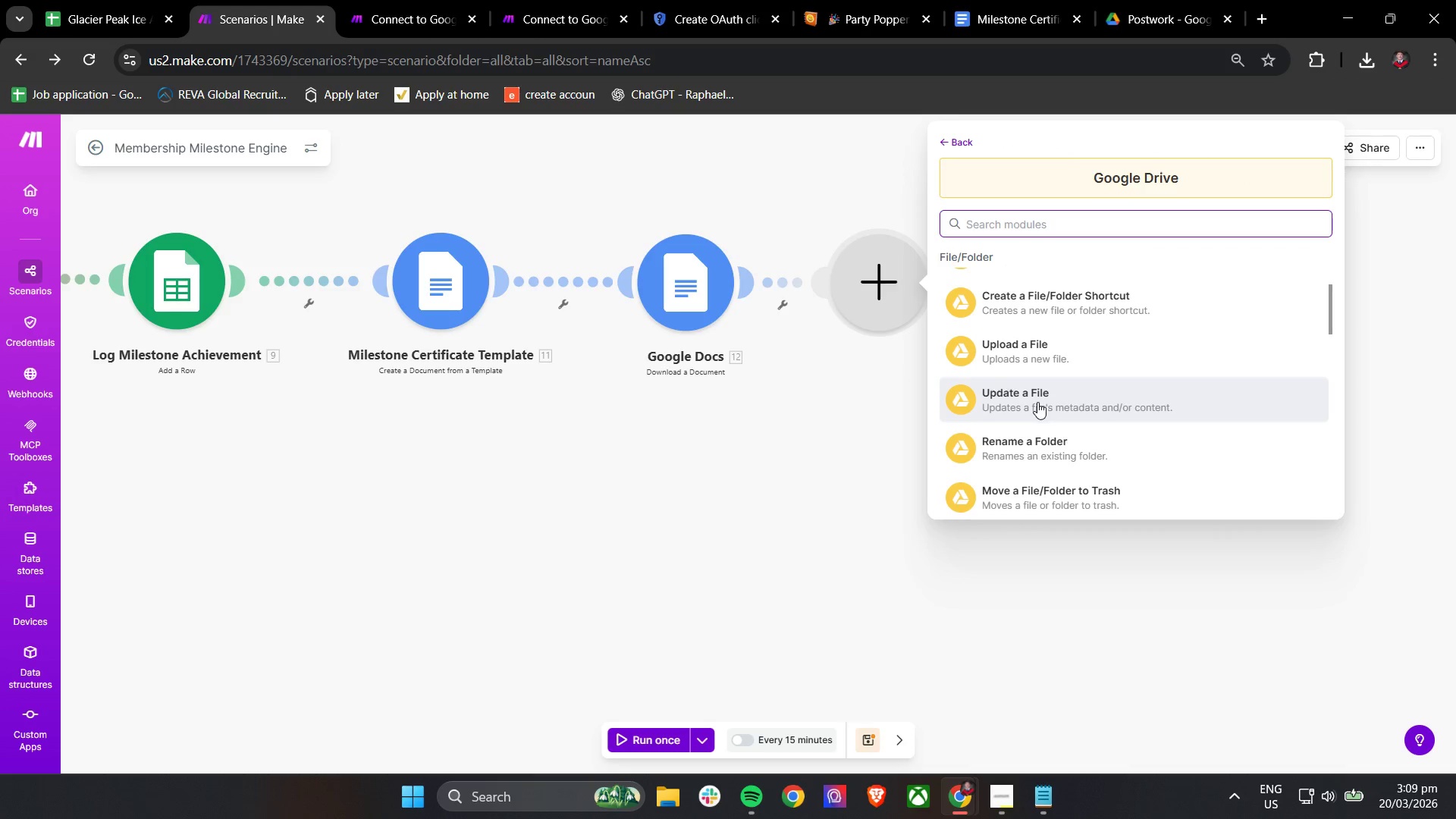 
left_click([1037, 402])
 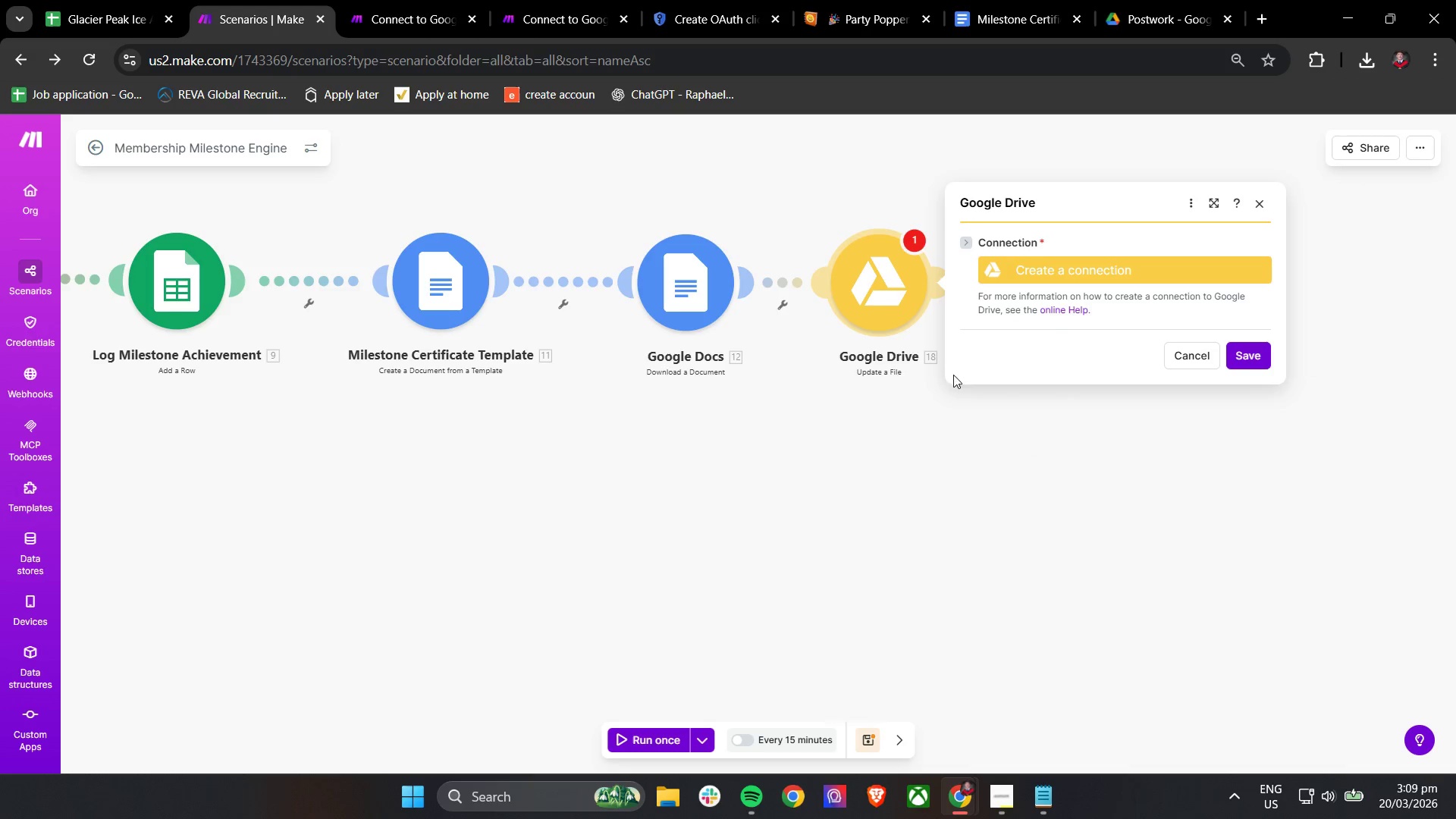 
left_click([1062, 276])
 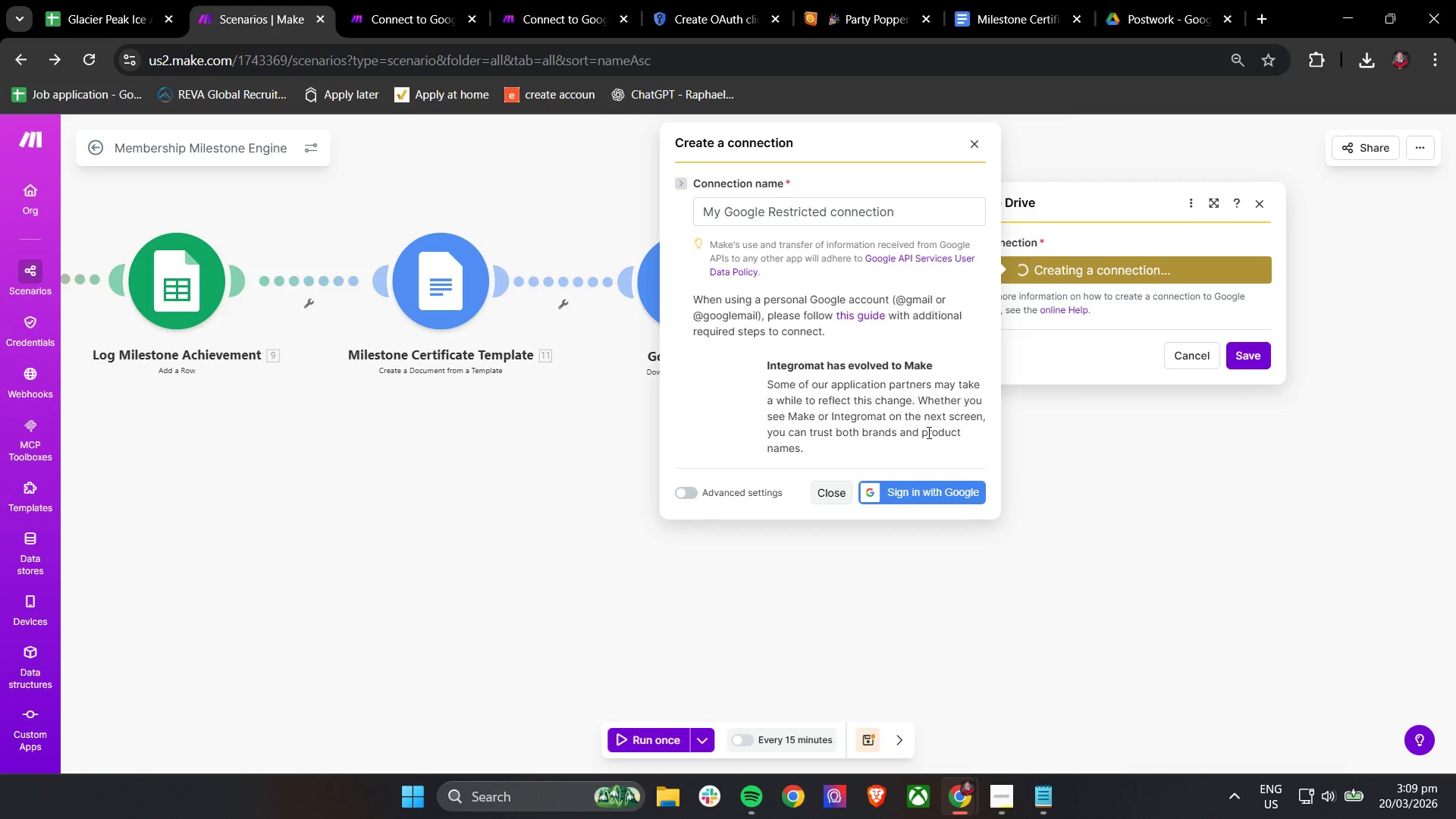 
mouse_move([862, 492])
 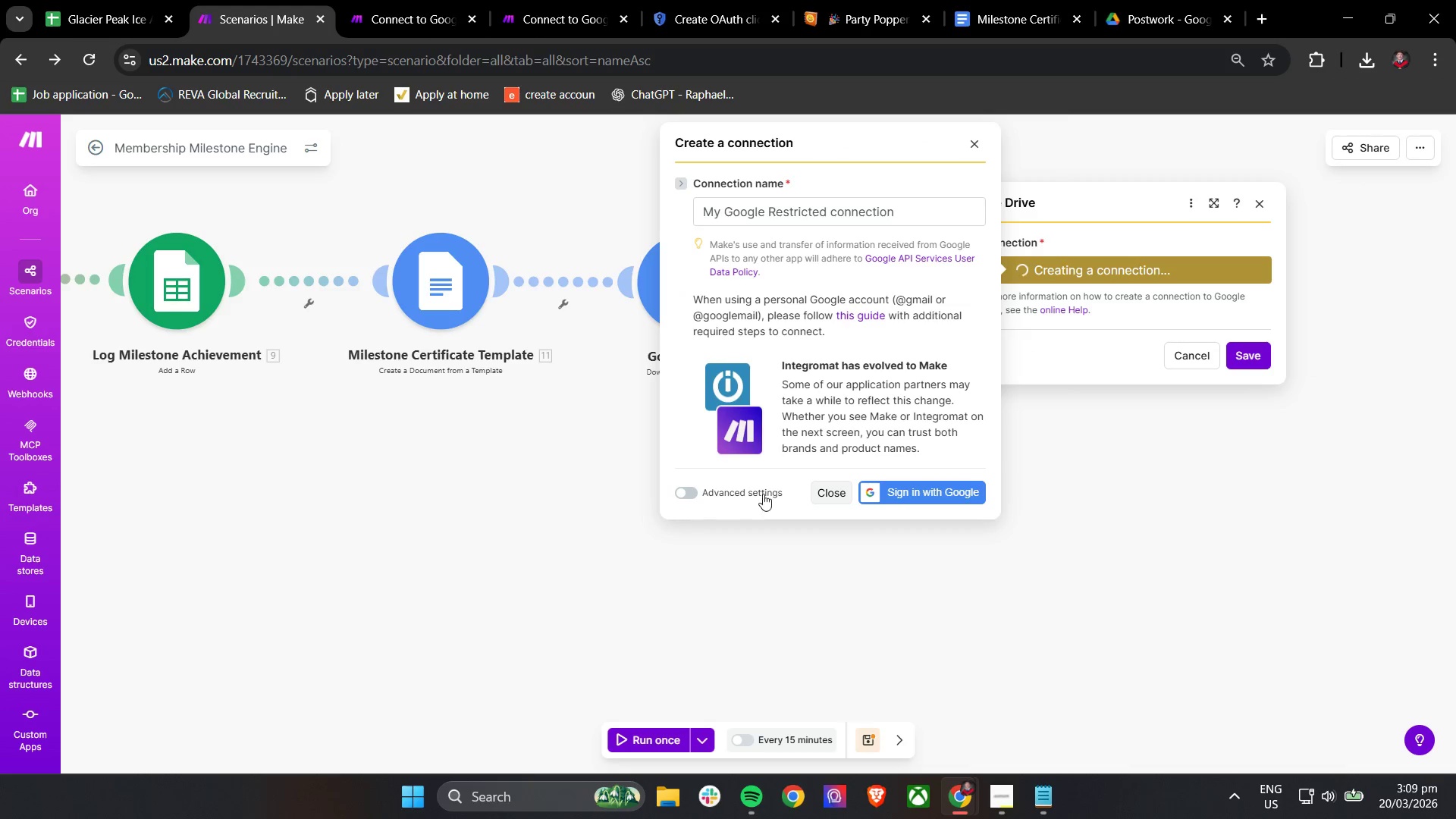 
left_click([752, 493])
 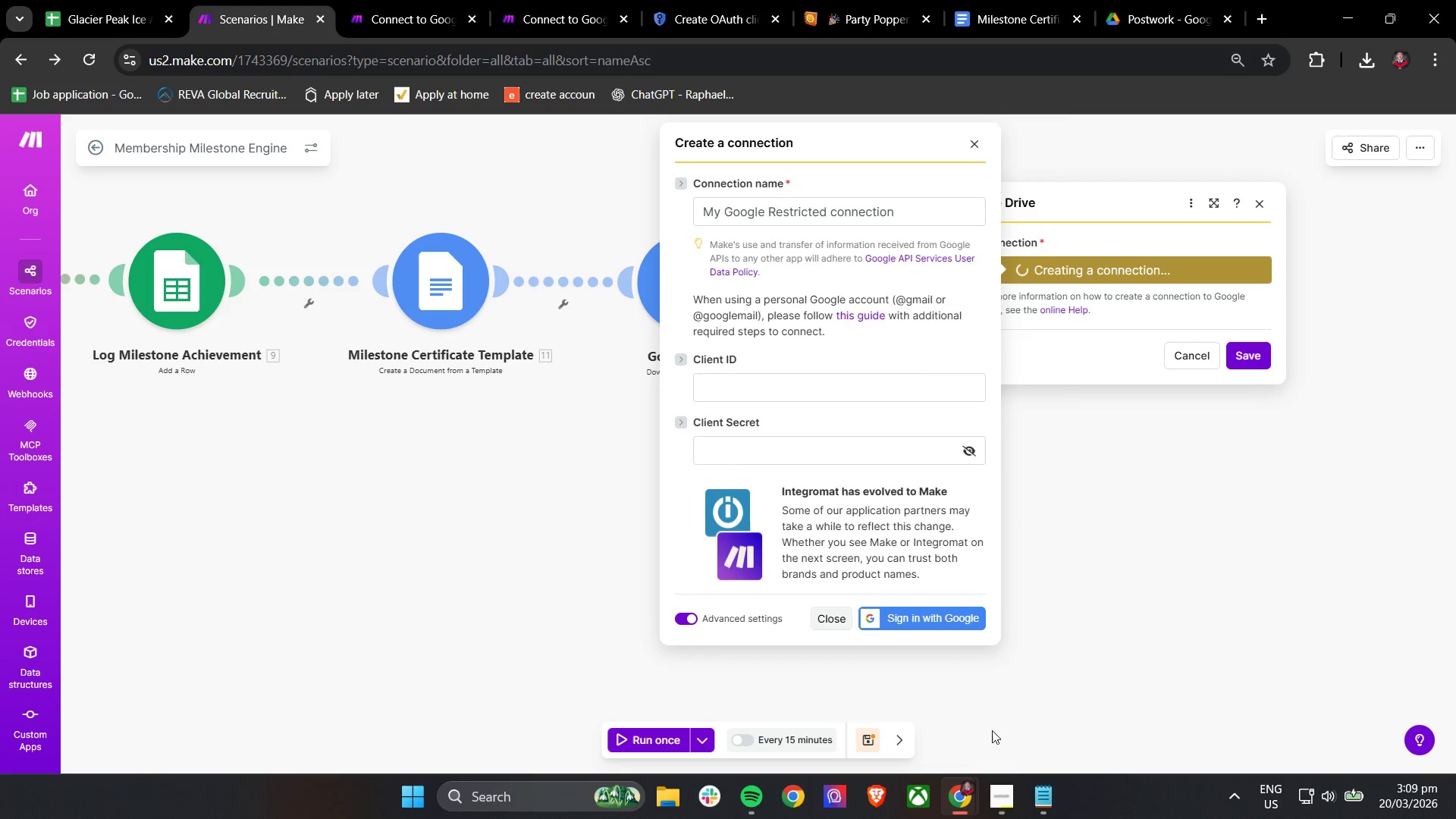 
left_click([1042, 797])
 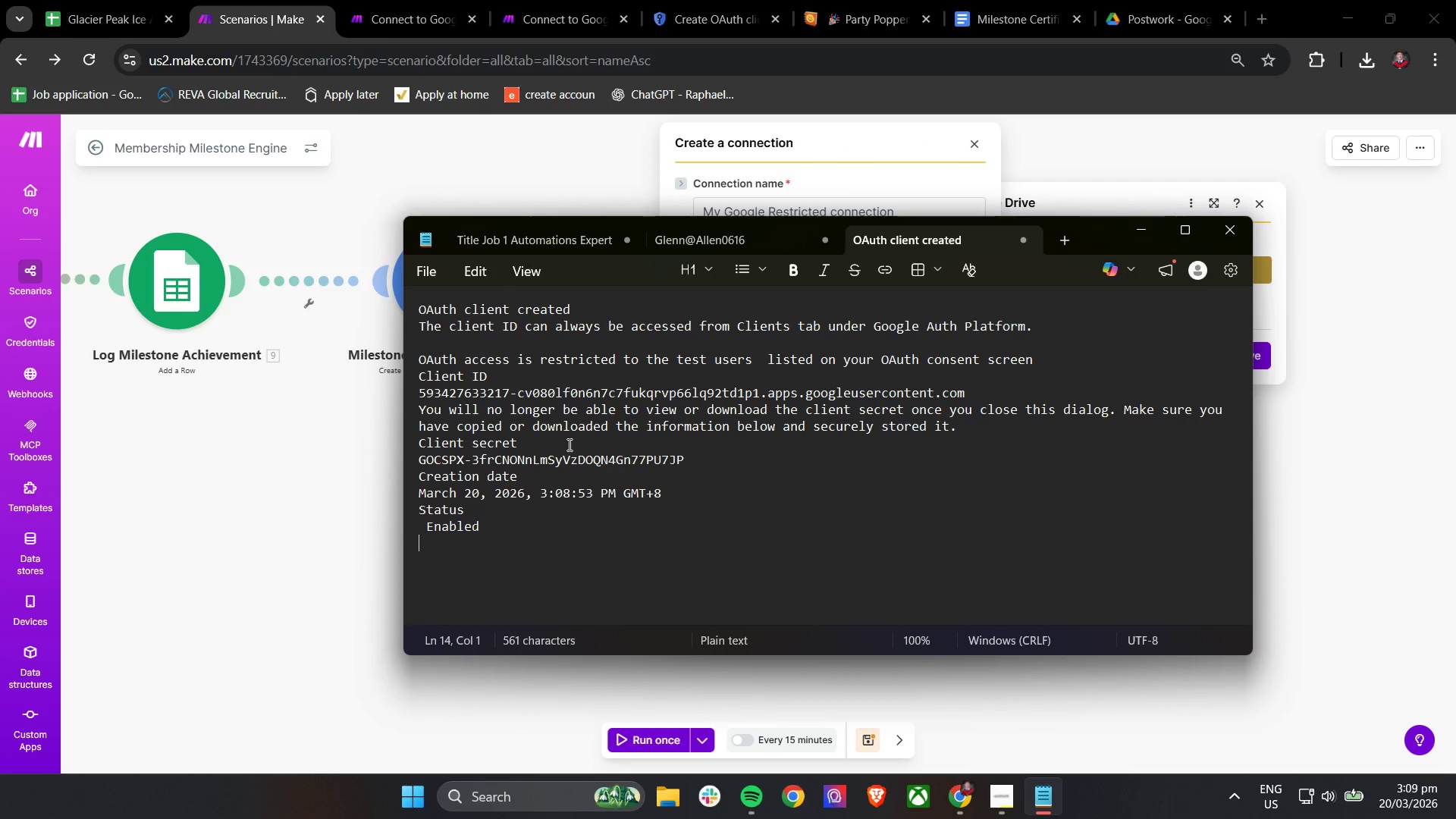 
left_click_drag(start_coordinate=[981, 394], to_coordinate=[419, 399])
 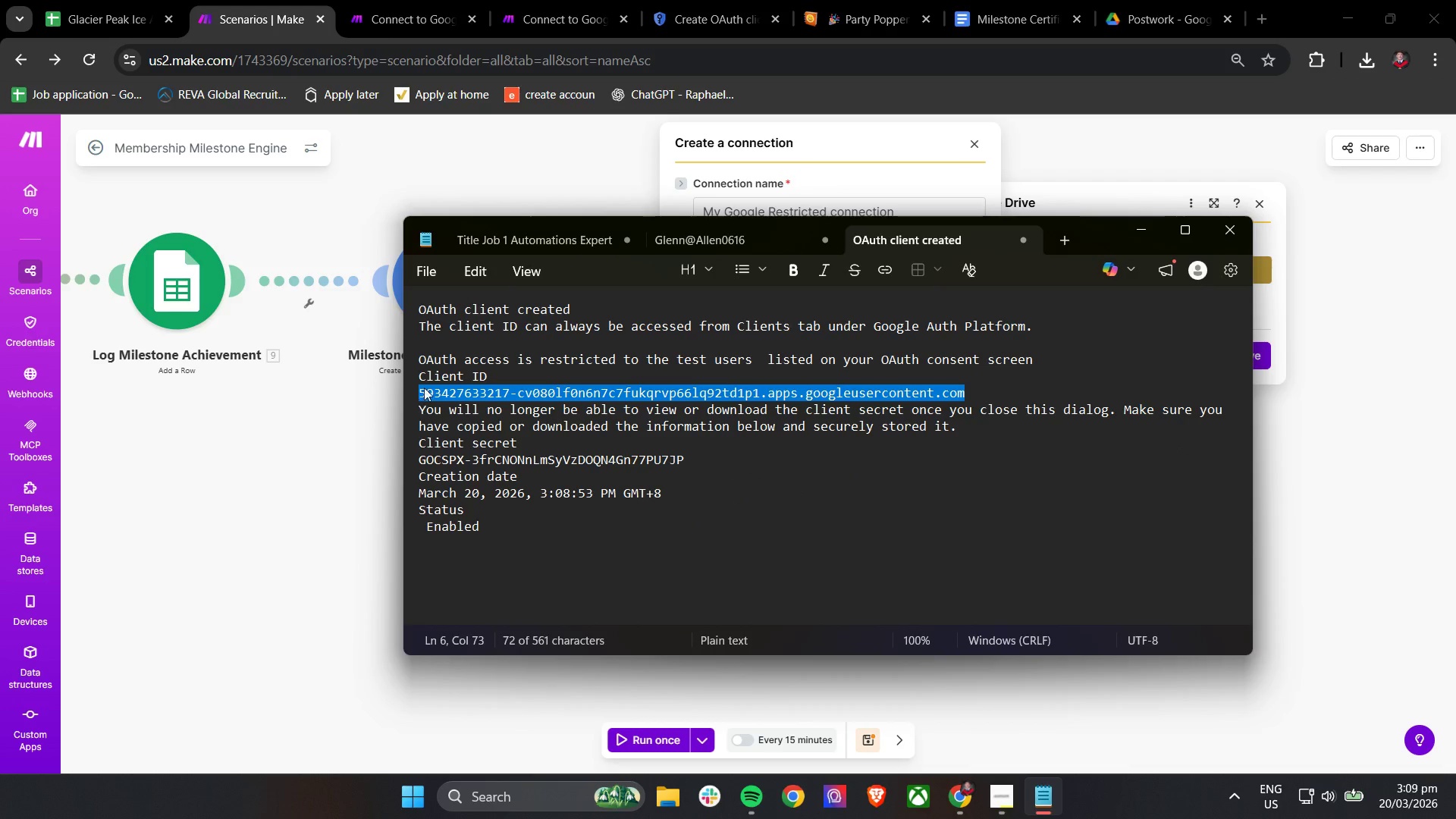 
key(Control+C)
 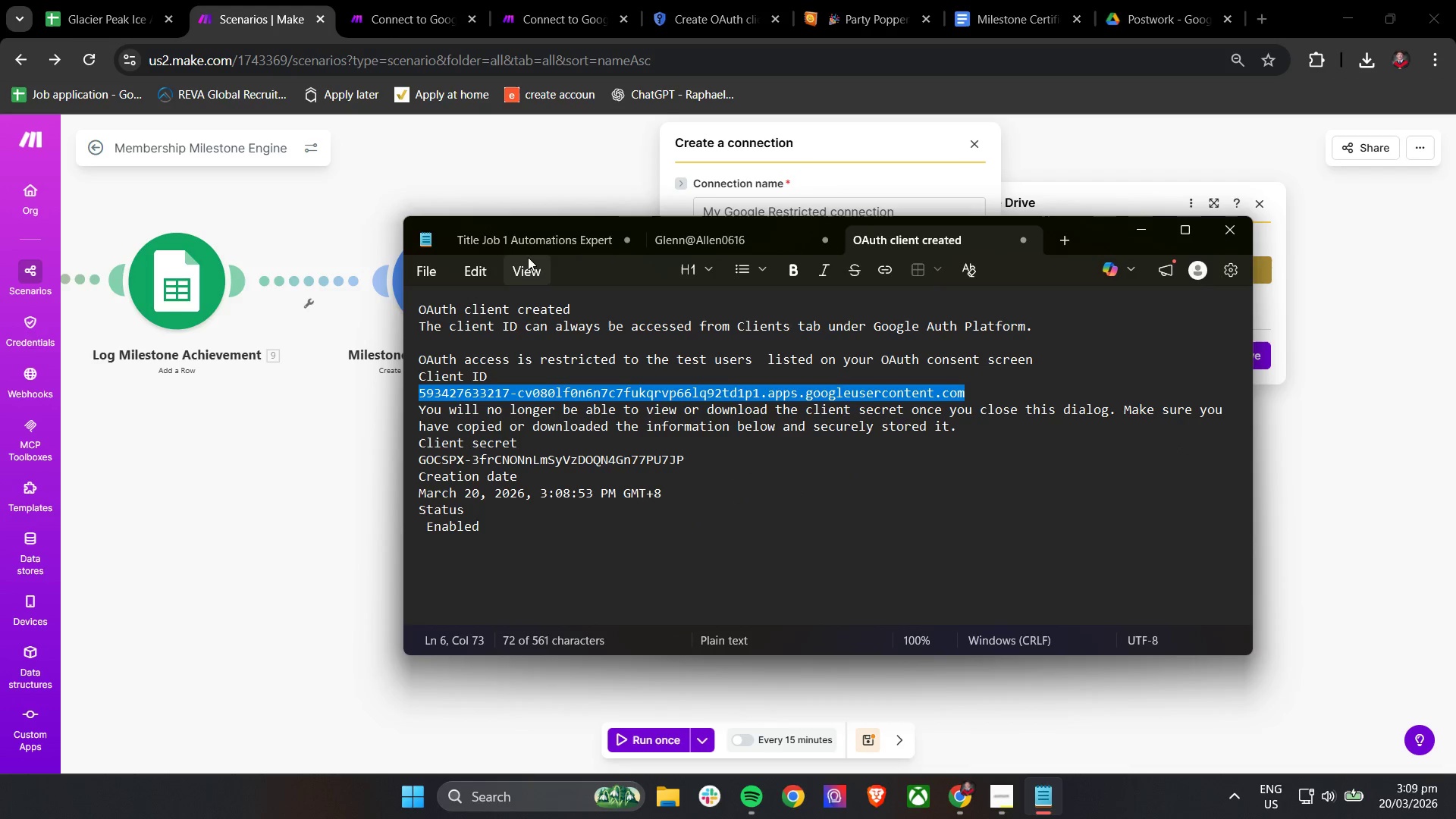 
key(Control+C)
 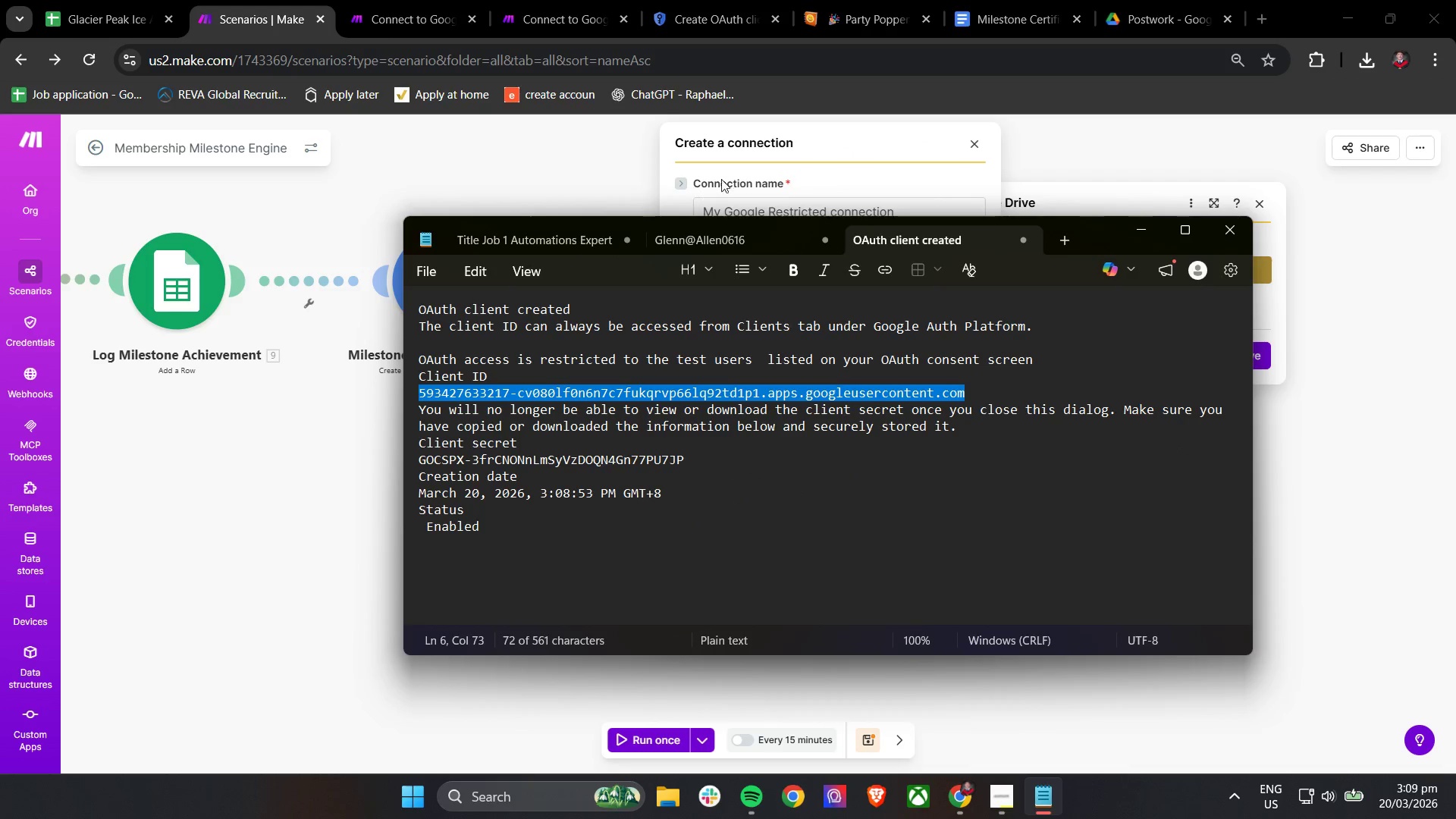 
left_click([833, 166])
 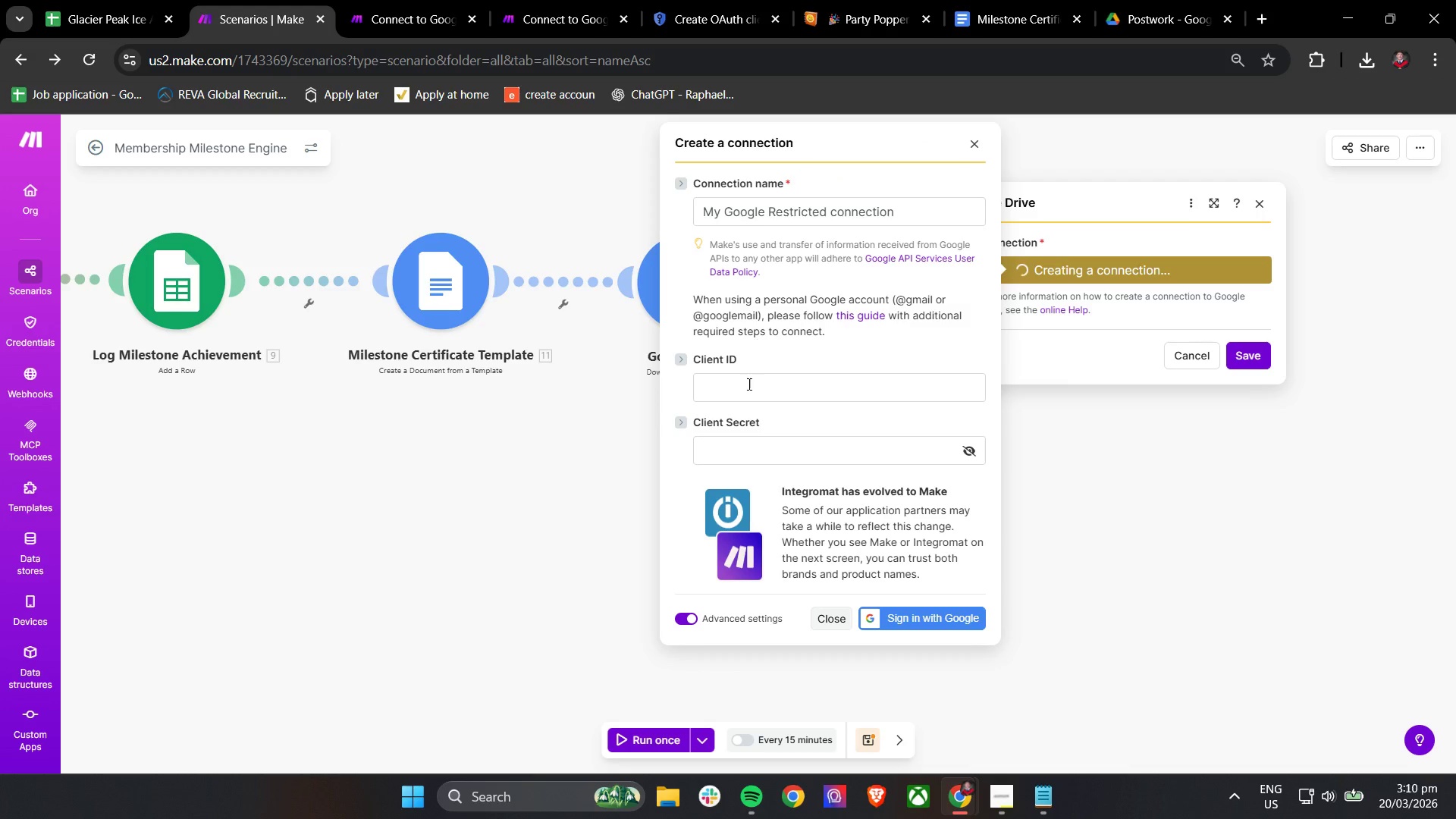 
left_click([748, 381])
 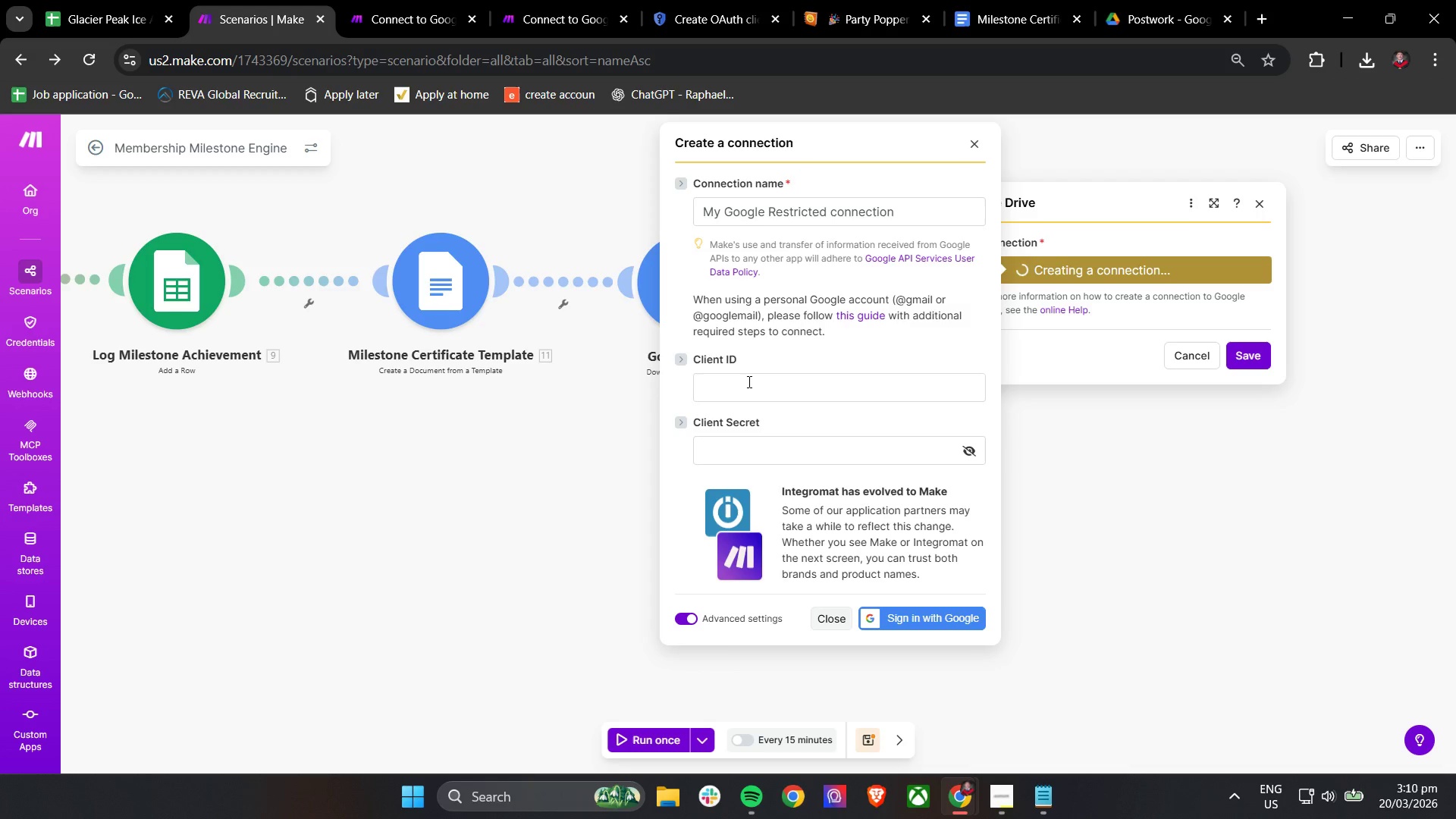 
key(Control+ControlLeft)
 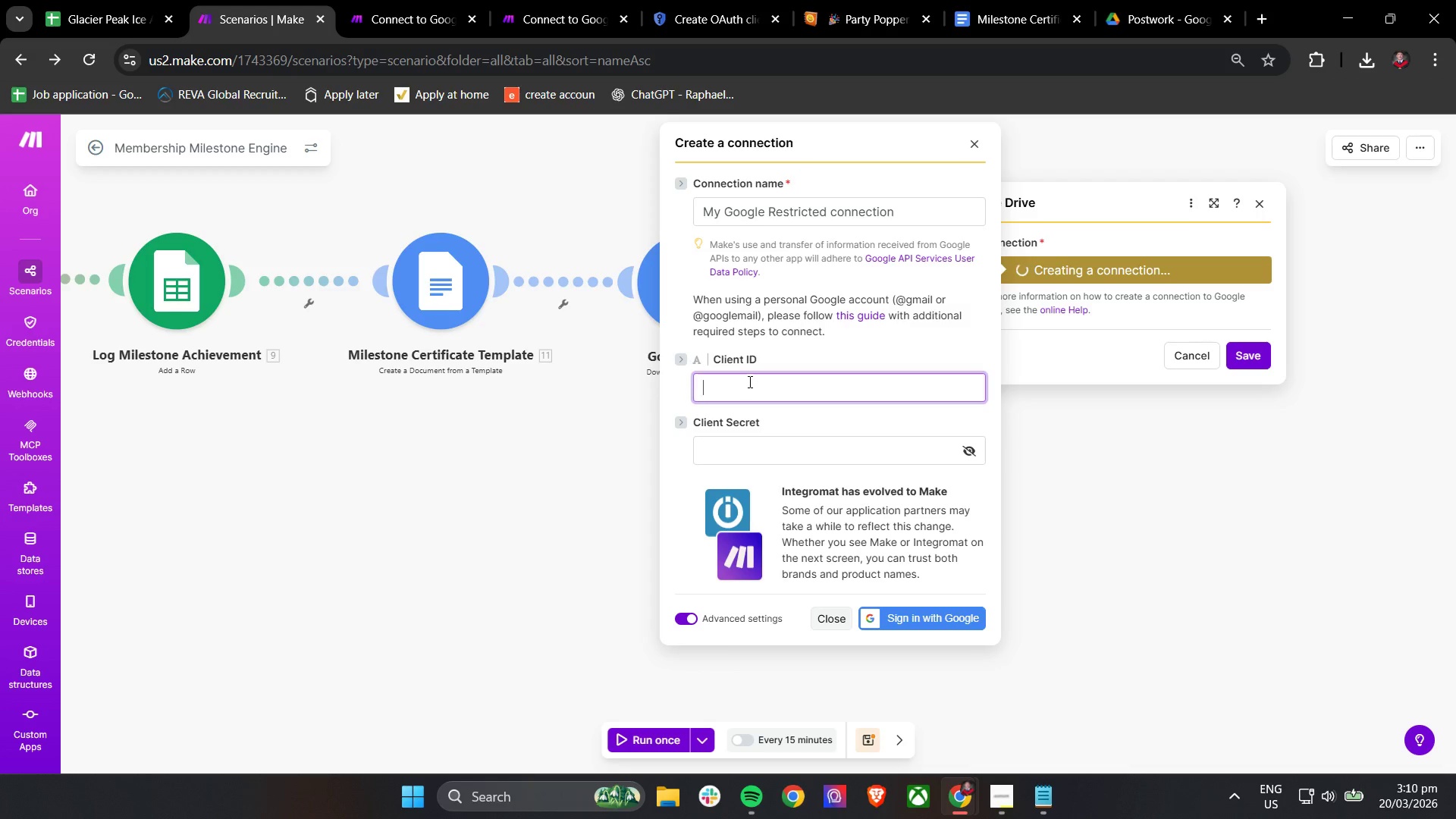 
key(Control+V)
 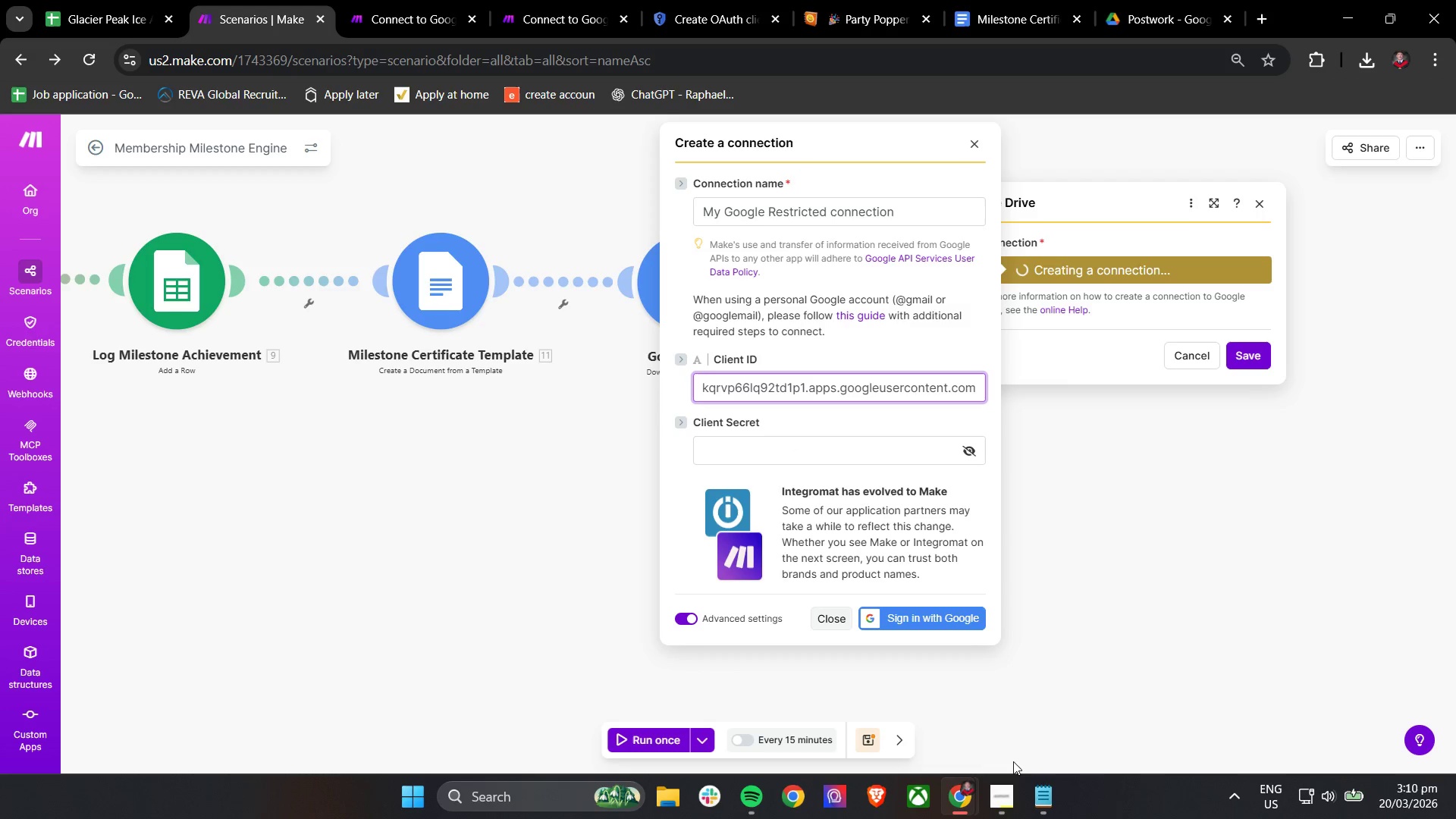 
left_click([1032, 791])
 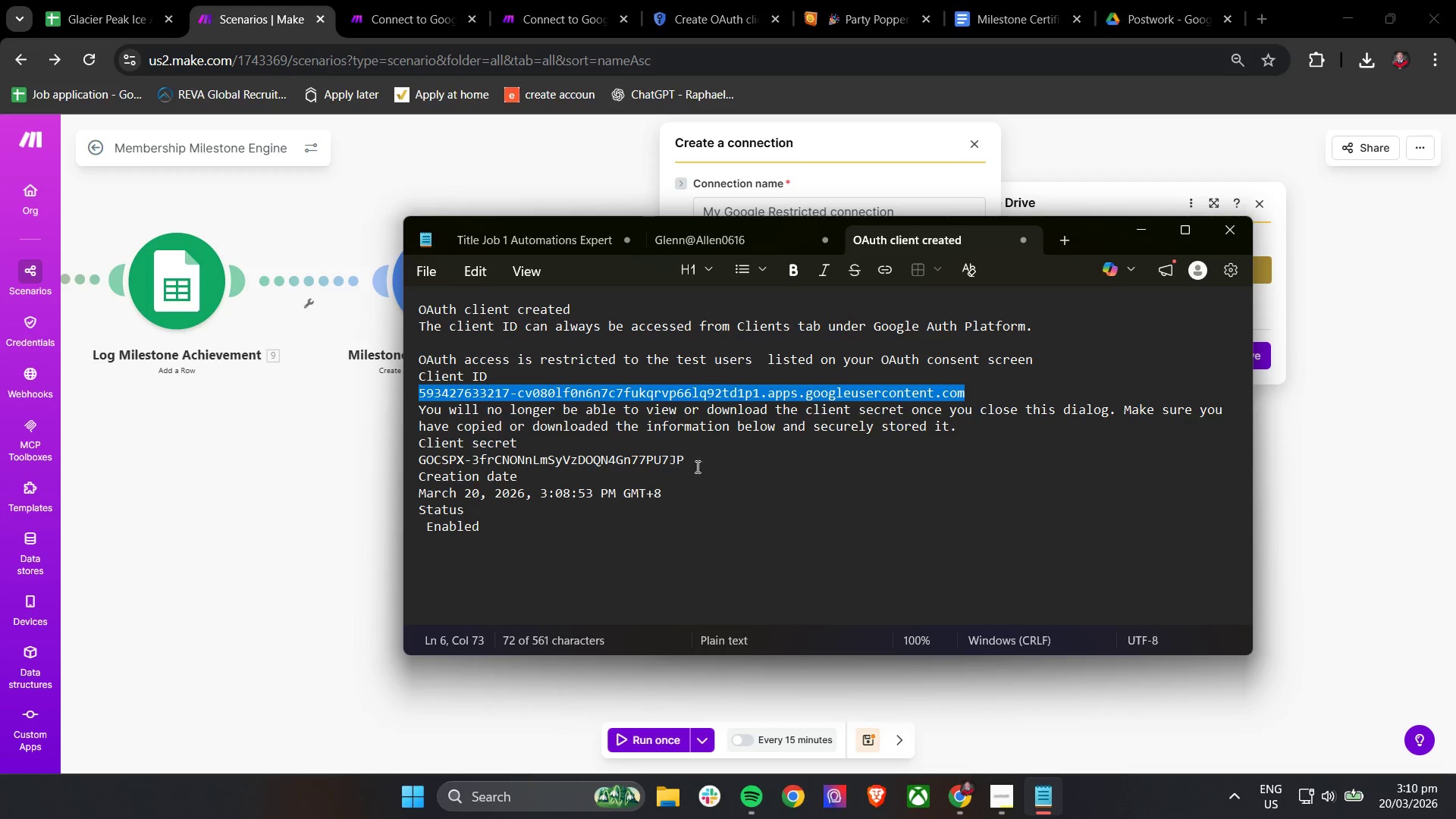 
left_click_drag(start_coordinate=[729, 470], to_coordinate=[595, 463])
 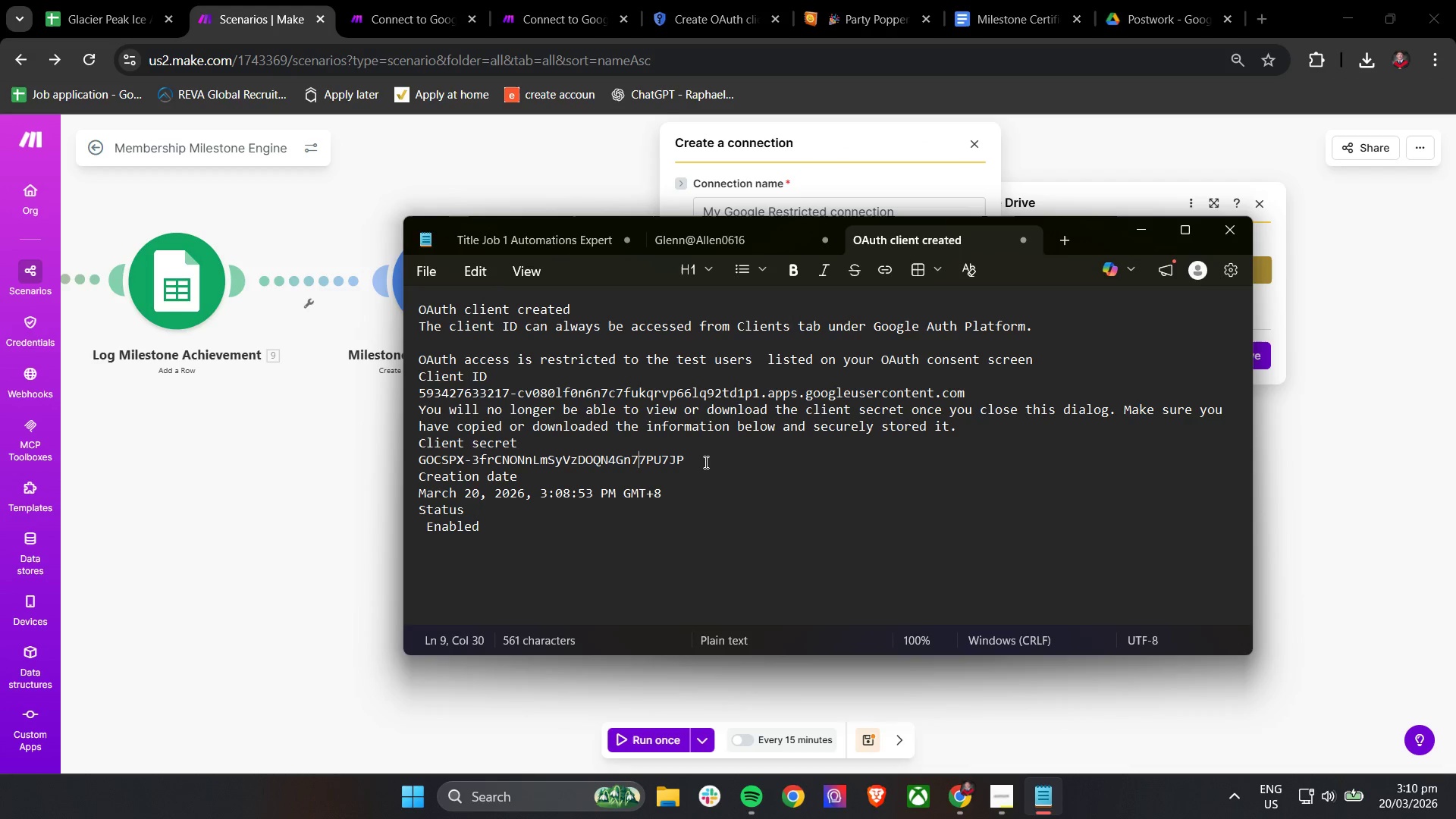 
left_click_drag(start_coordinate=[710, 459], to_coordinate=[416, 460])
 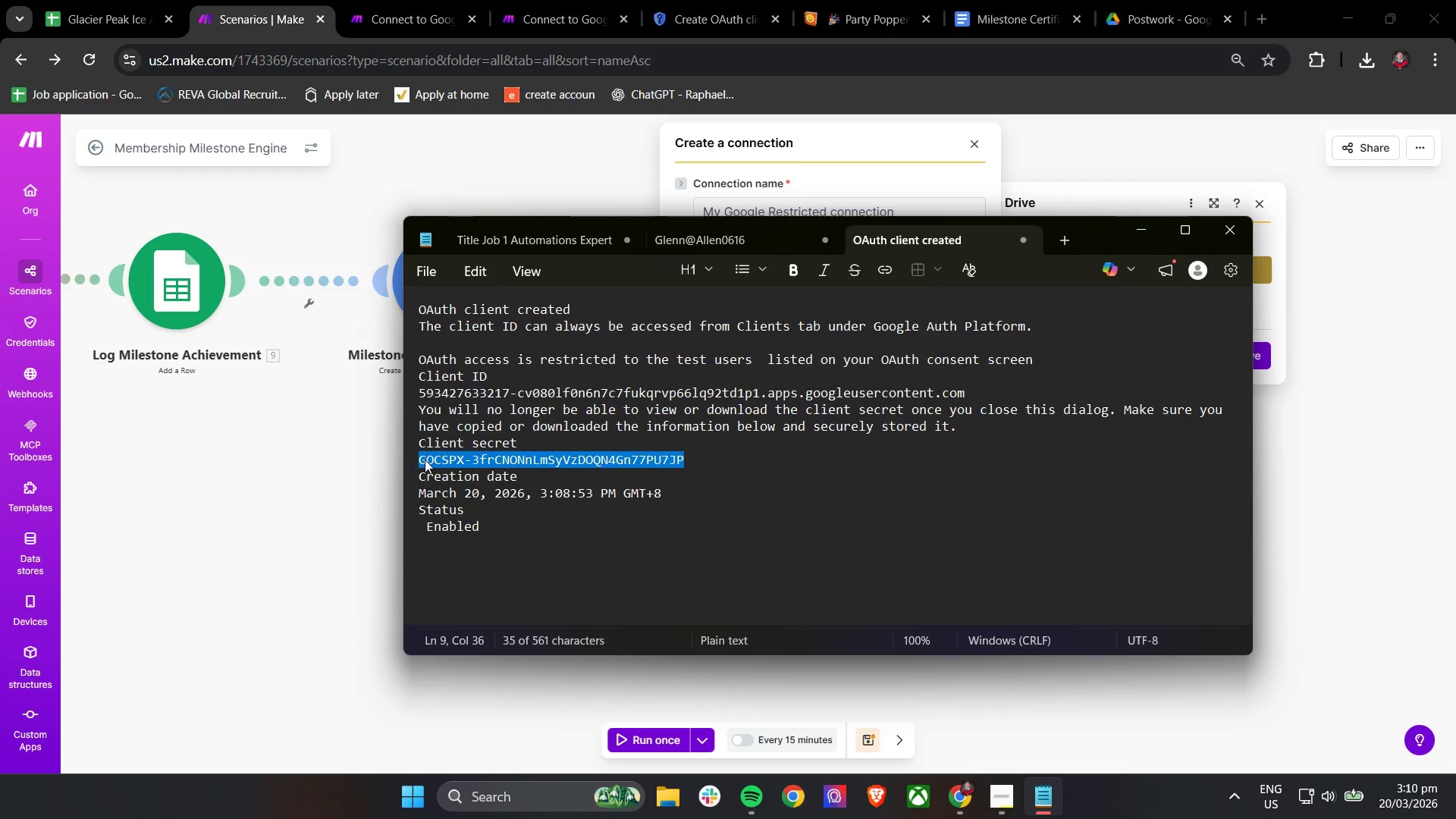 
key(Control+C)
 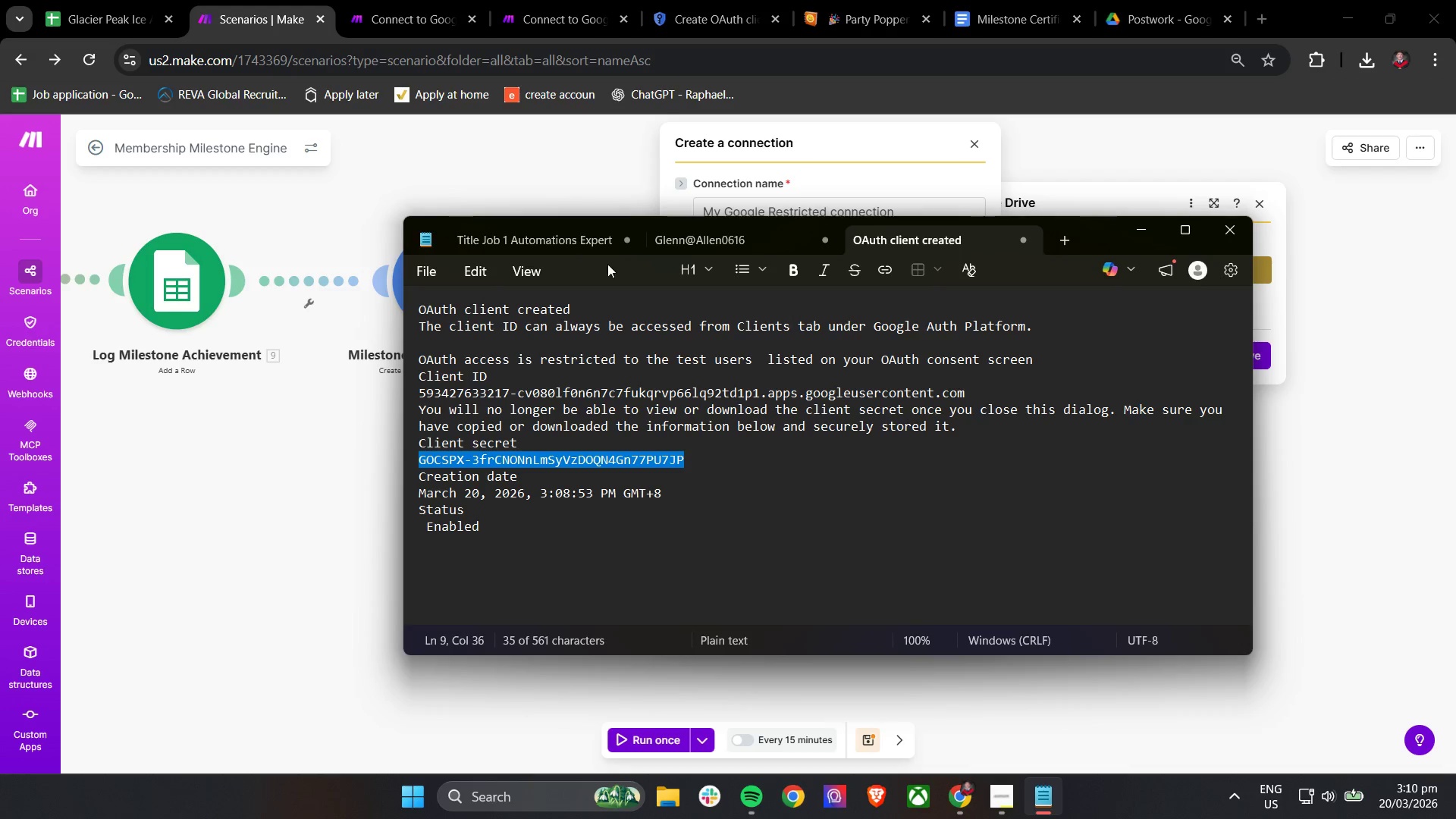 
key(Control+C)
 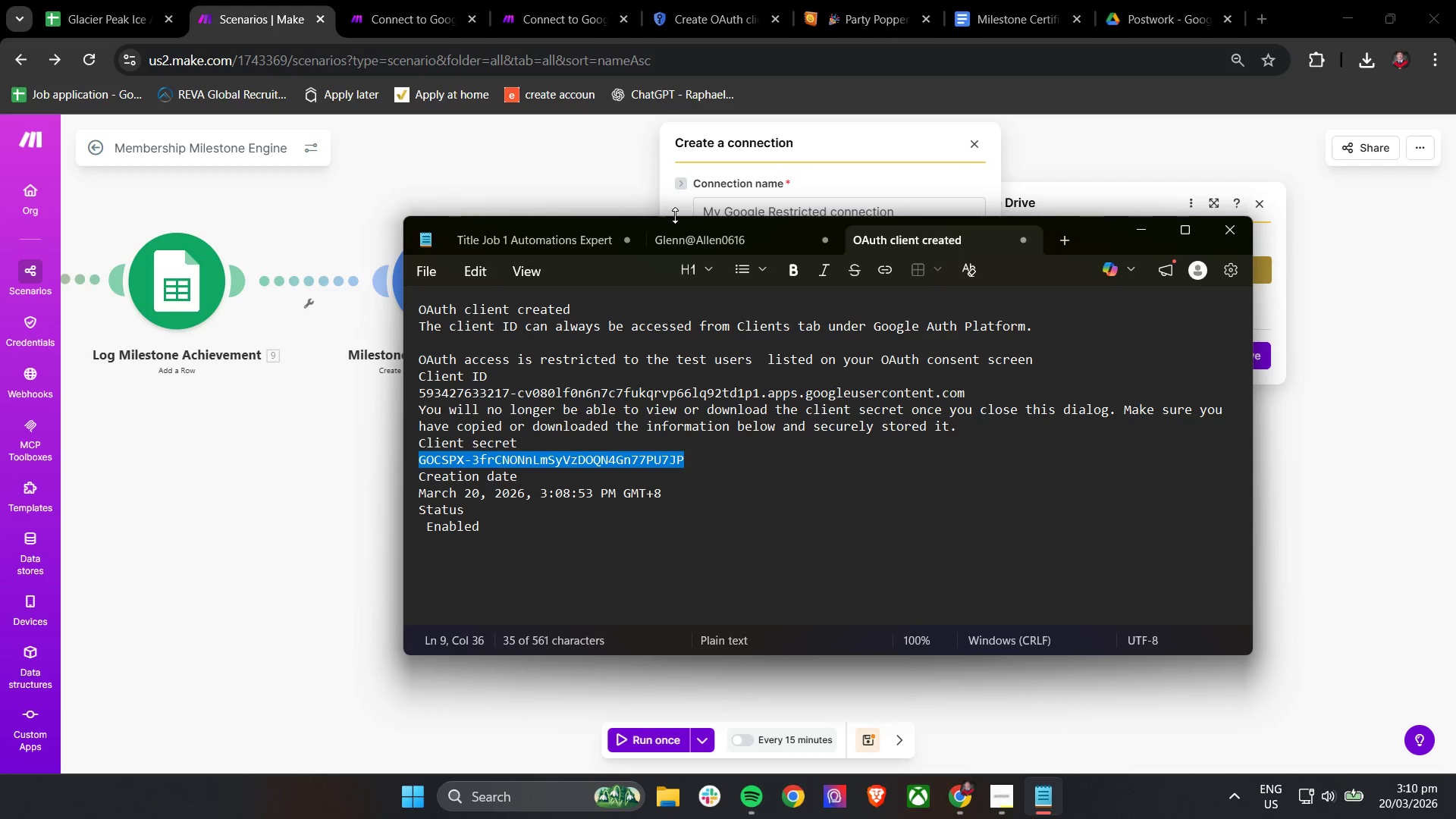 
double_click([682, 197])
 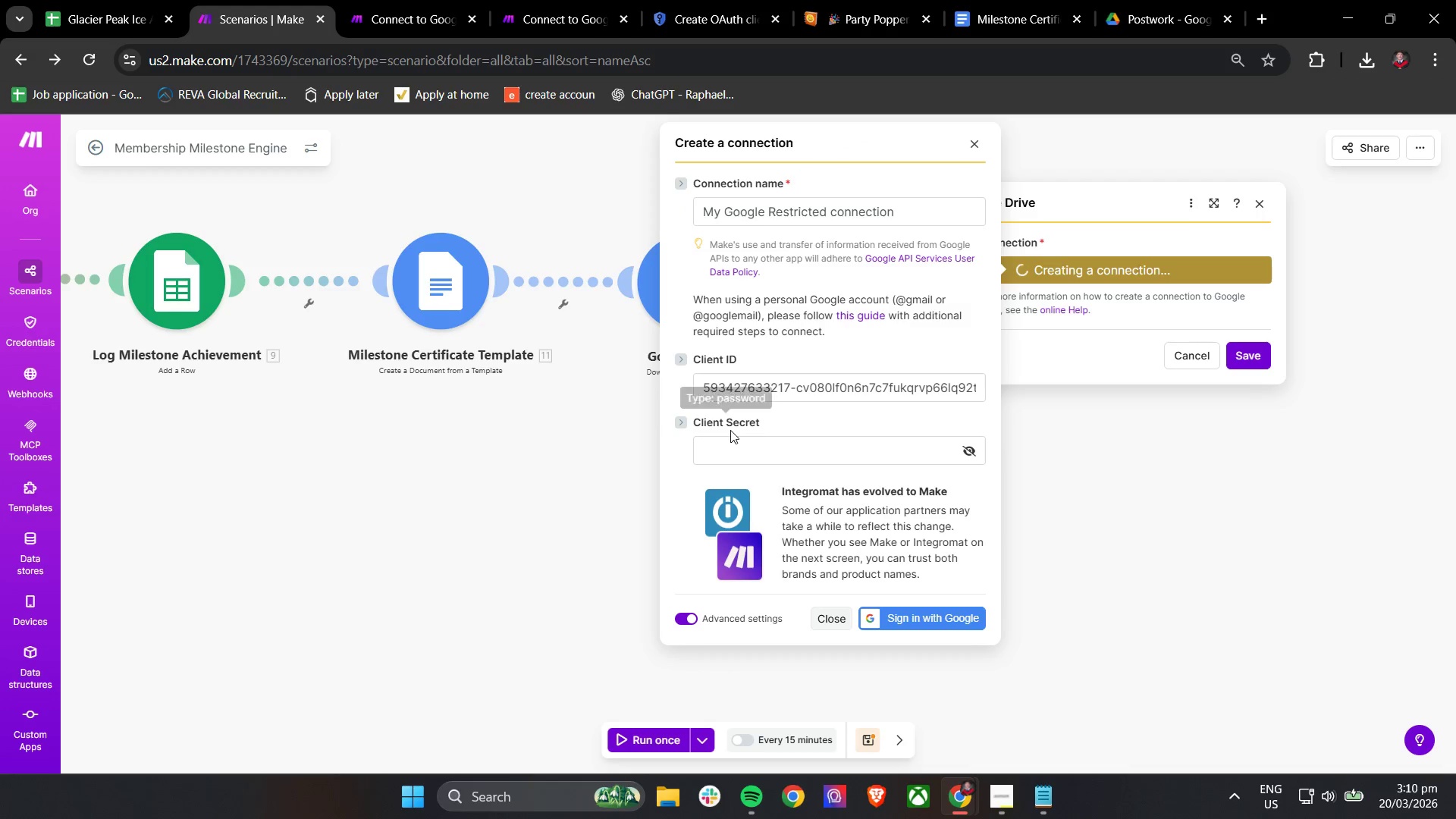 
key(Control+V)
 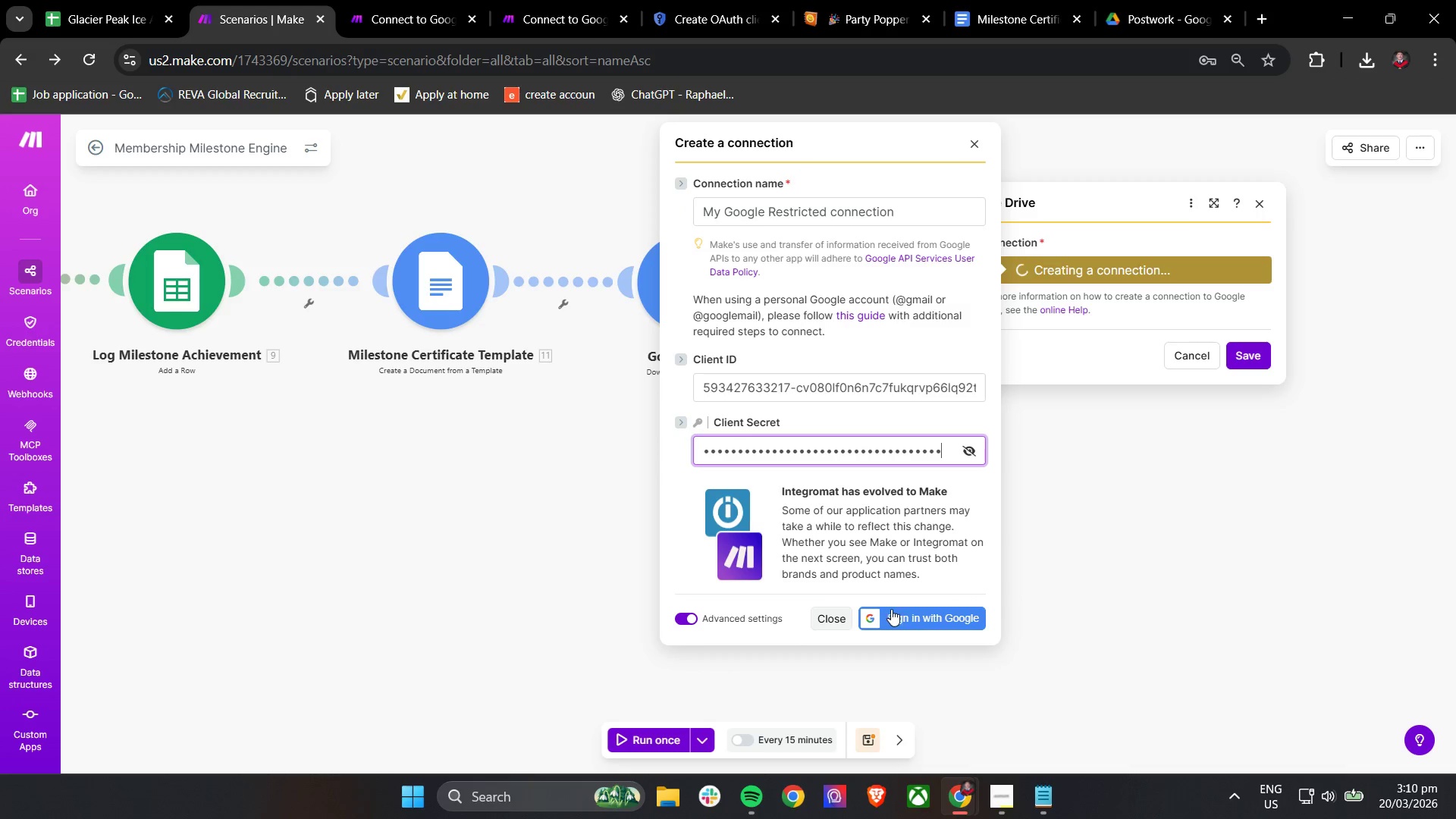 
scroll: coordinate [924, 498], scroll_direction: down, amount: 2.0
 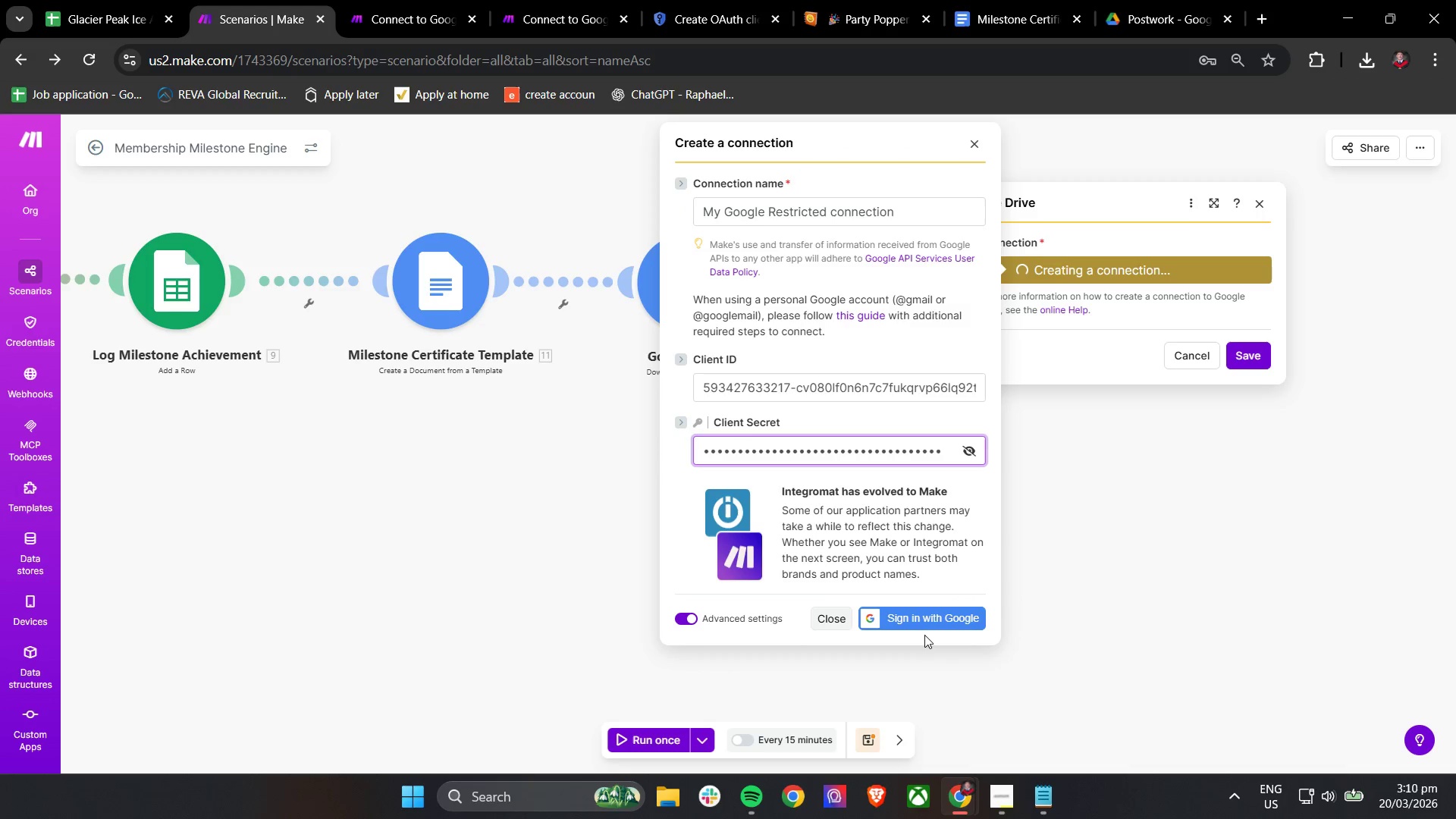 
left_click([926, 618])
 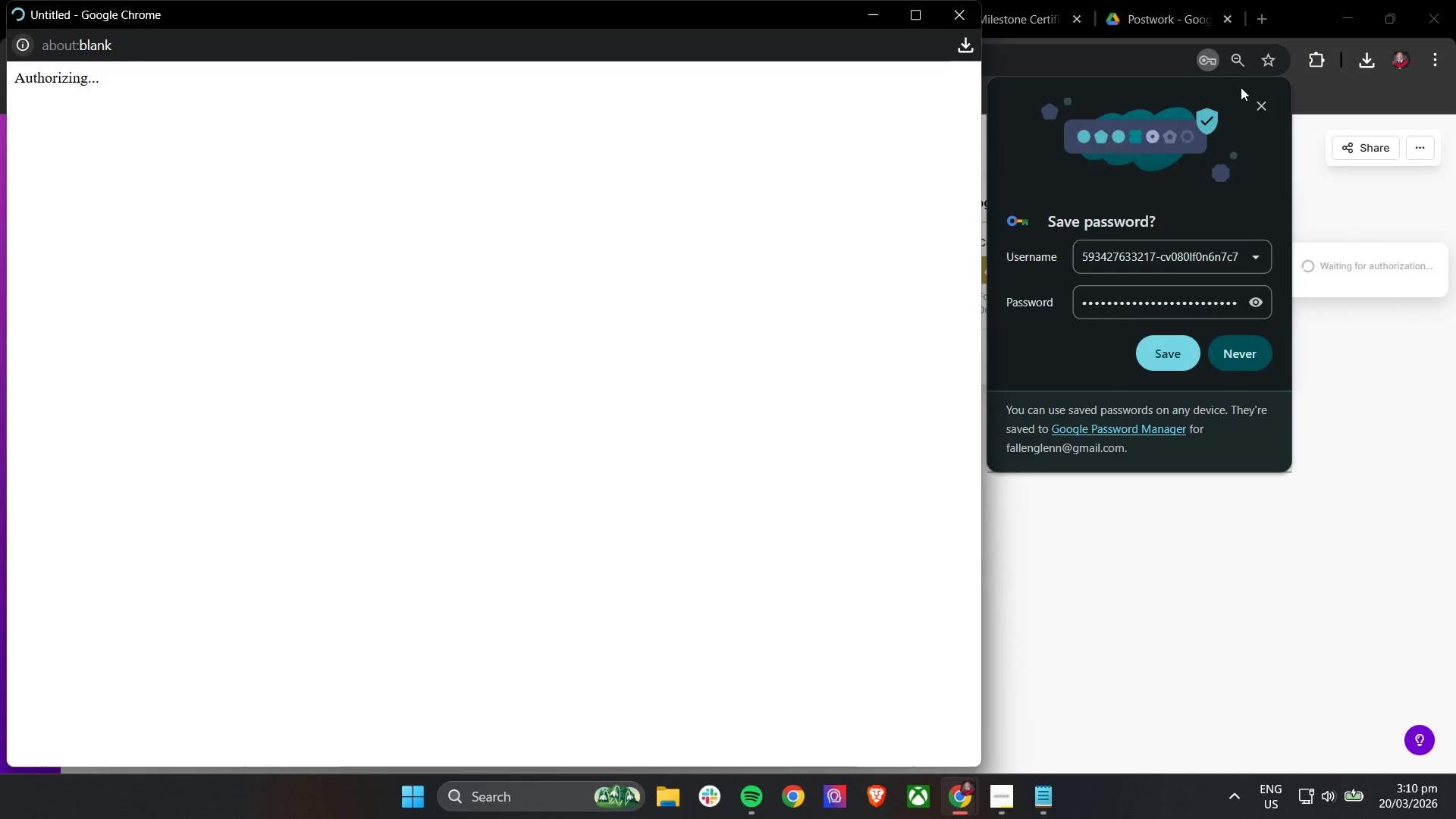 
left_click([1269, 100])
 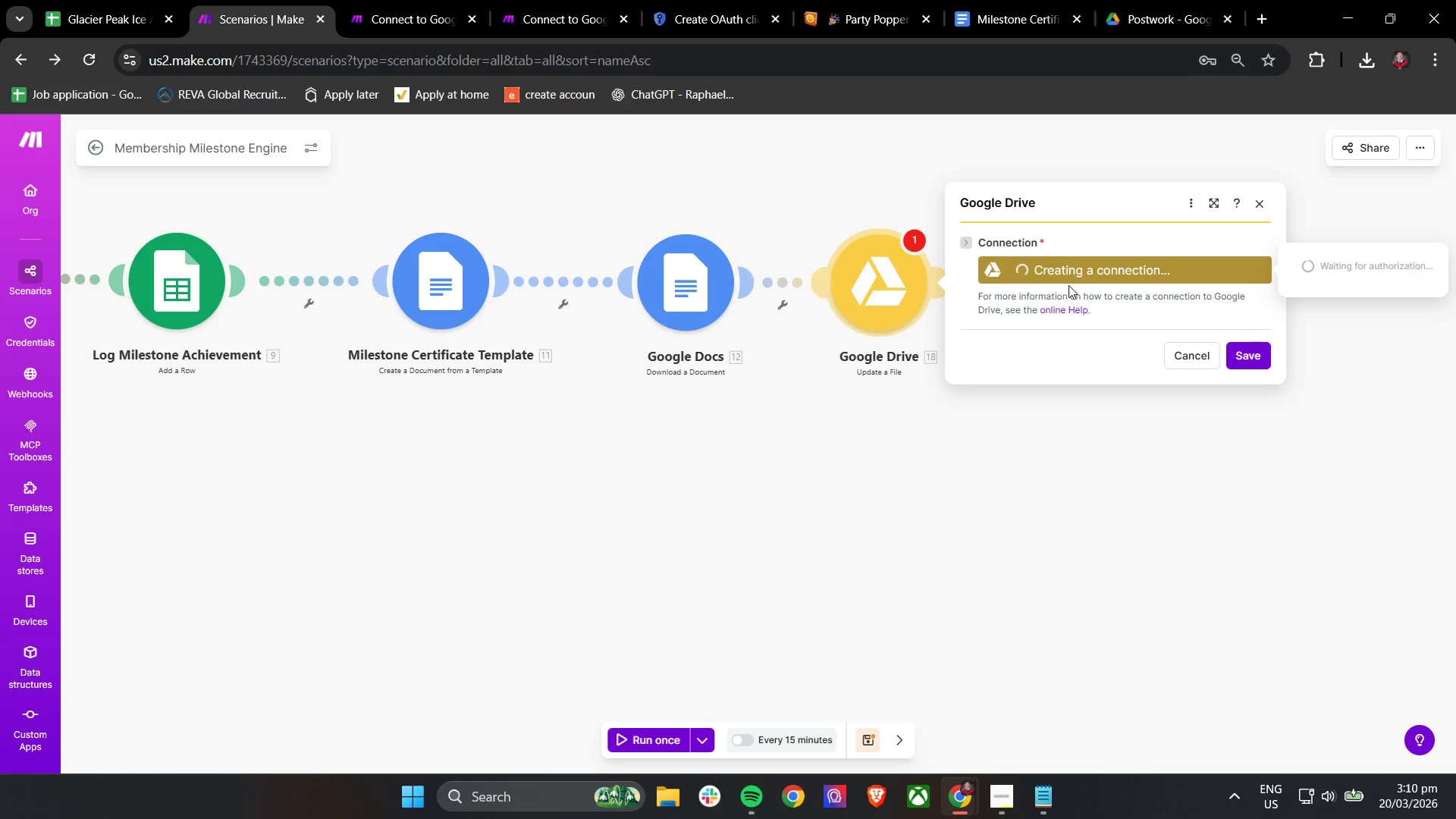 
left_click([1094, 275])
 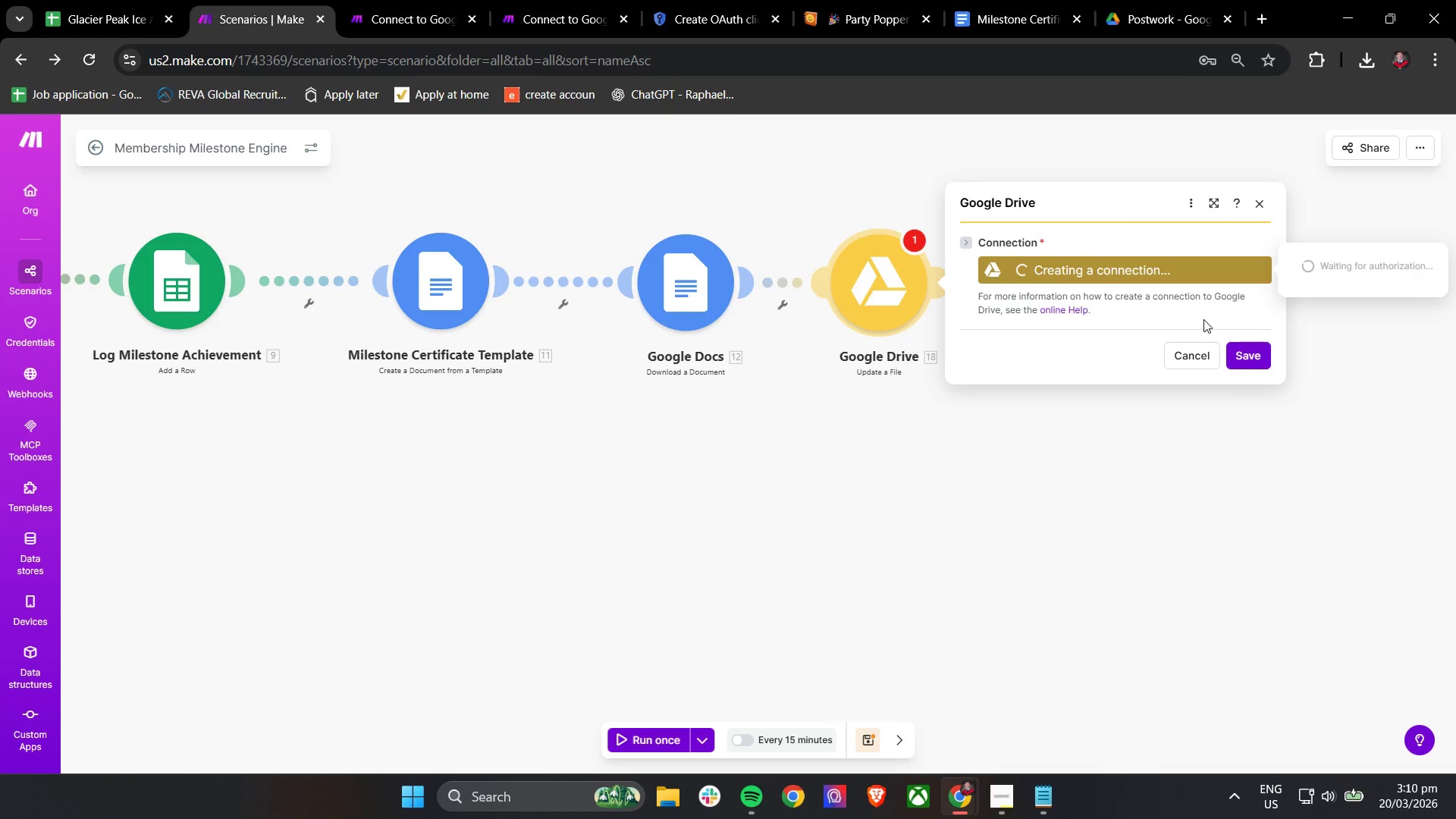 
left_click([1240, 360])
 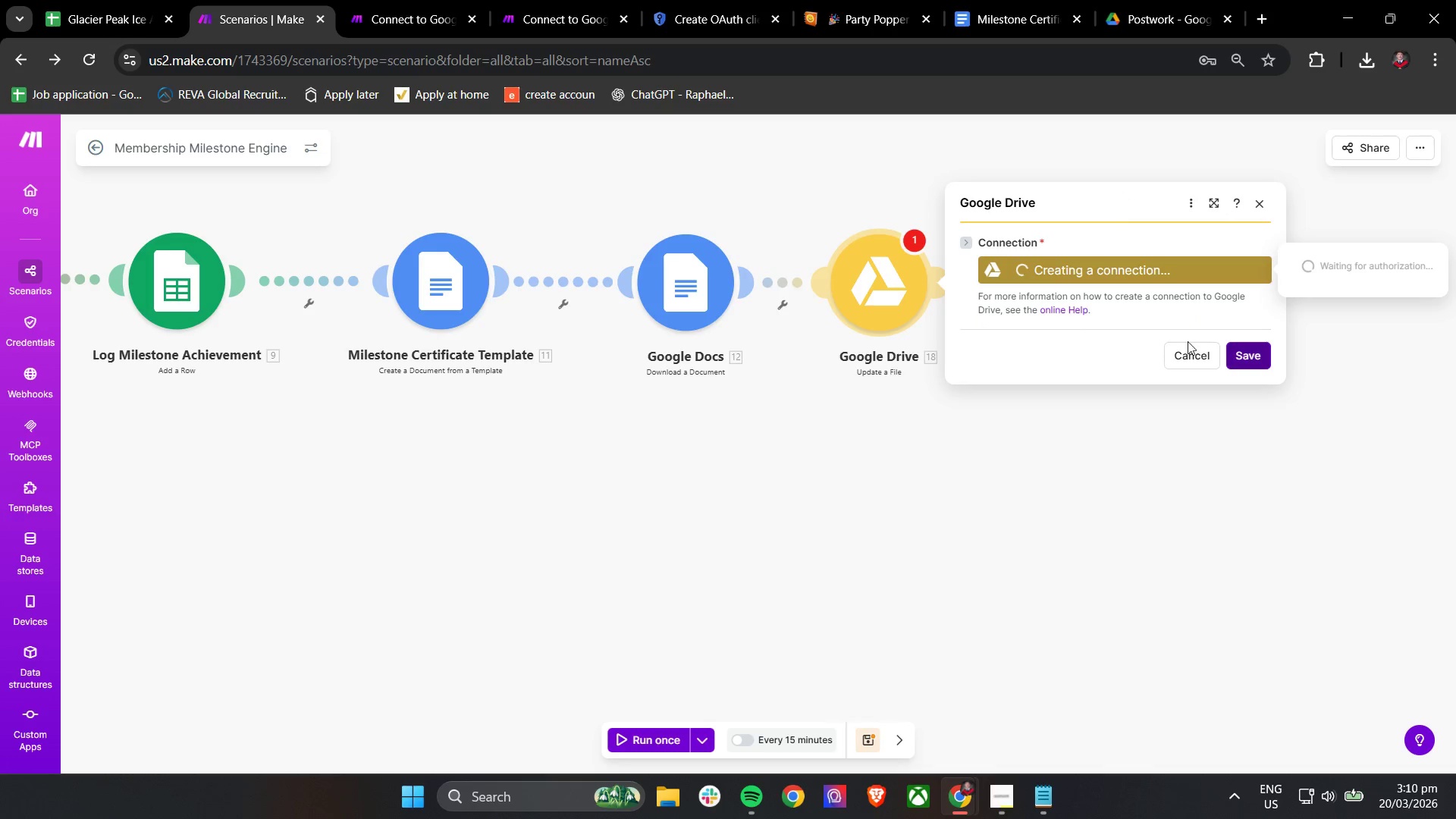 
left_click([1266, 359])
 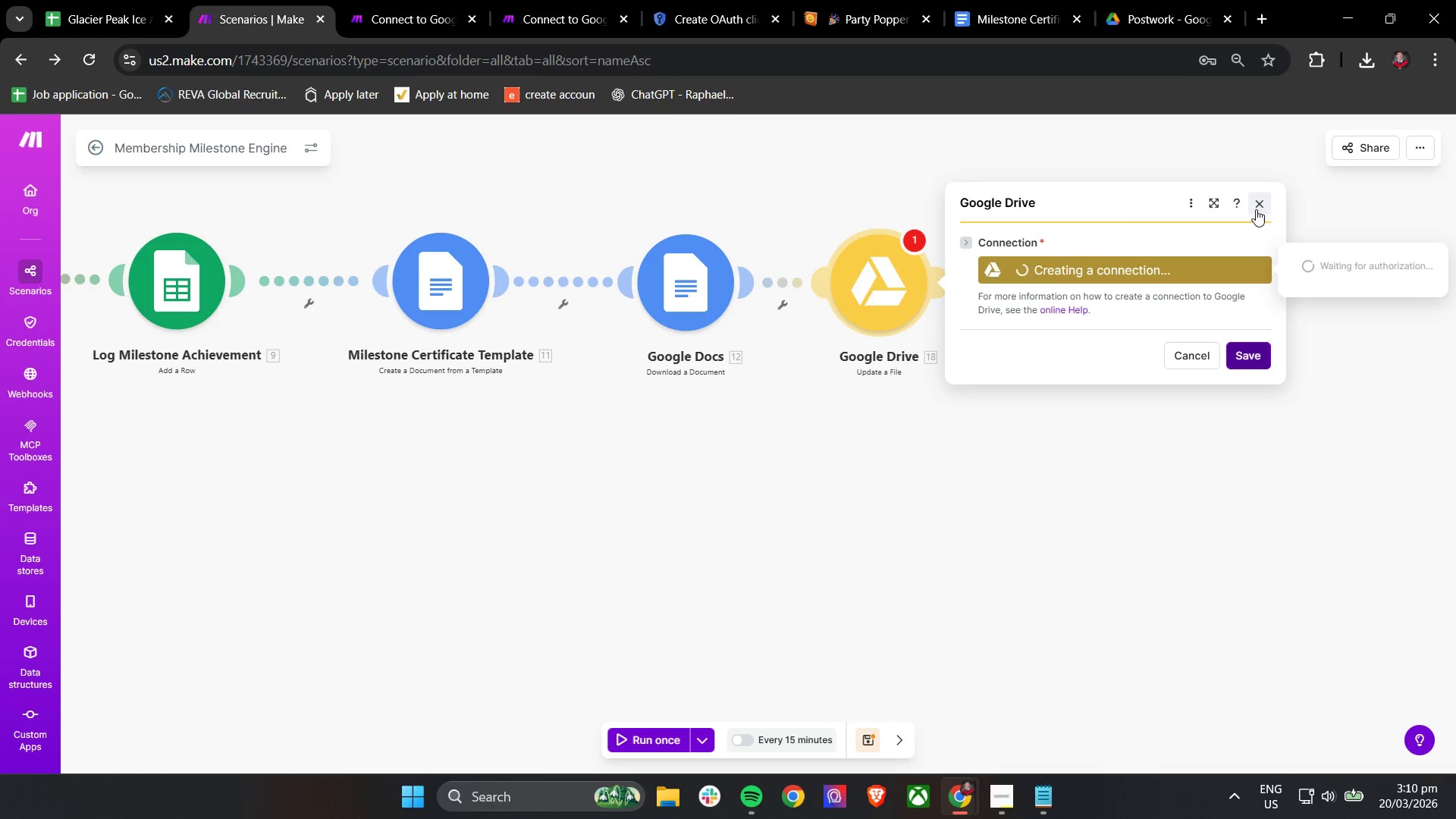 
right_click([890, 278])
 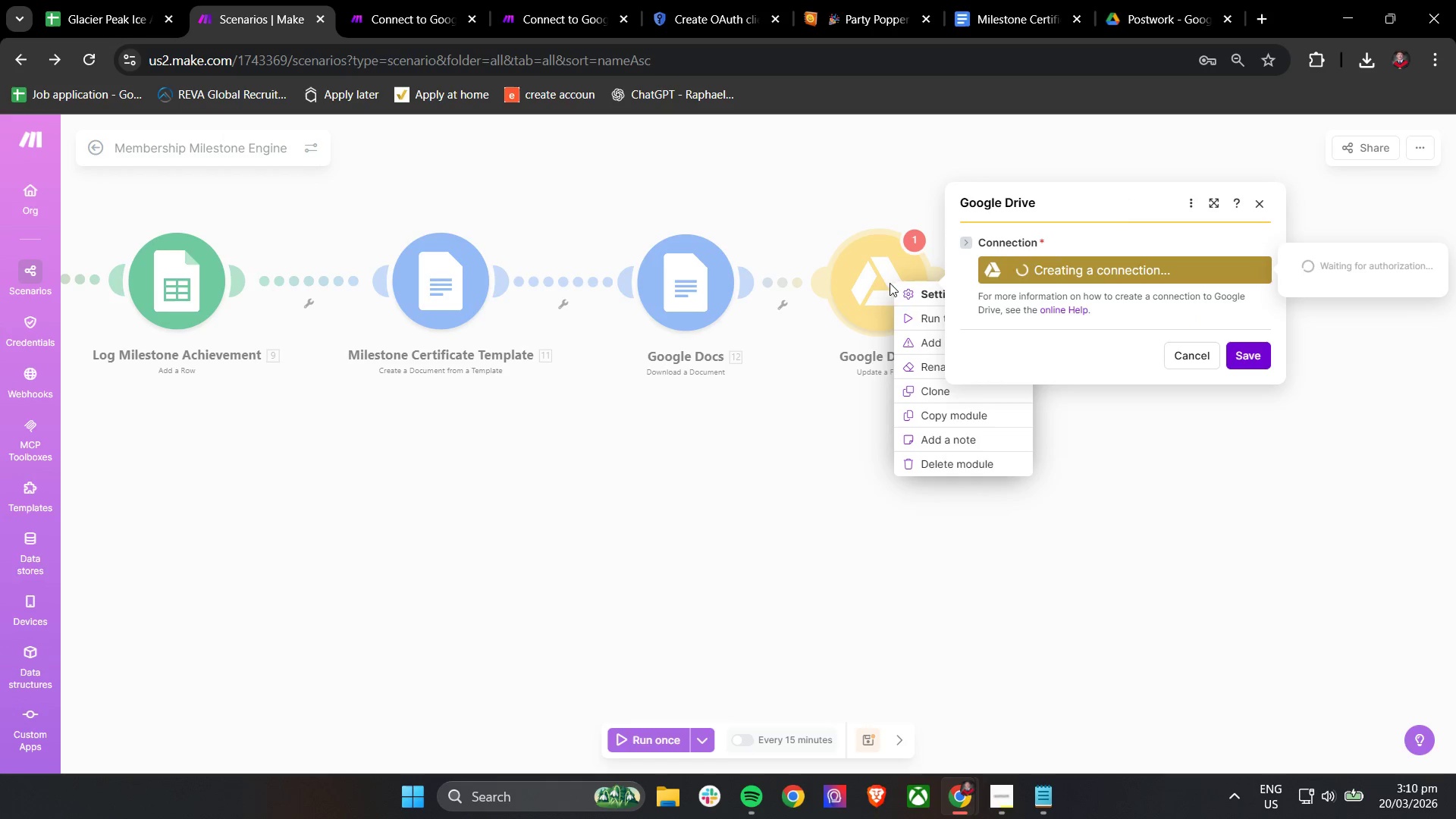 
left_click([912, 297])
 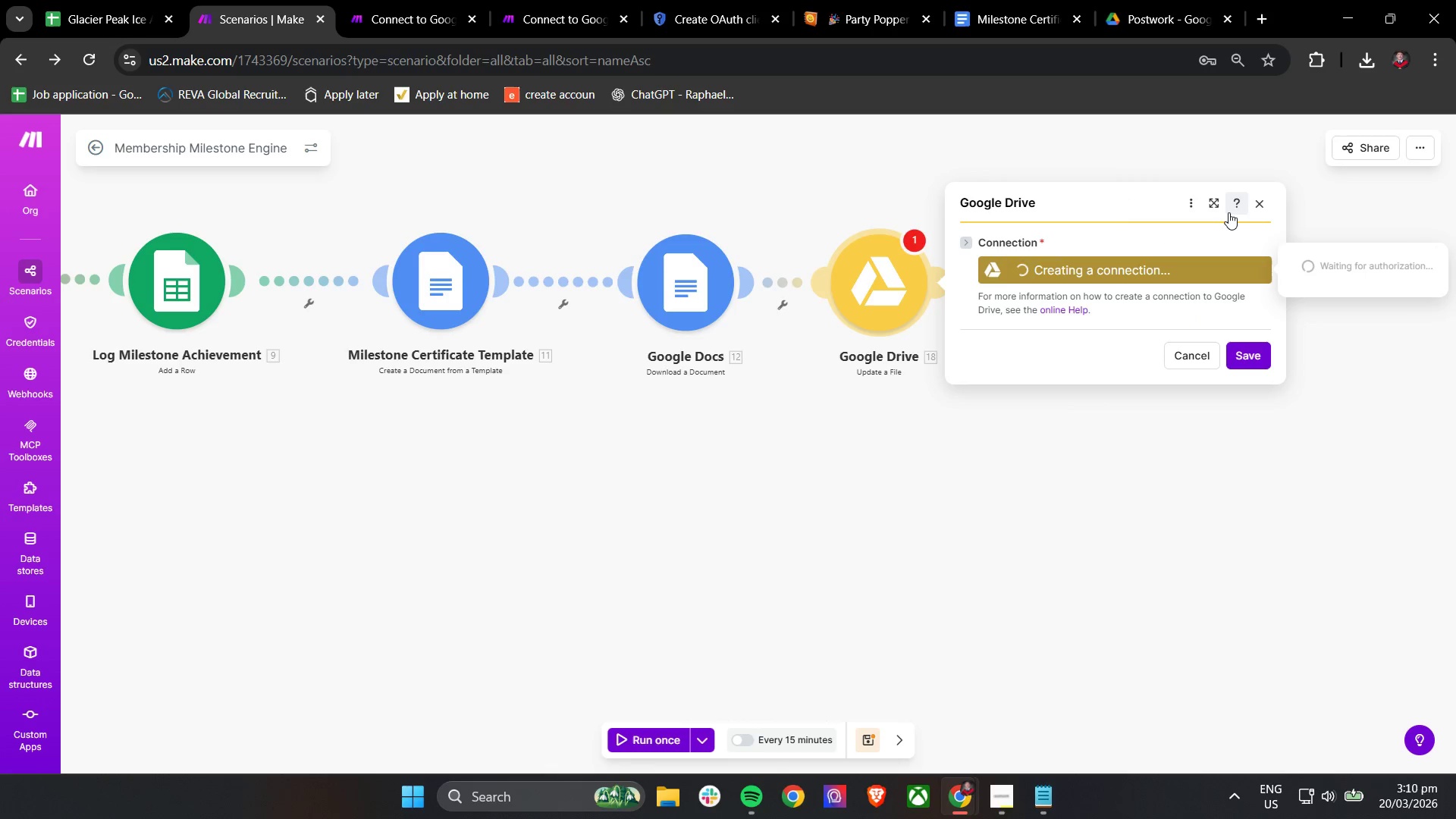 
left_click([1197, 206])
 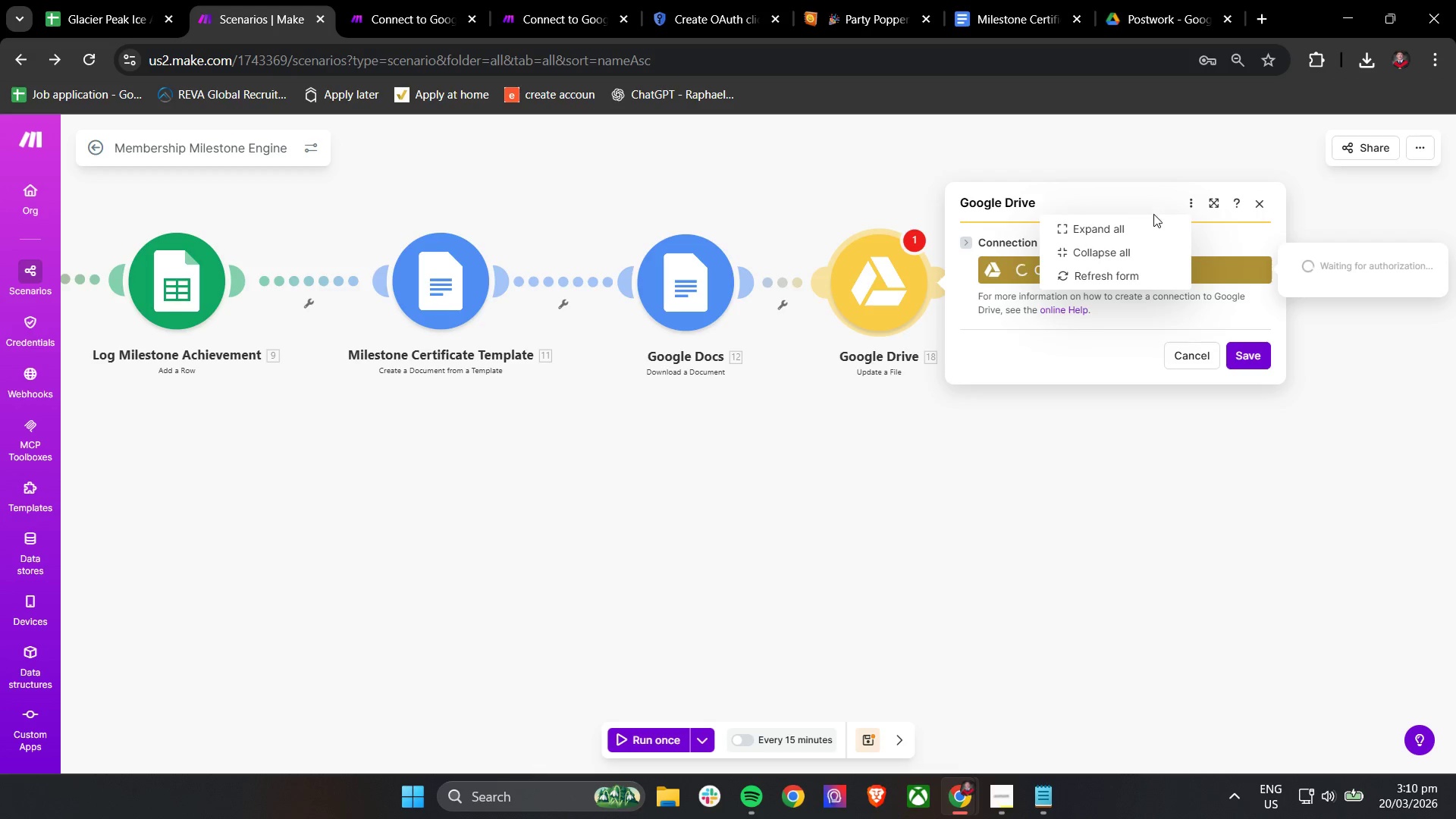 
left_click([1138, 226])
 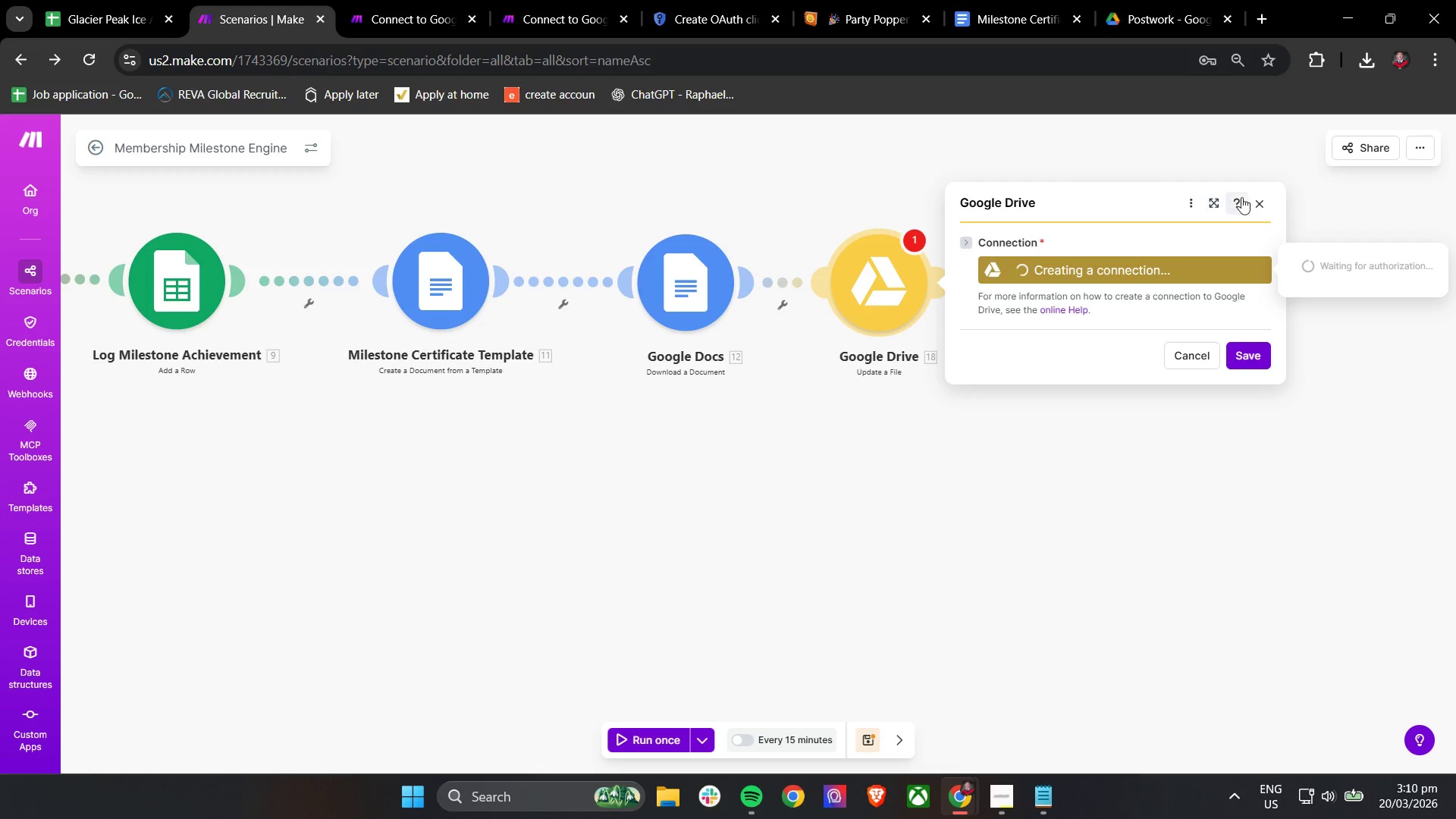 
left_click([1220, 202])
 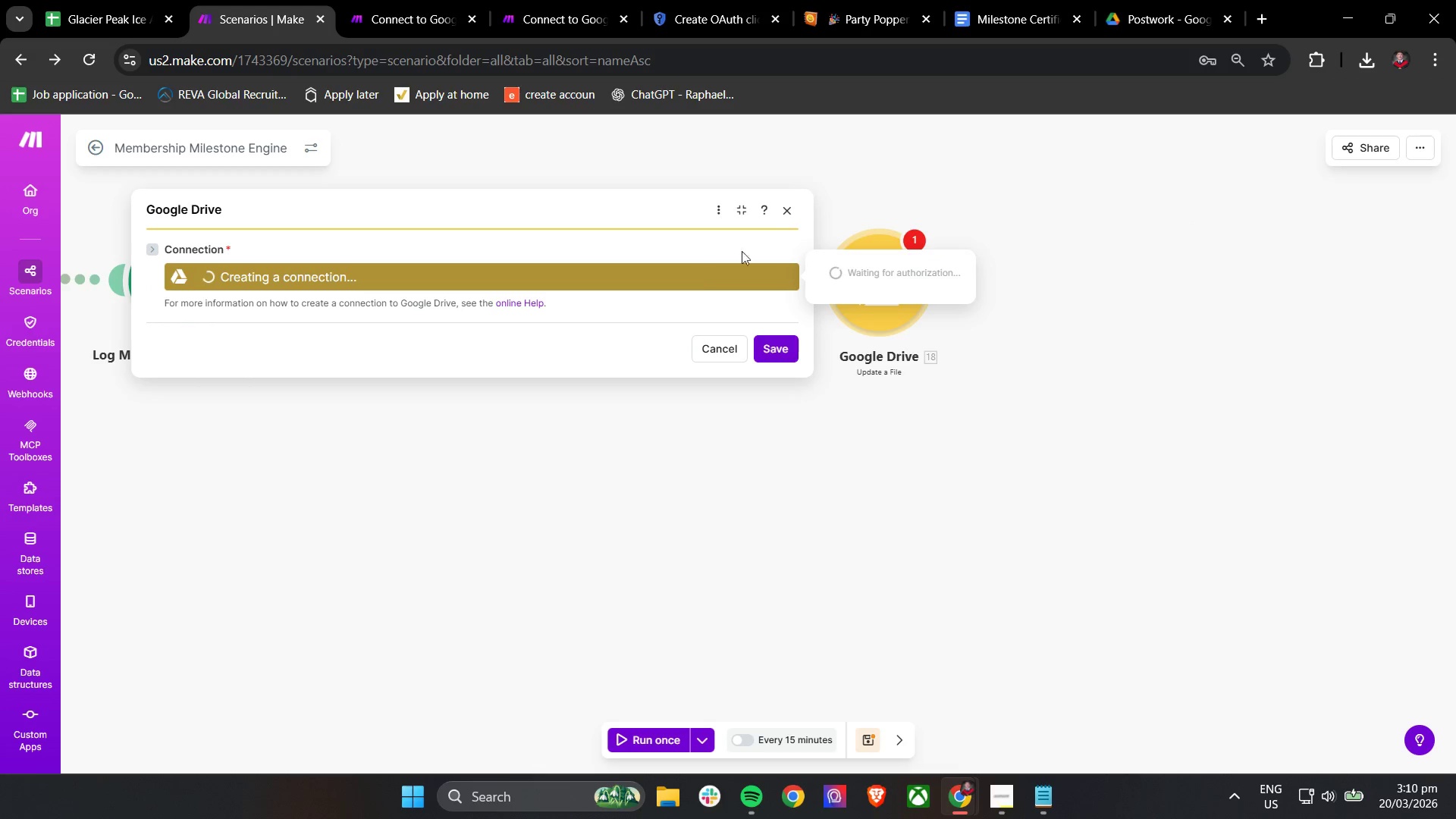 
double_click([786, 212])
 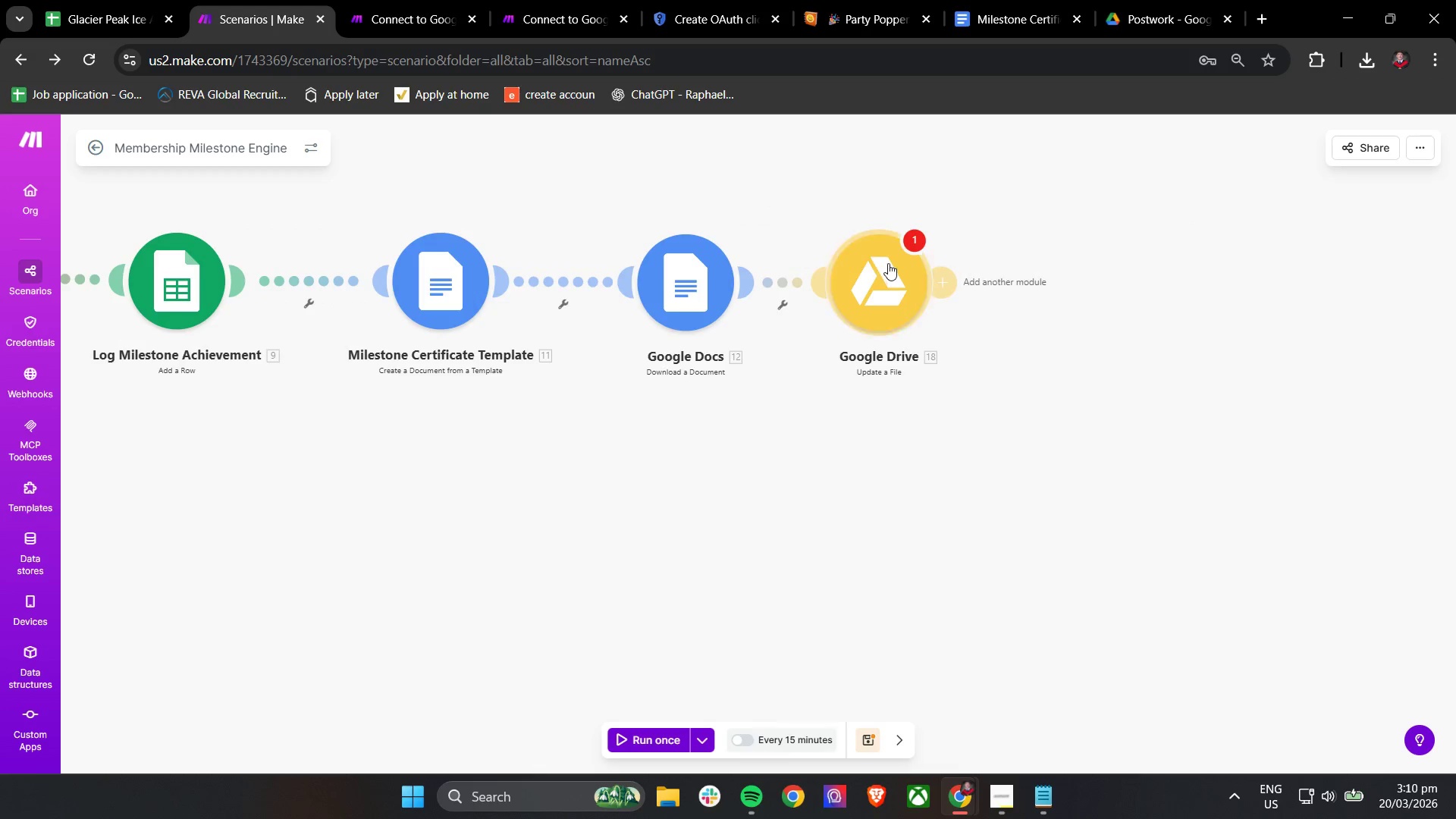 
left_click([887, 267])
 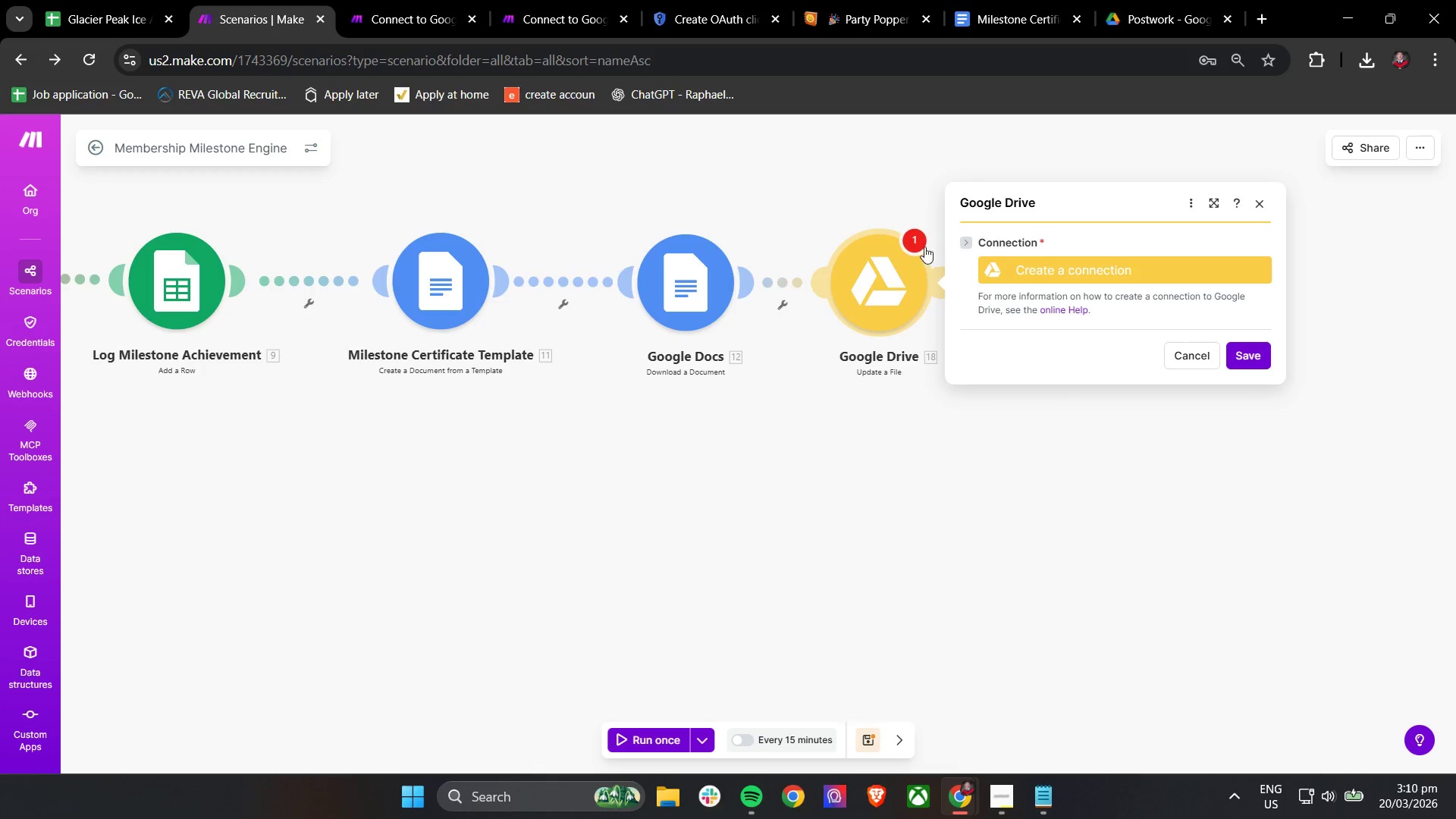 
left_click([918, 245])
 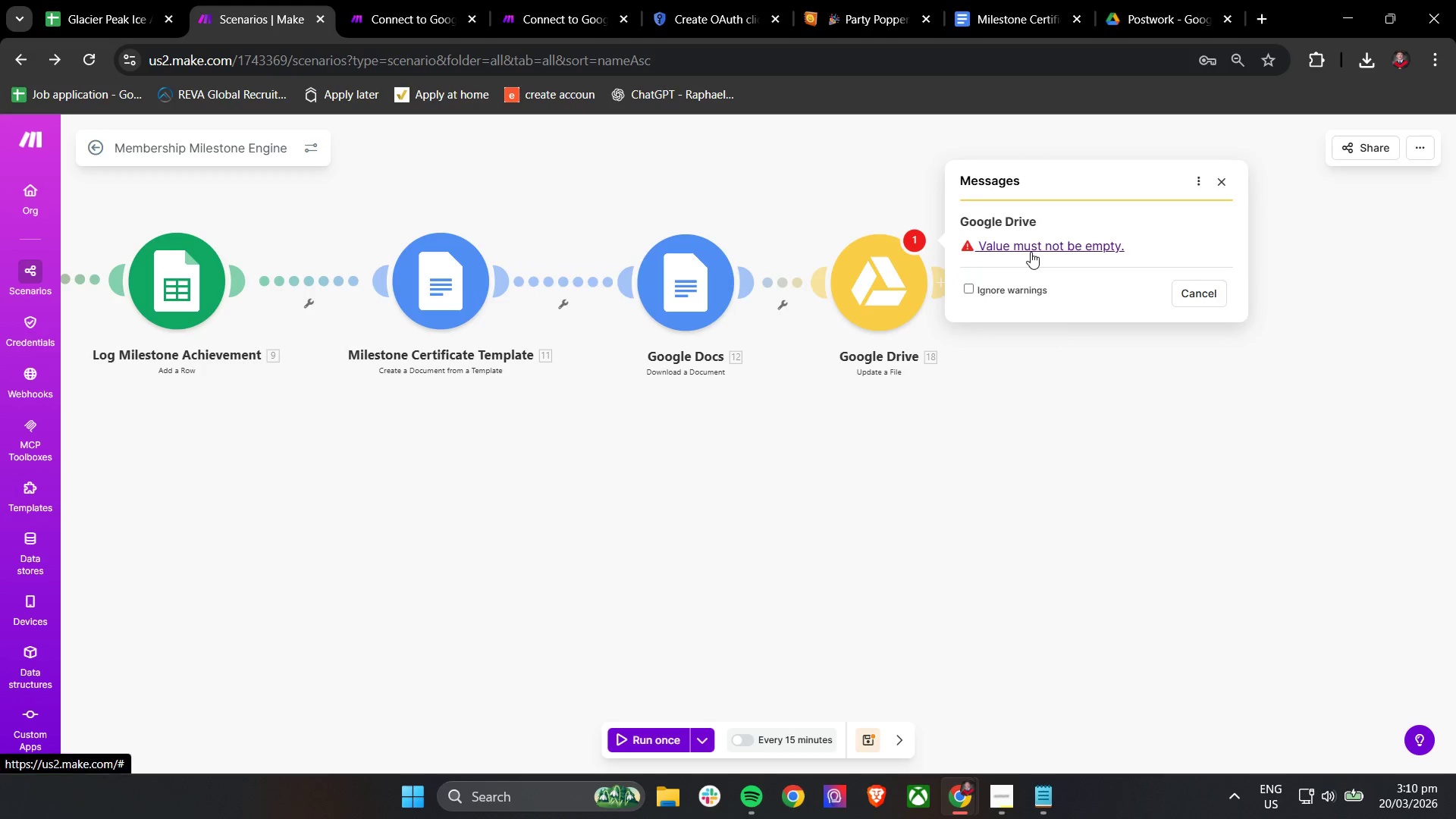 
left_click([1031, 252])
 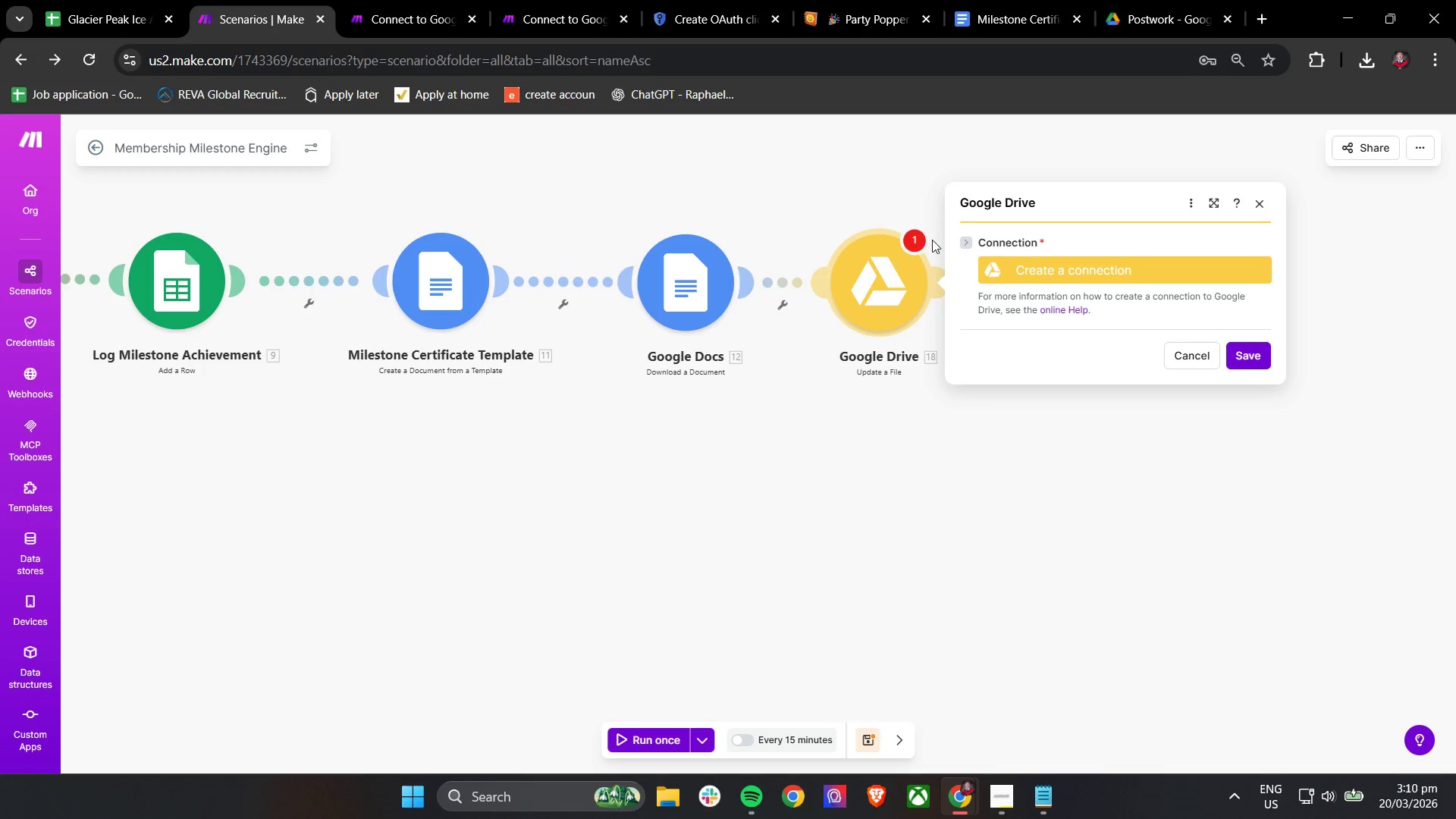 
left_click([1038, 277])
 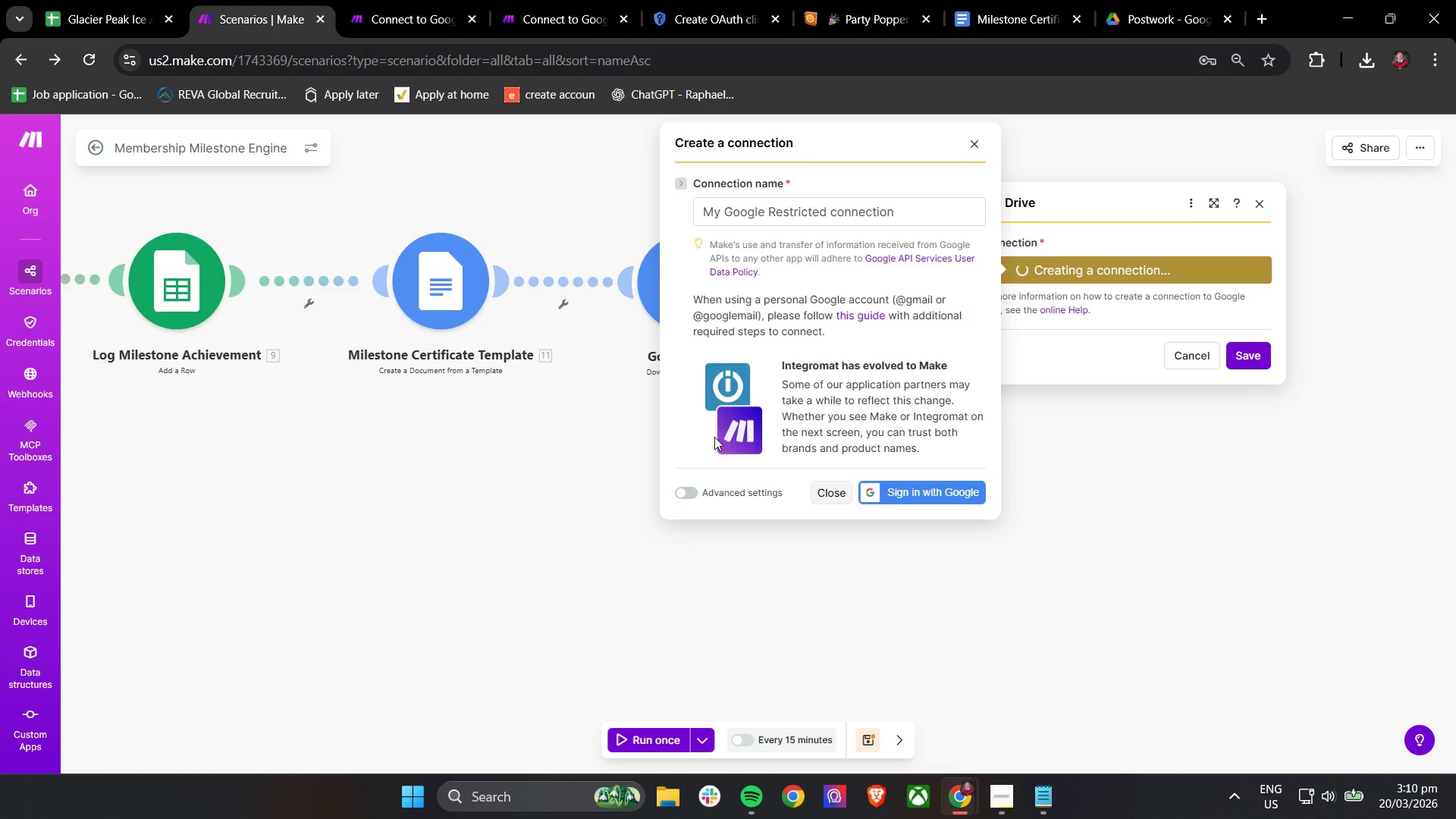 
left_click([686, 497])
 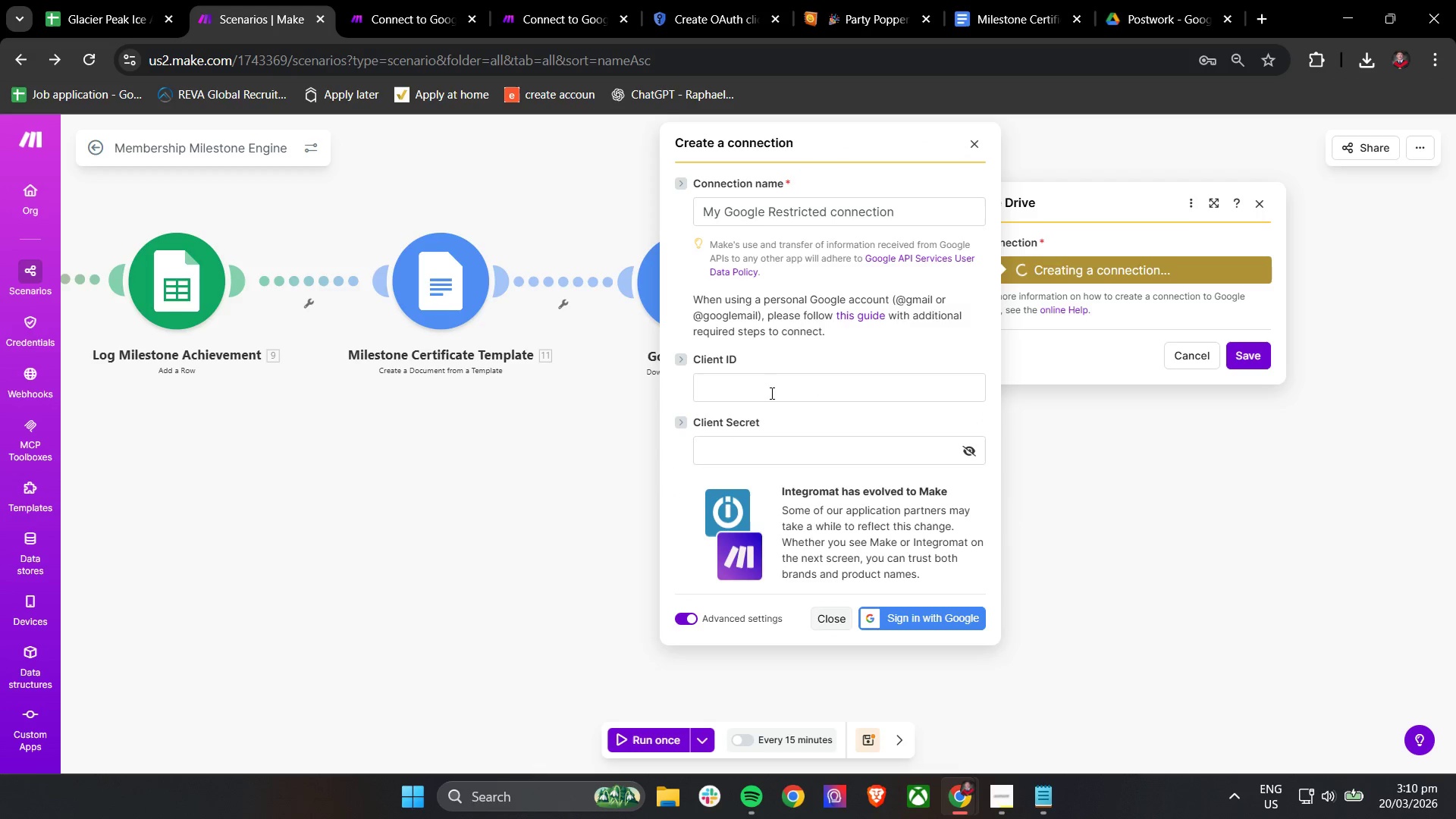 
left_click([772, 375])
 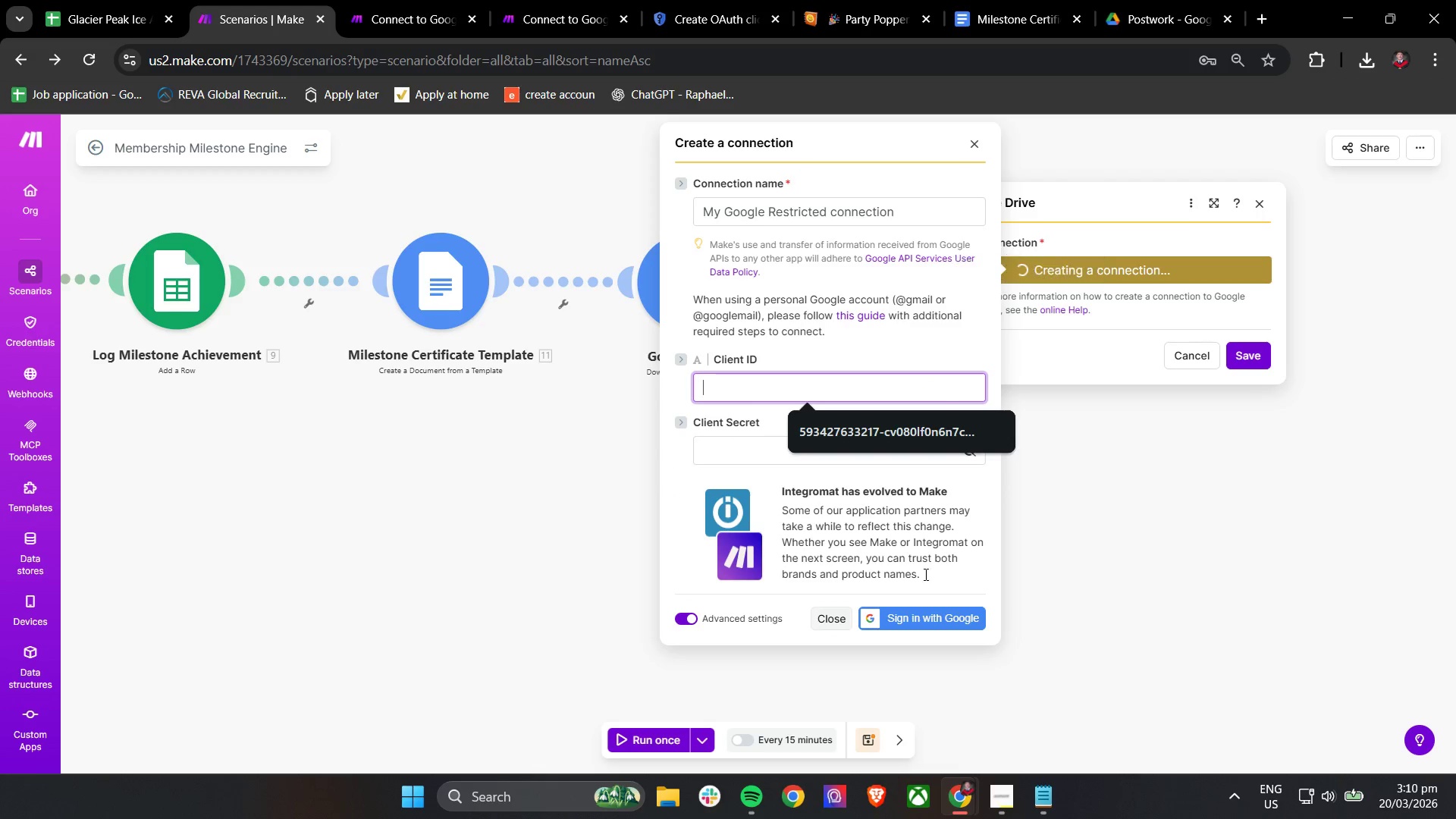 
left_click([1042, 802])
 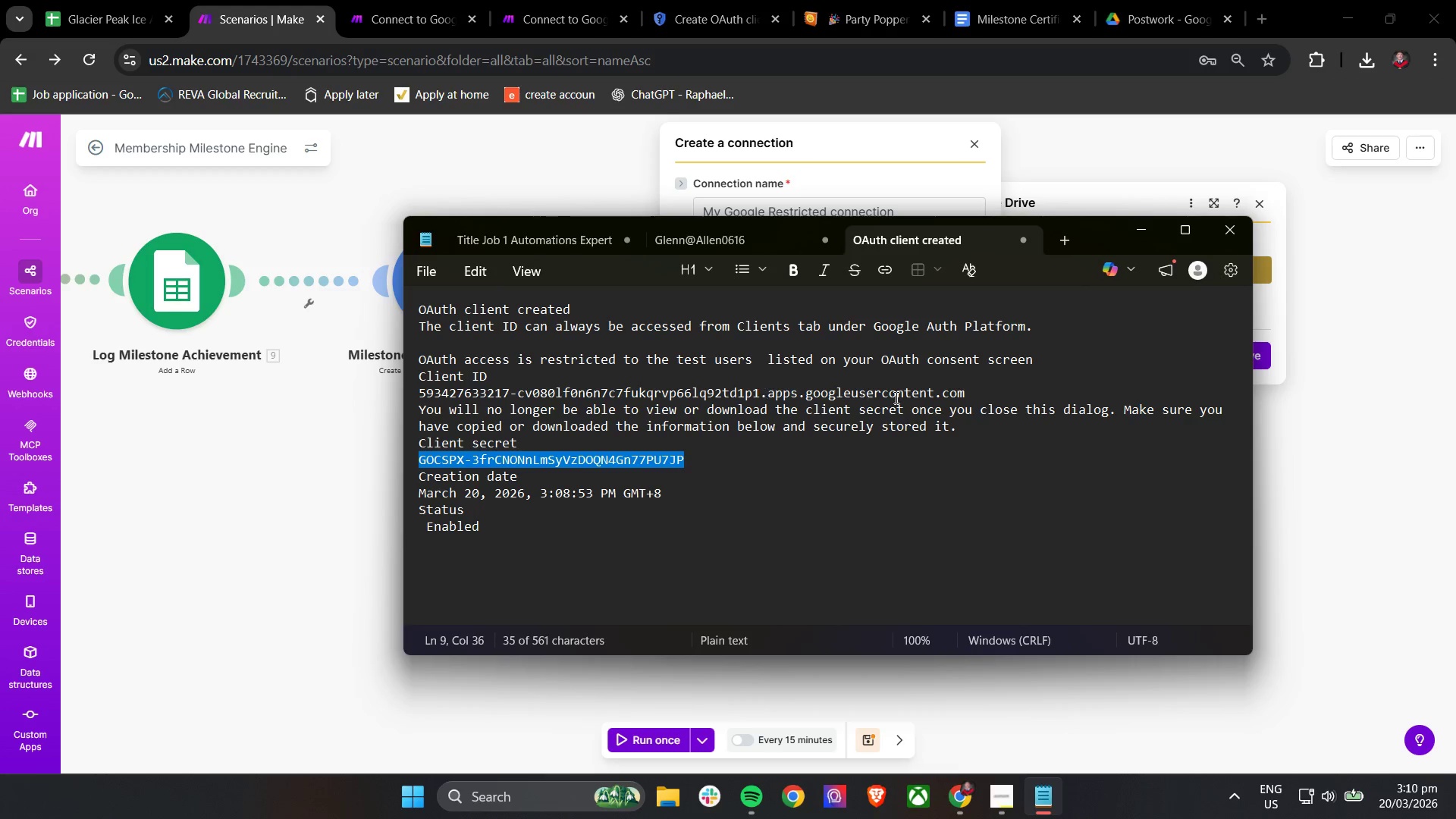 
left_click_drag(start_coordinate=[975, 393], to_coordinate=[416, 396])
 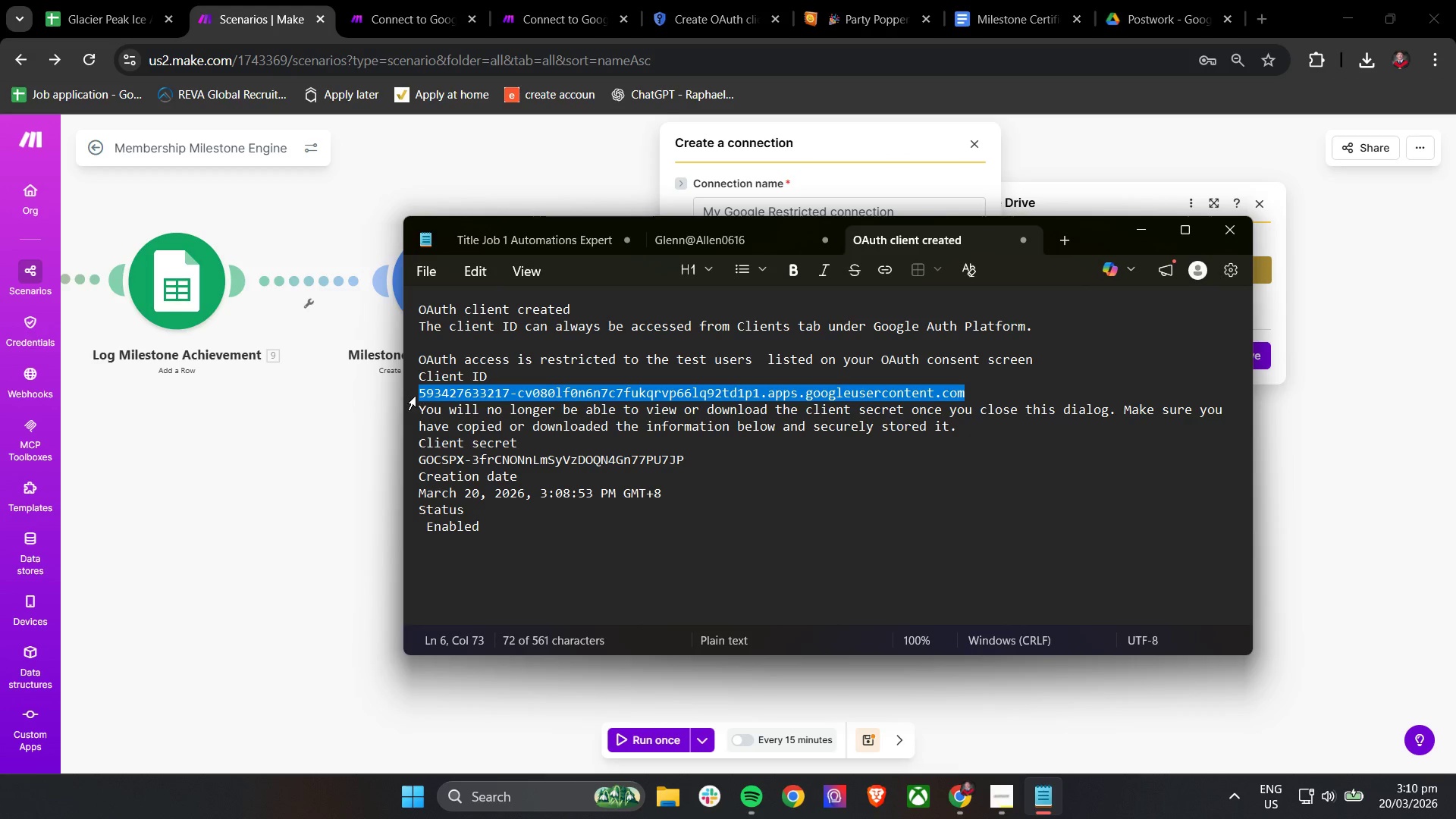 
key(Control+C)
 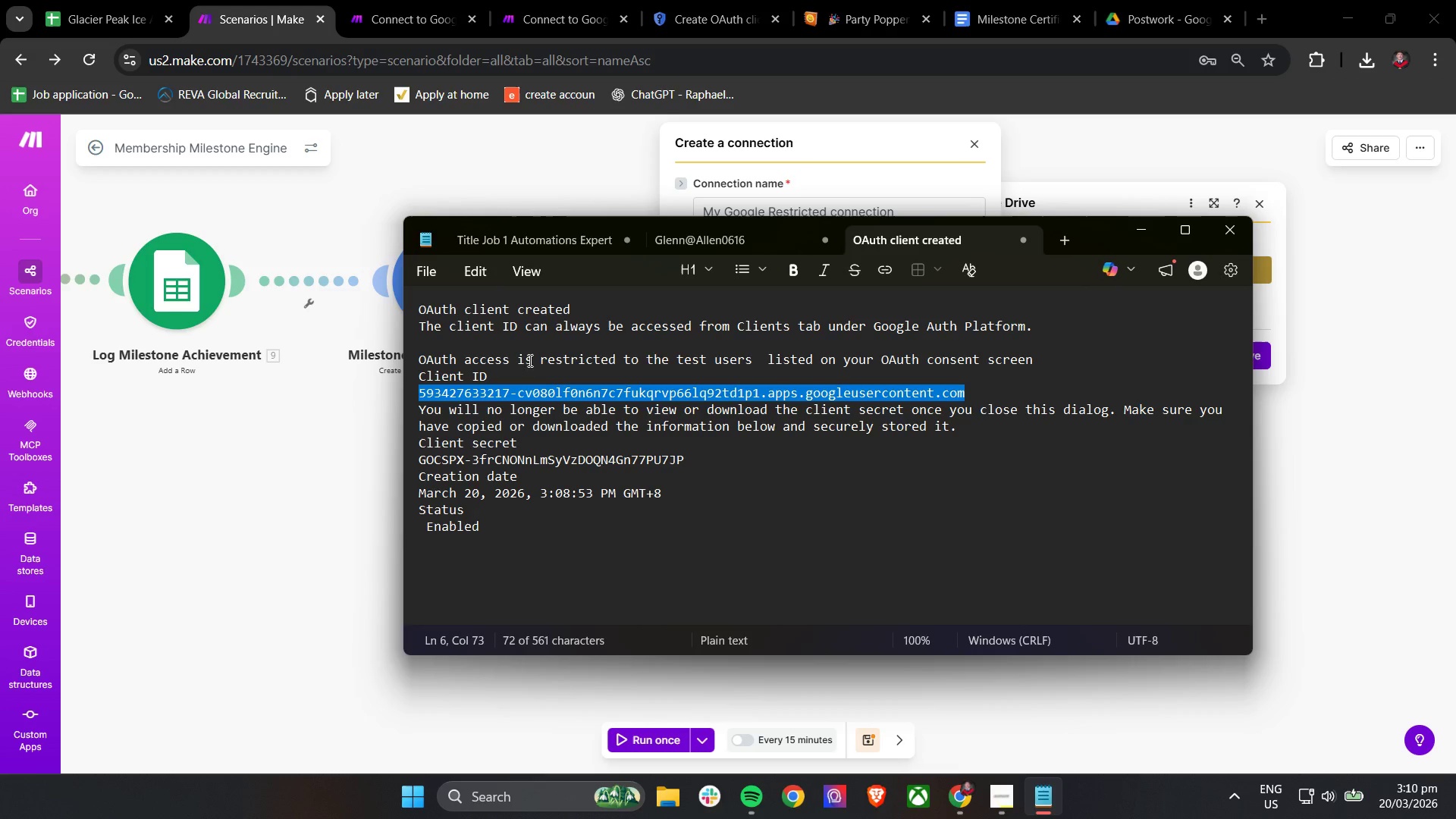 
key(Control+C)
 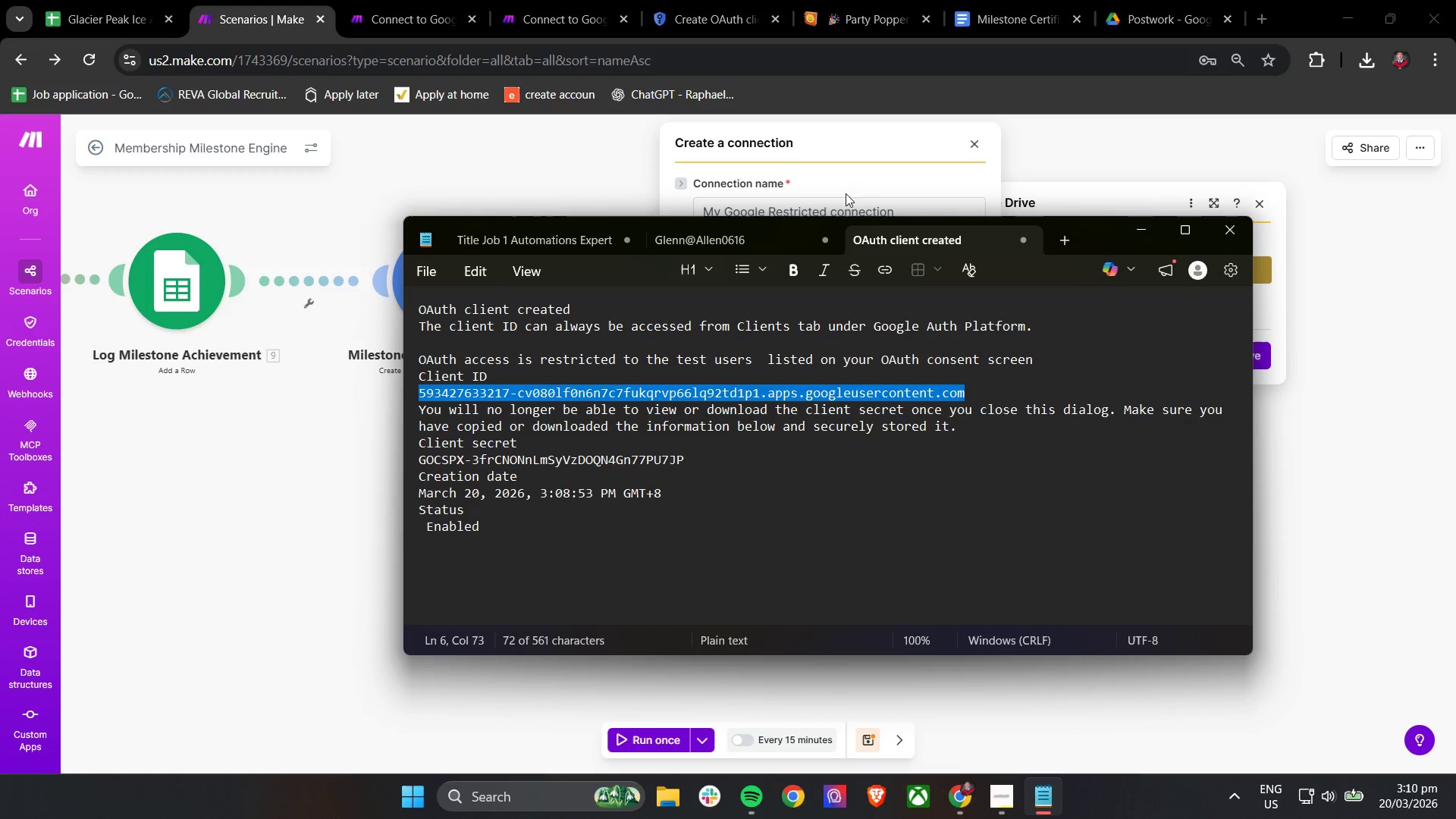 
key(Control+C)
 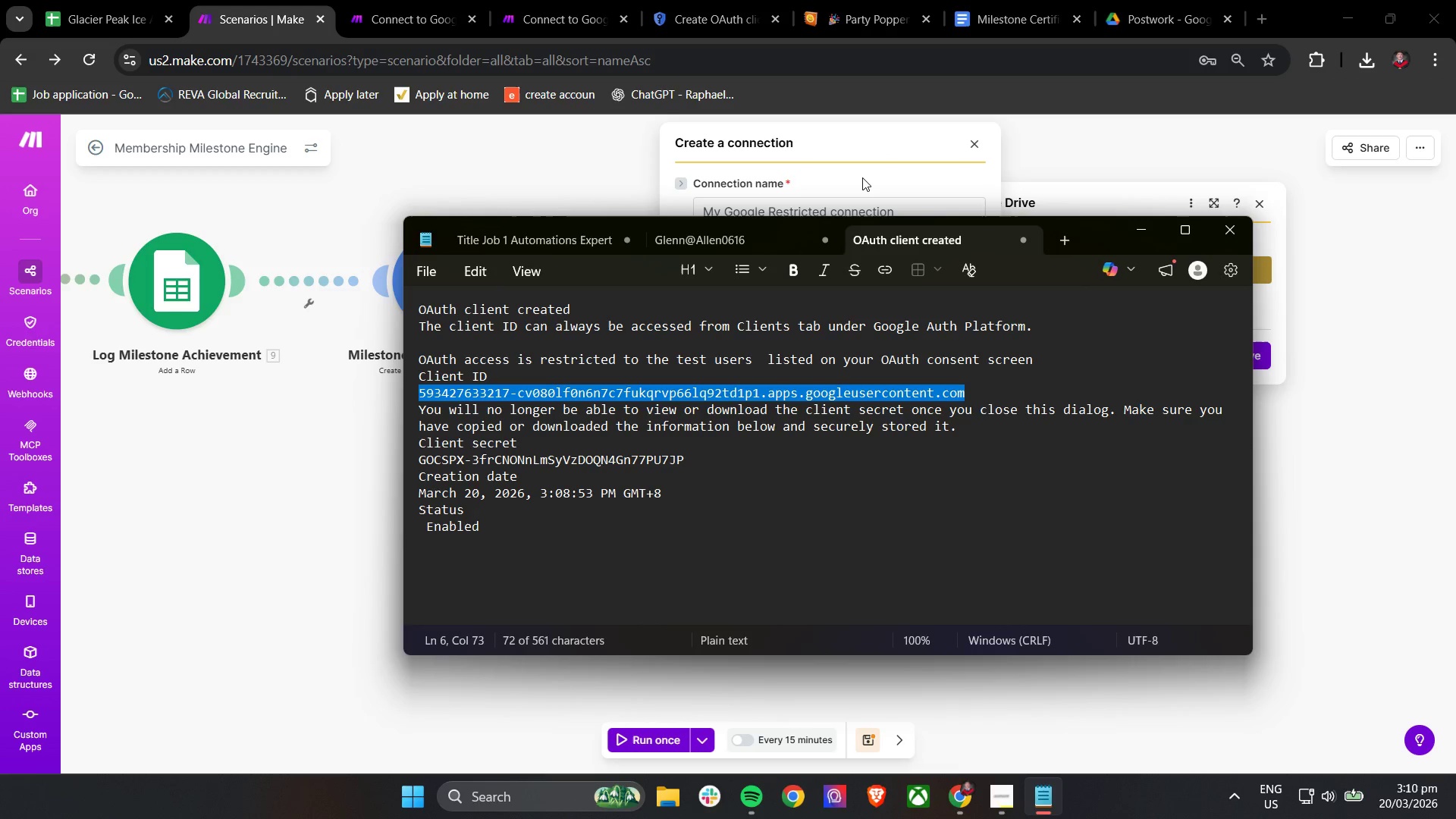 
key(Control+C)
 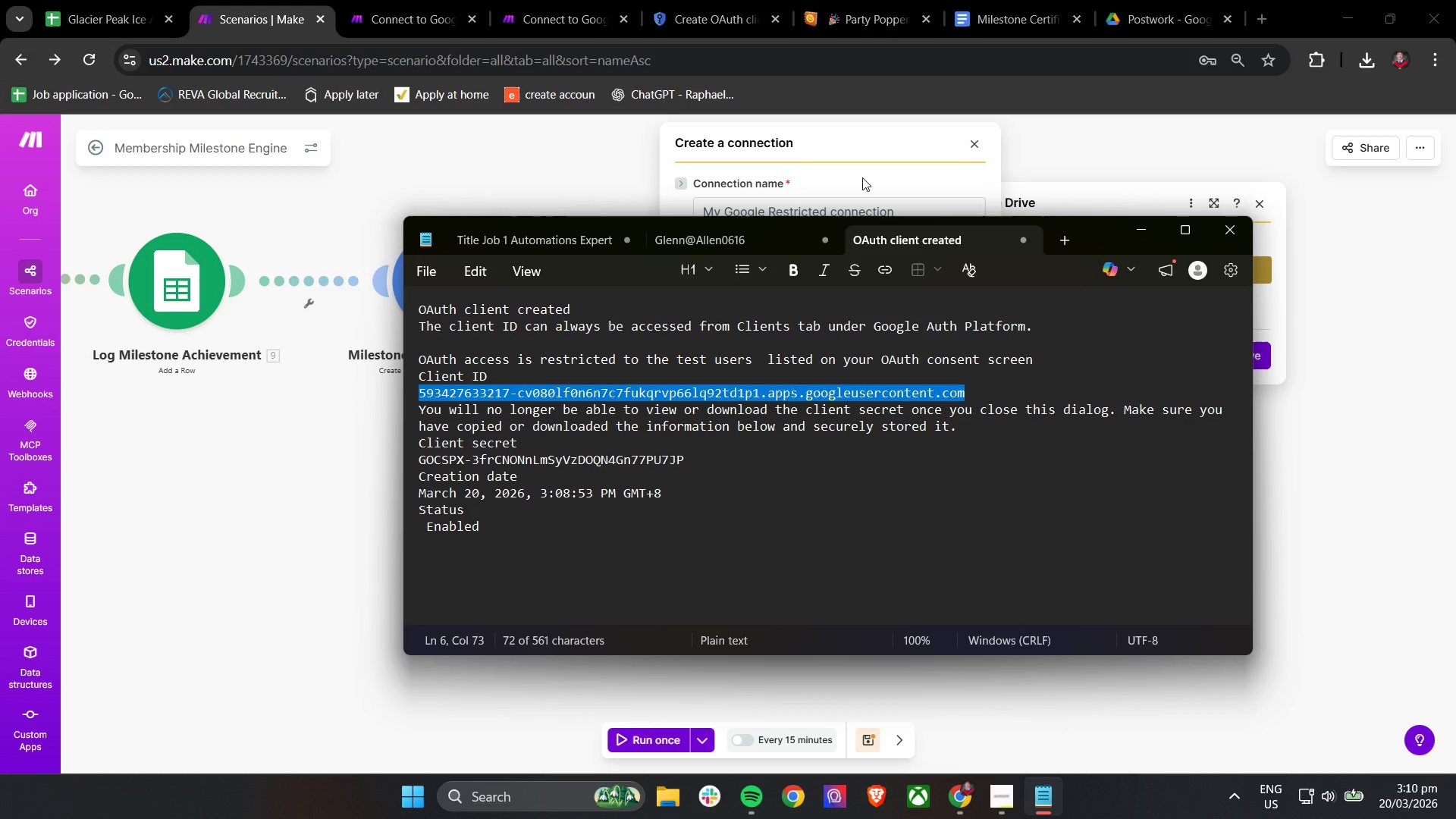 
key(Control+C)
 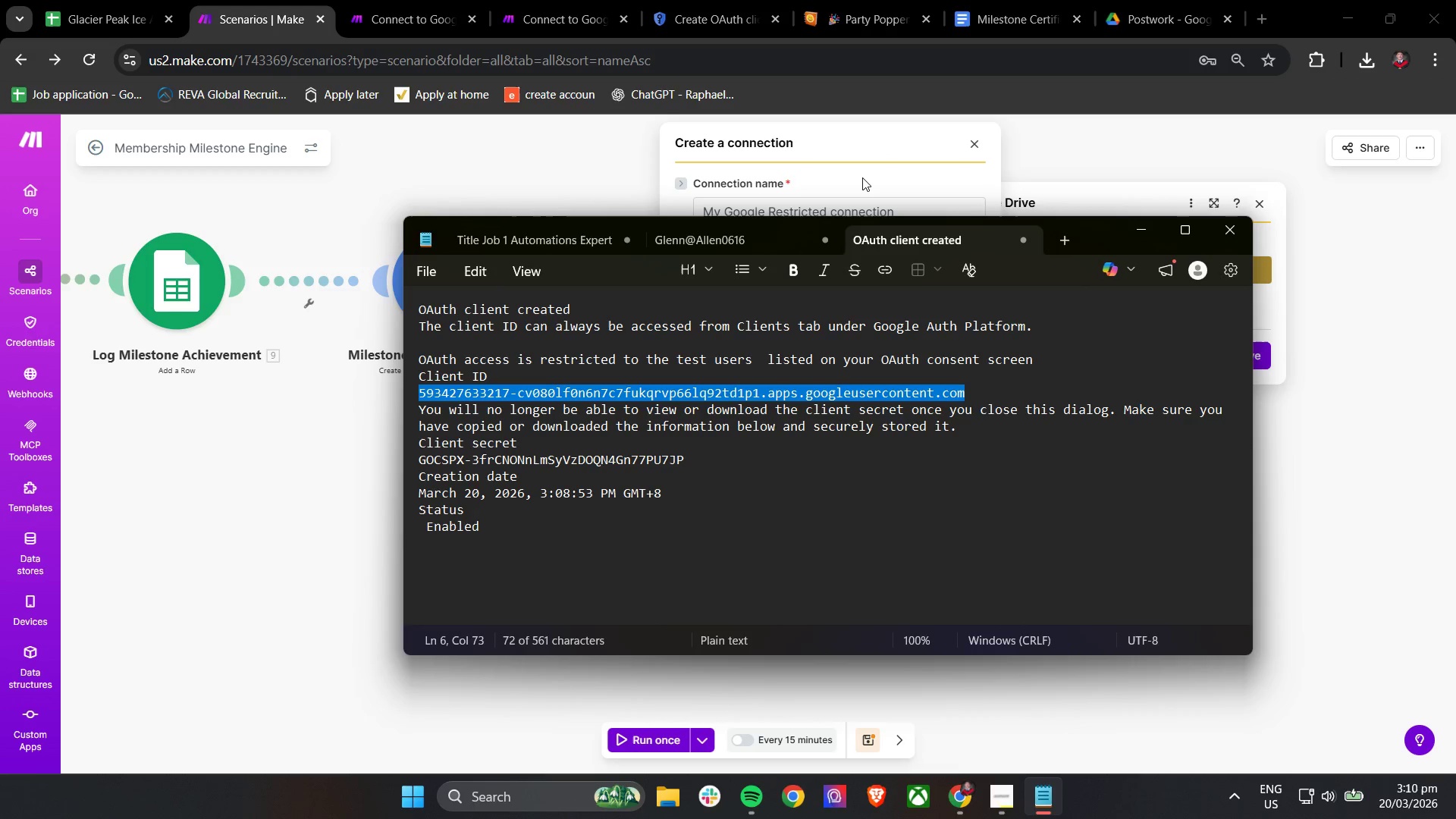 
key(Control+C)
 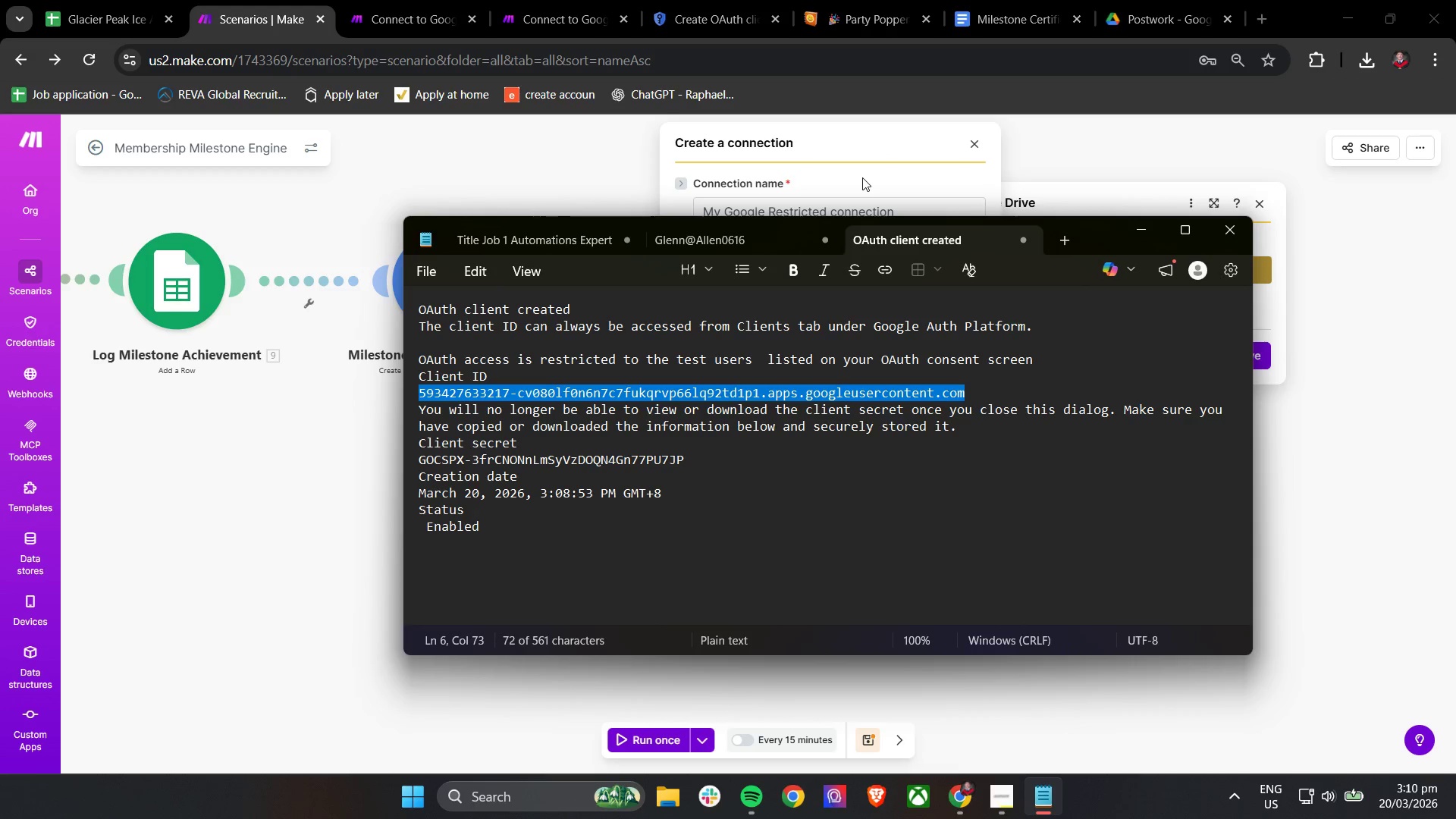 
key(Control+C)
 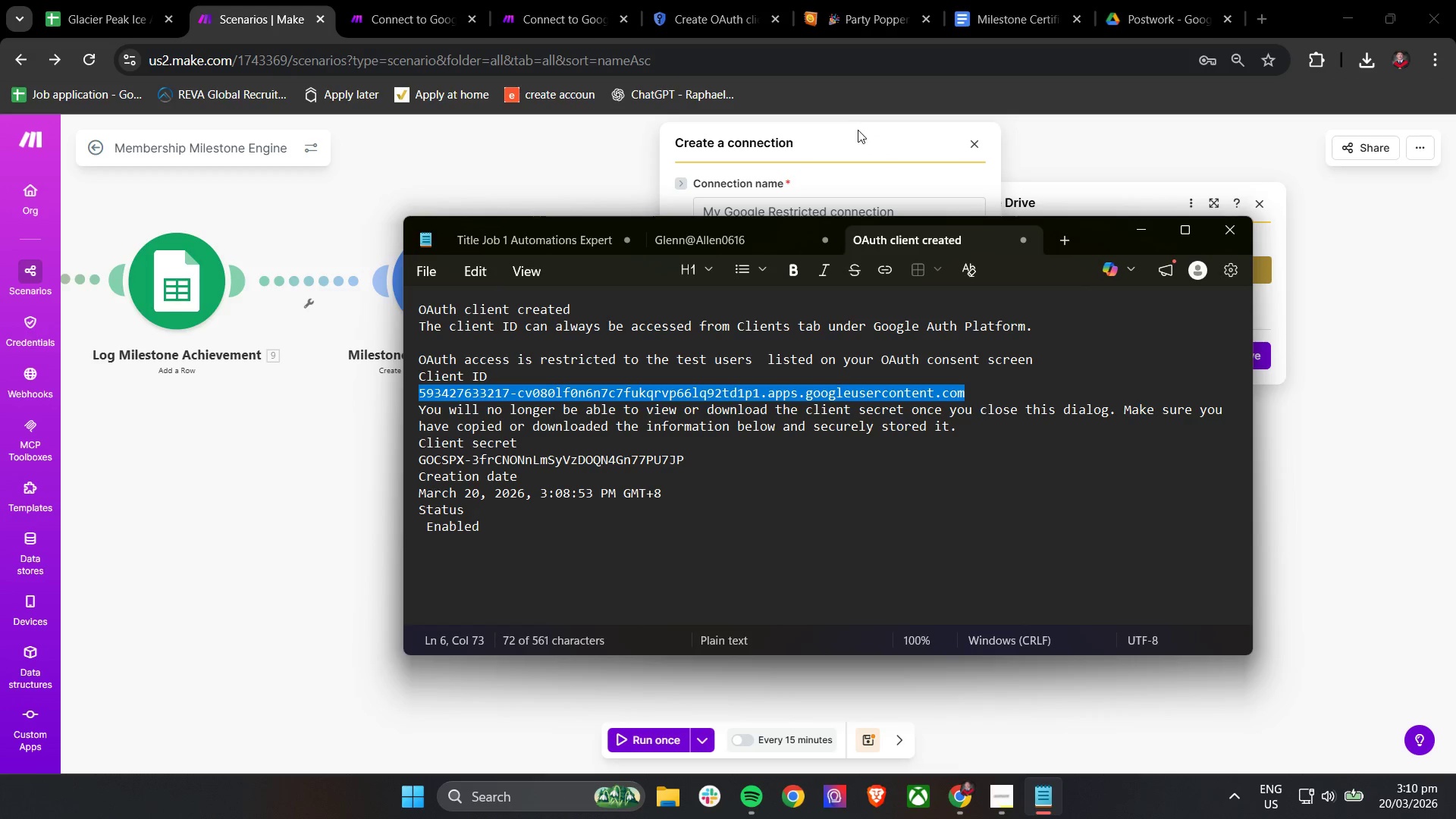 
left_click([858, 138])
 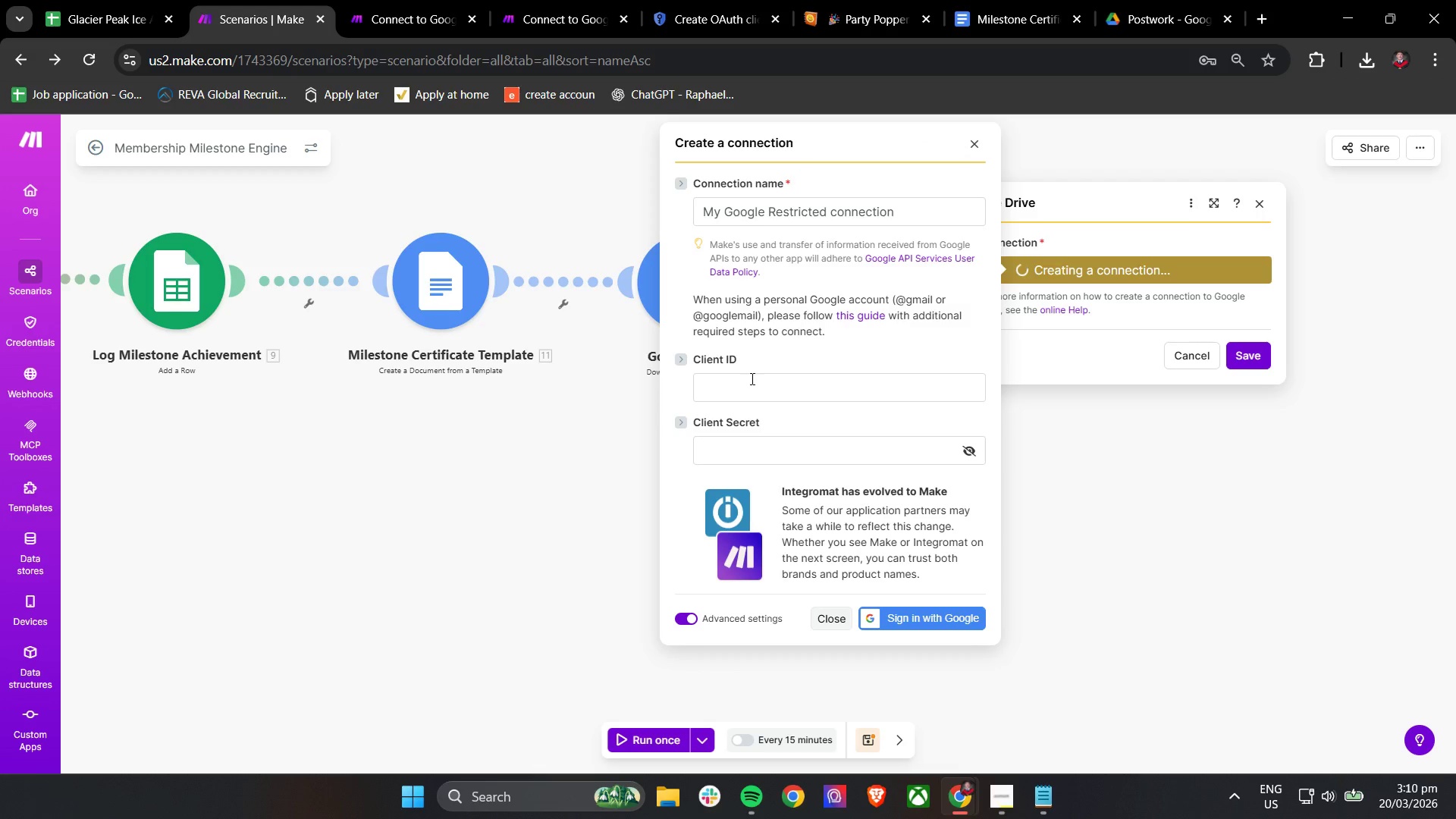 
left_click([747, 389])
 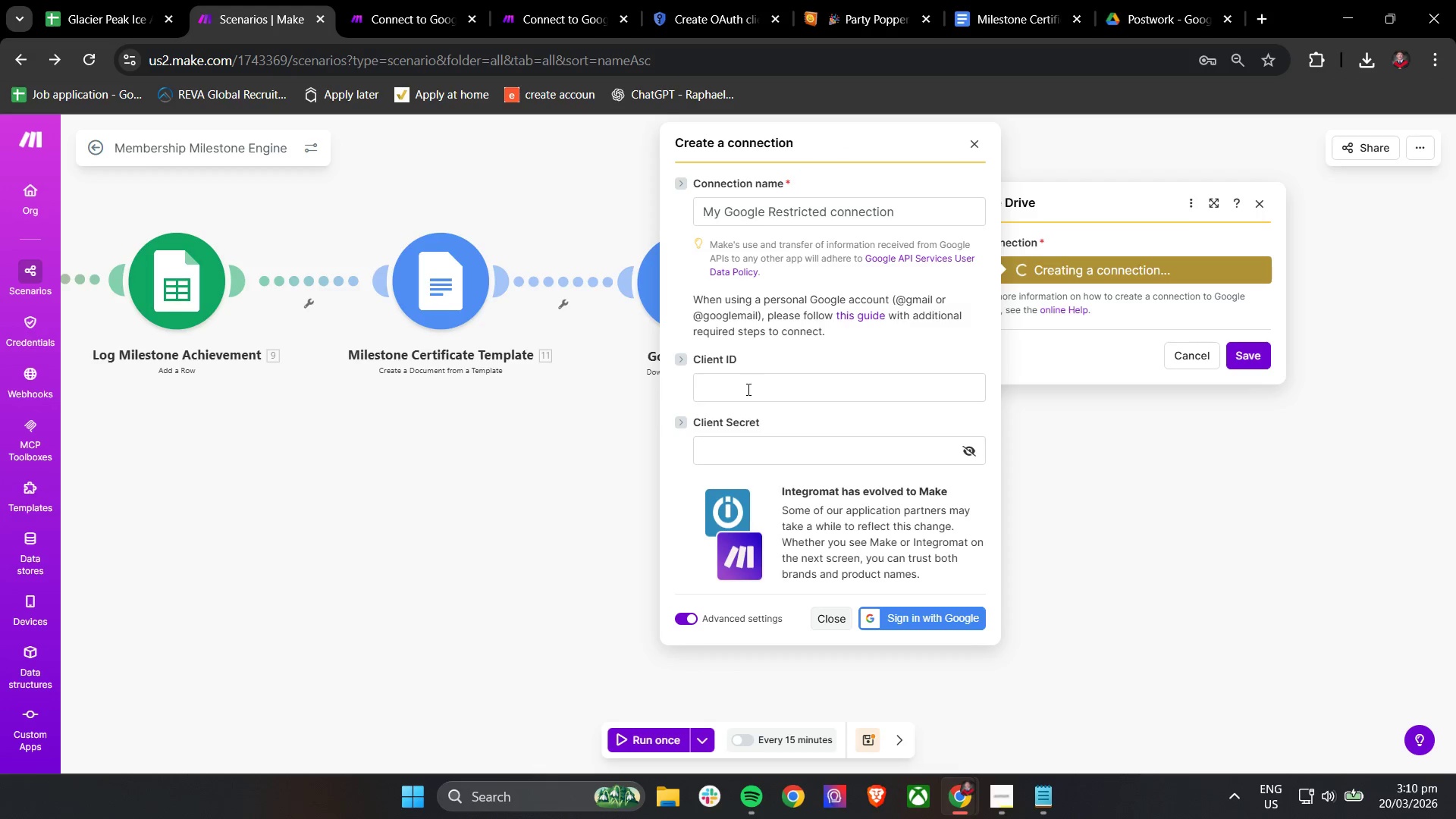 
key(Control+ControlLeft)
 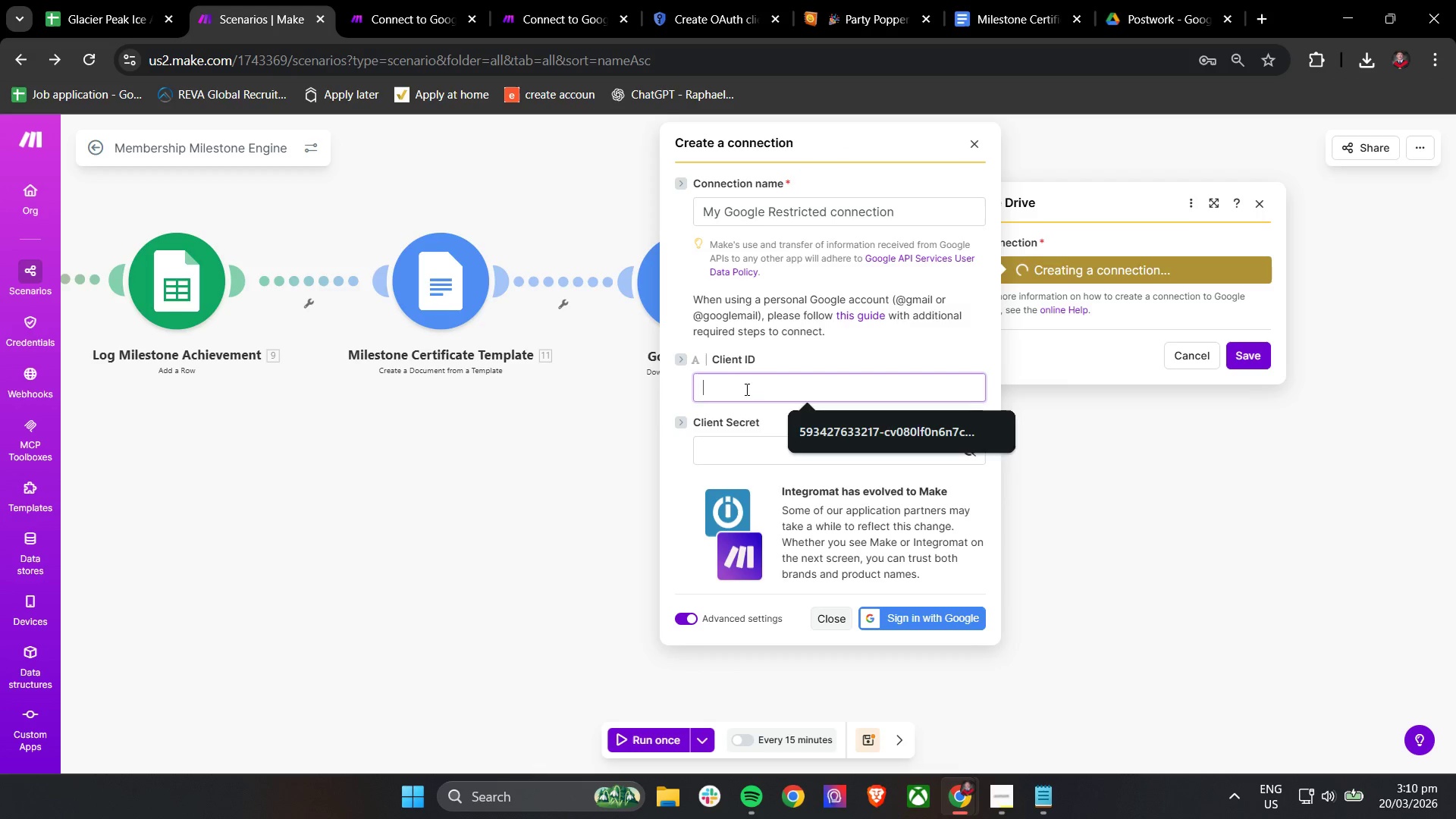 
key(Control+V)
 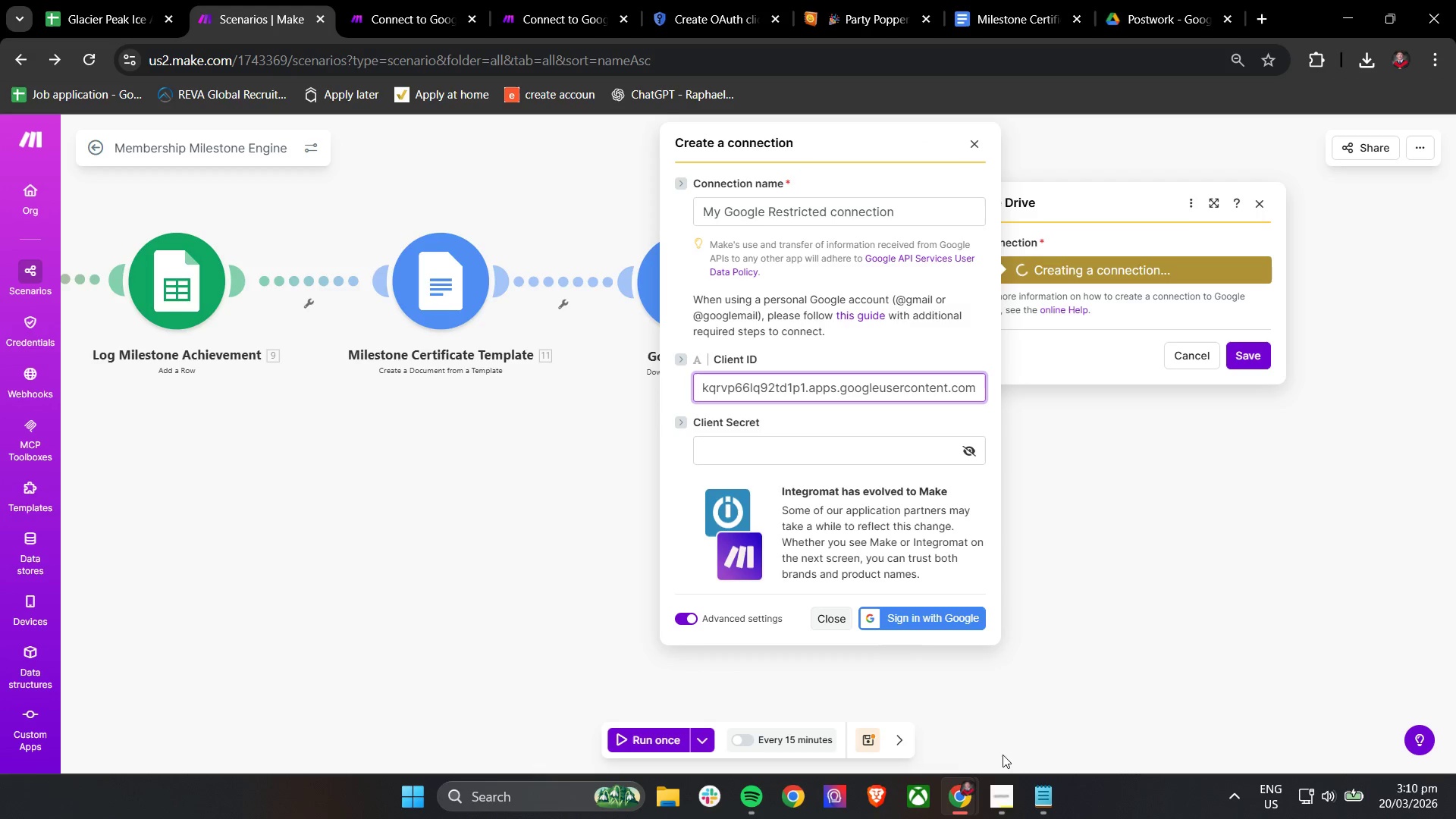 
left_click([1041, 796])
 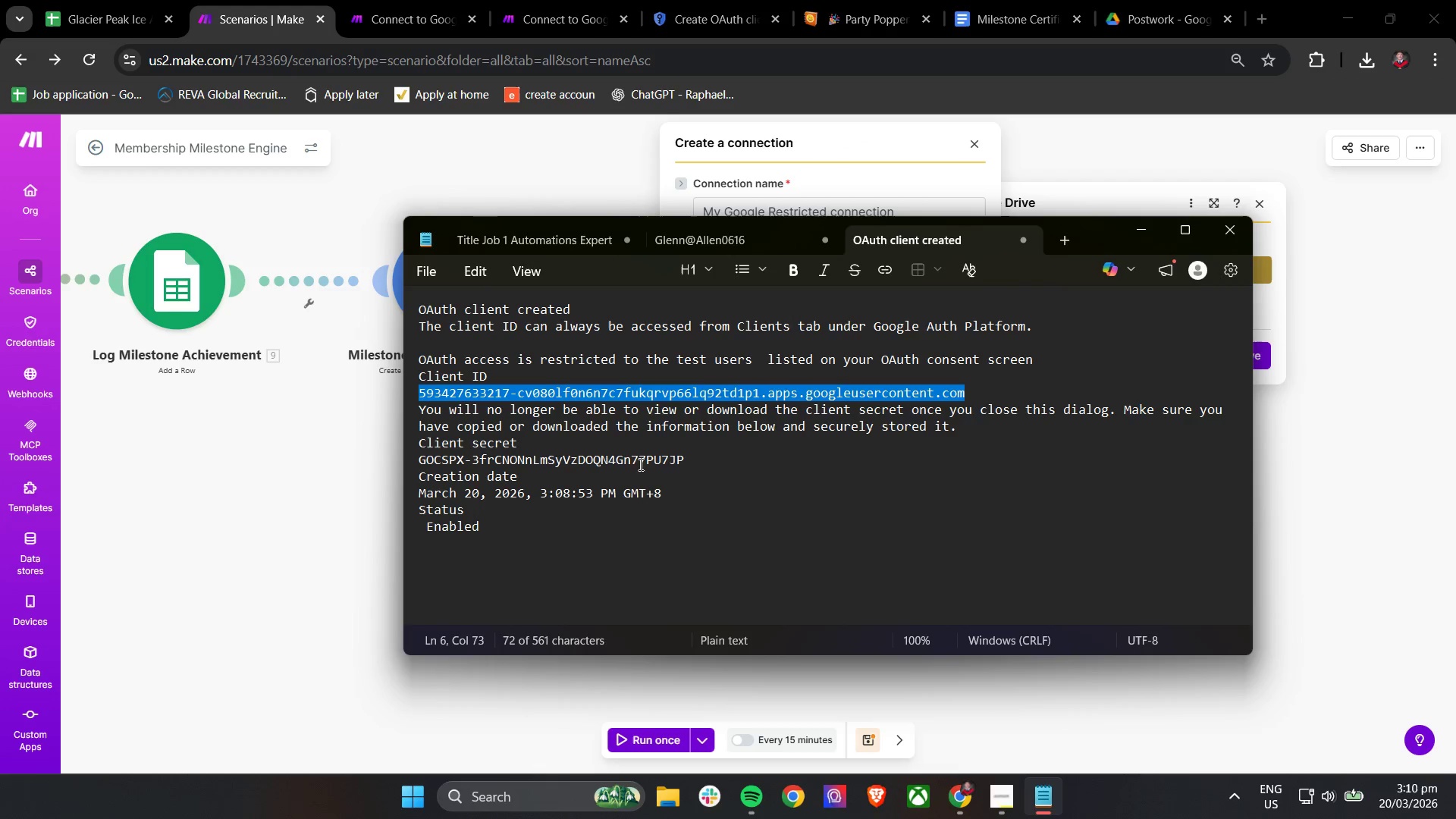 
left_click_drag(start_coordinate=[715, 463], to_coordinate=[415, 464])
 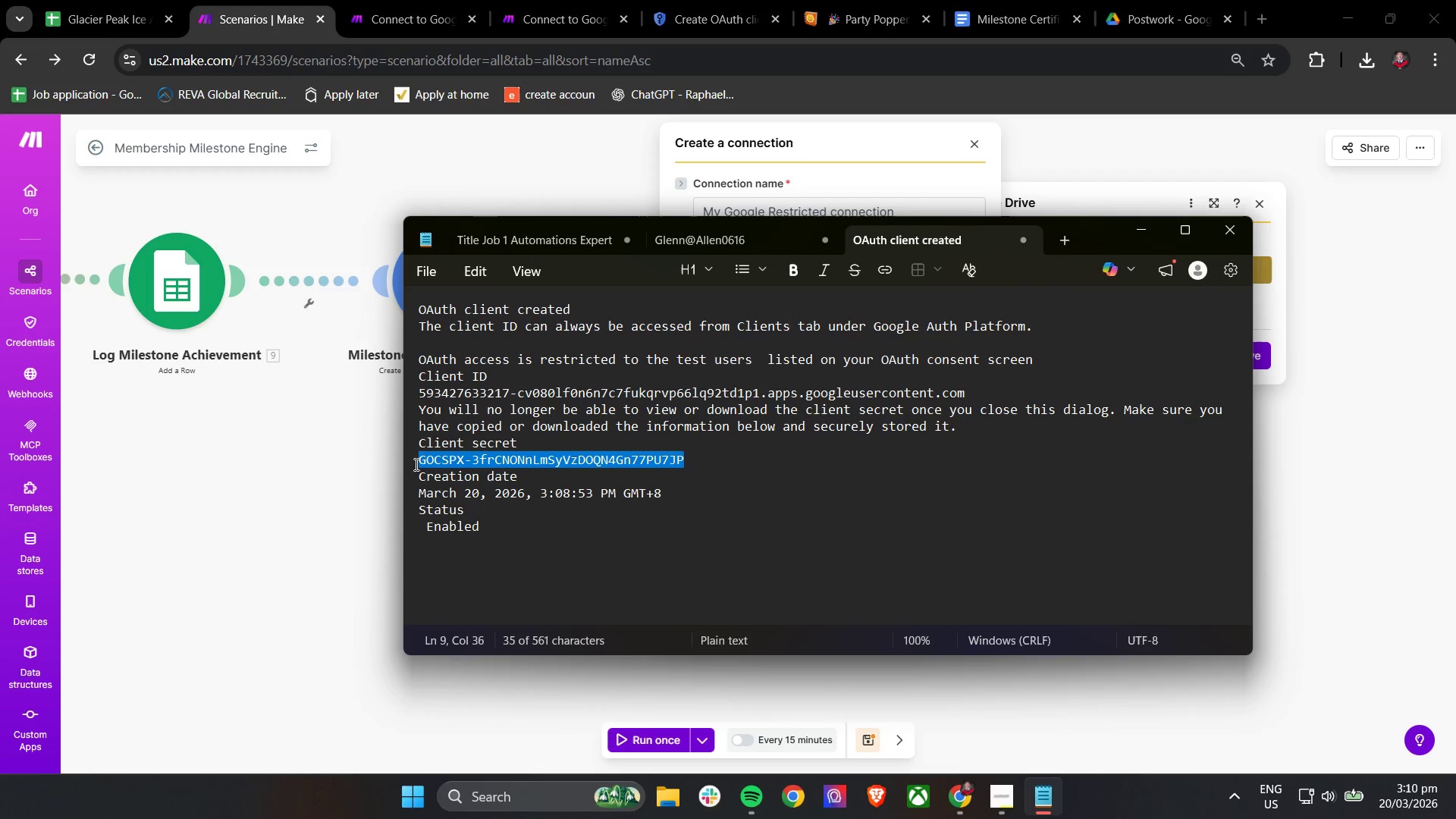 
key(Control+C)
 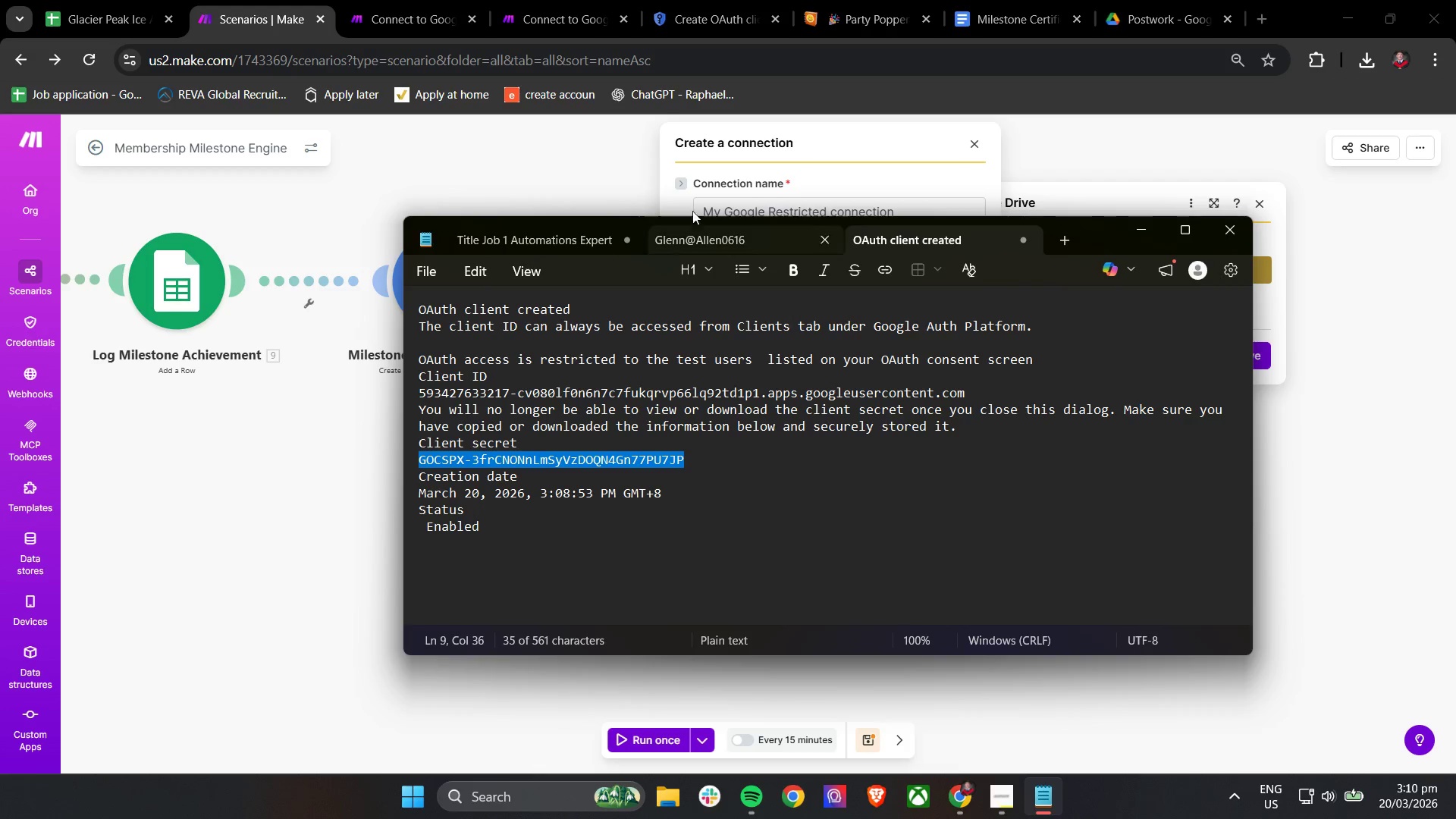 
key(Control+C)
 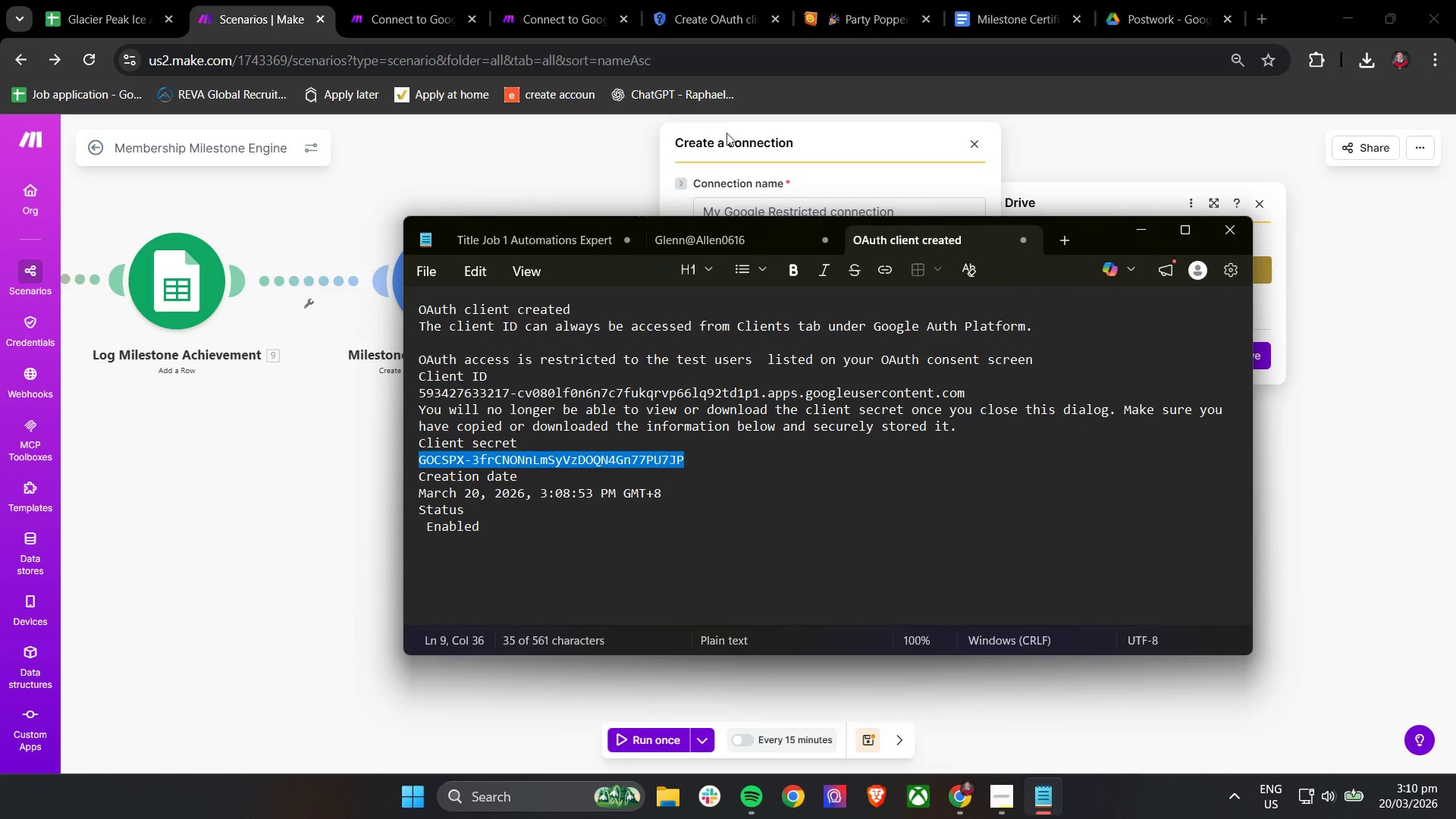 
key(Control+C)
 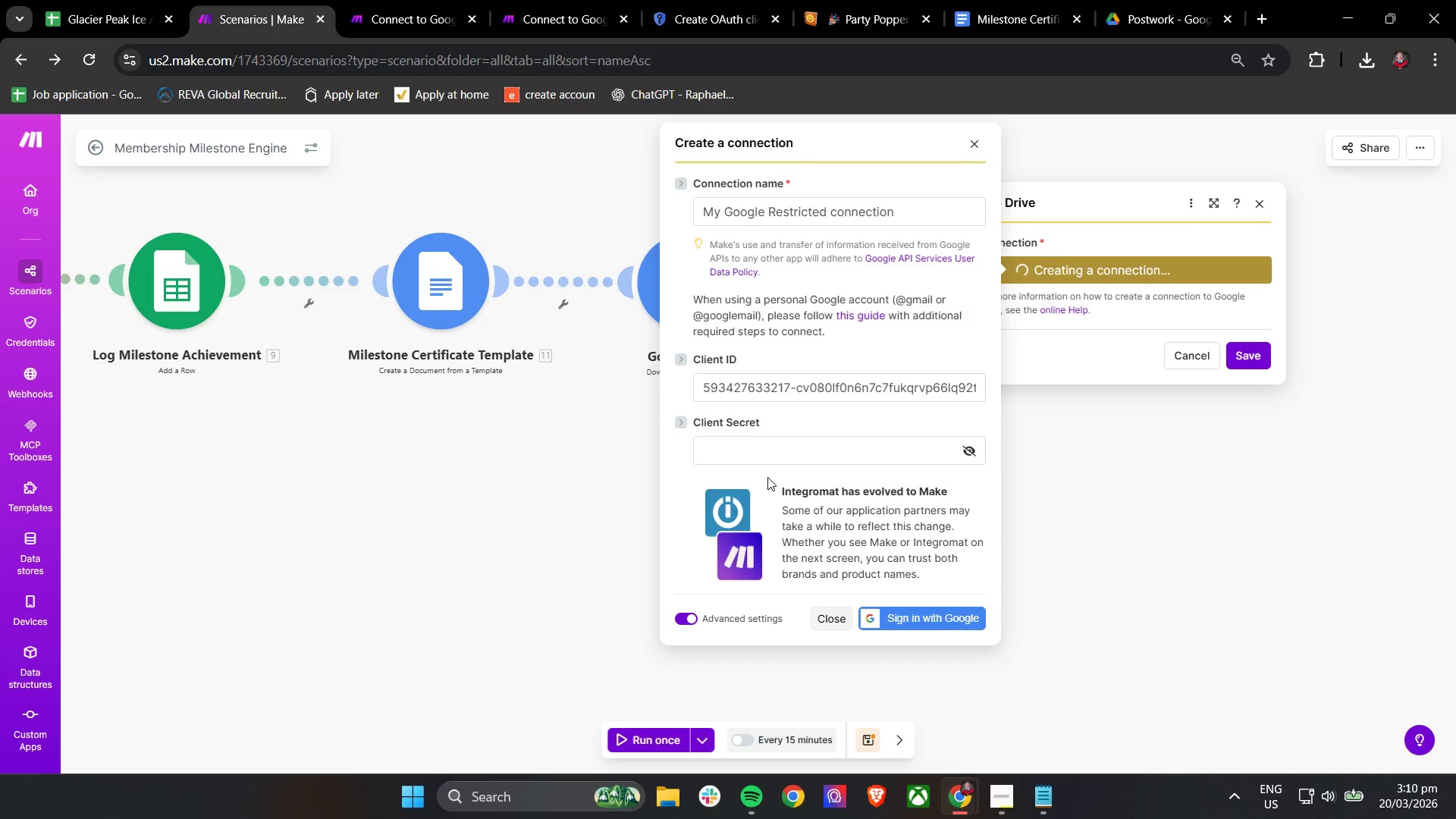 
left_click([765, 455])
 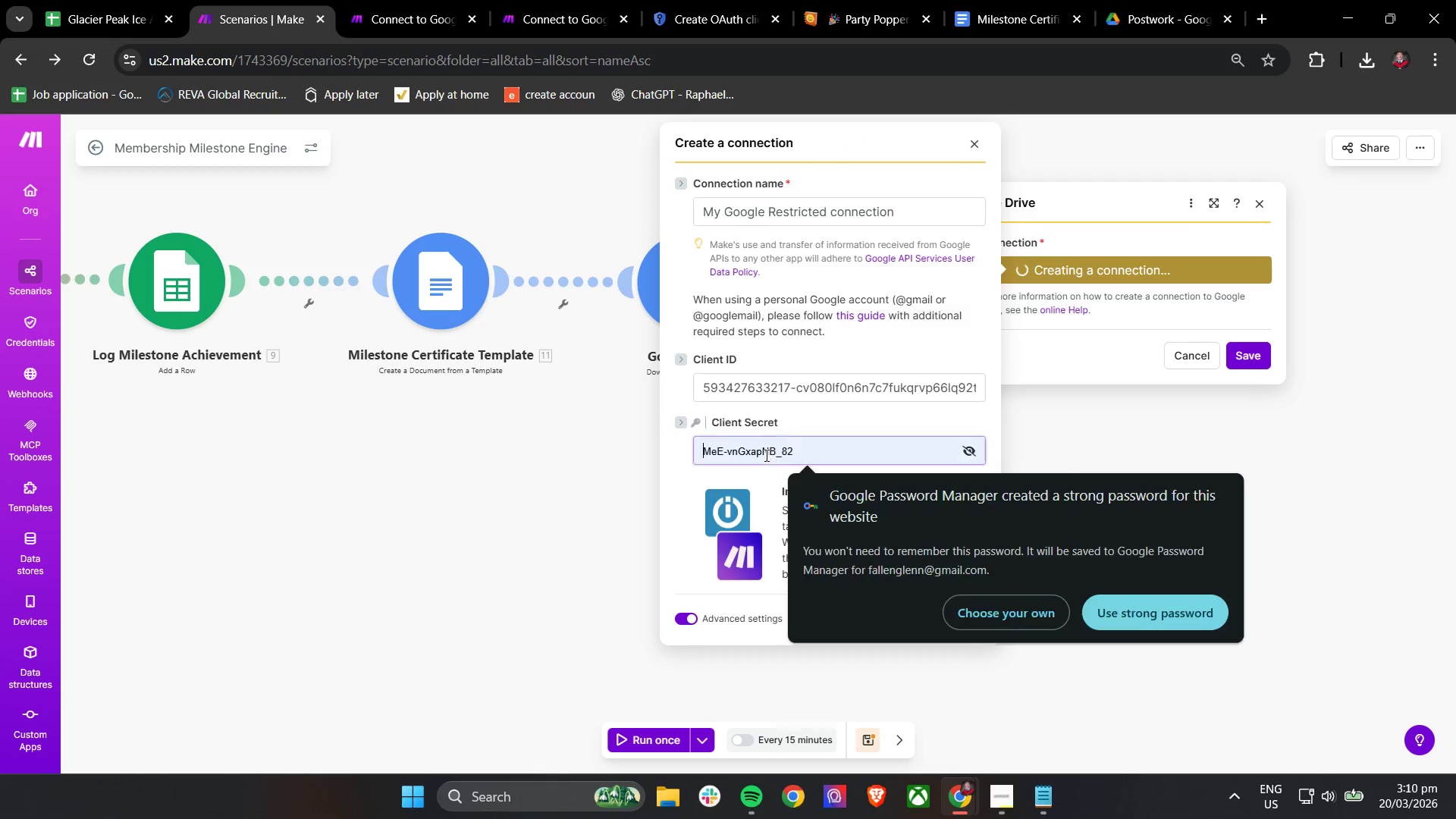 
key(Control+V)
 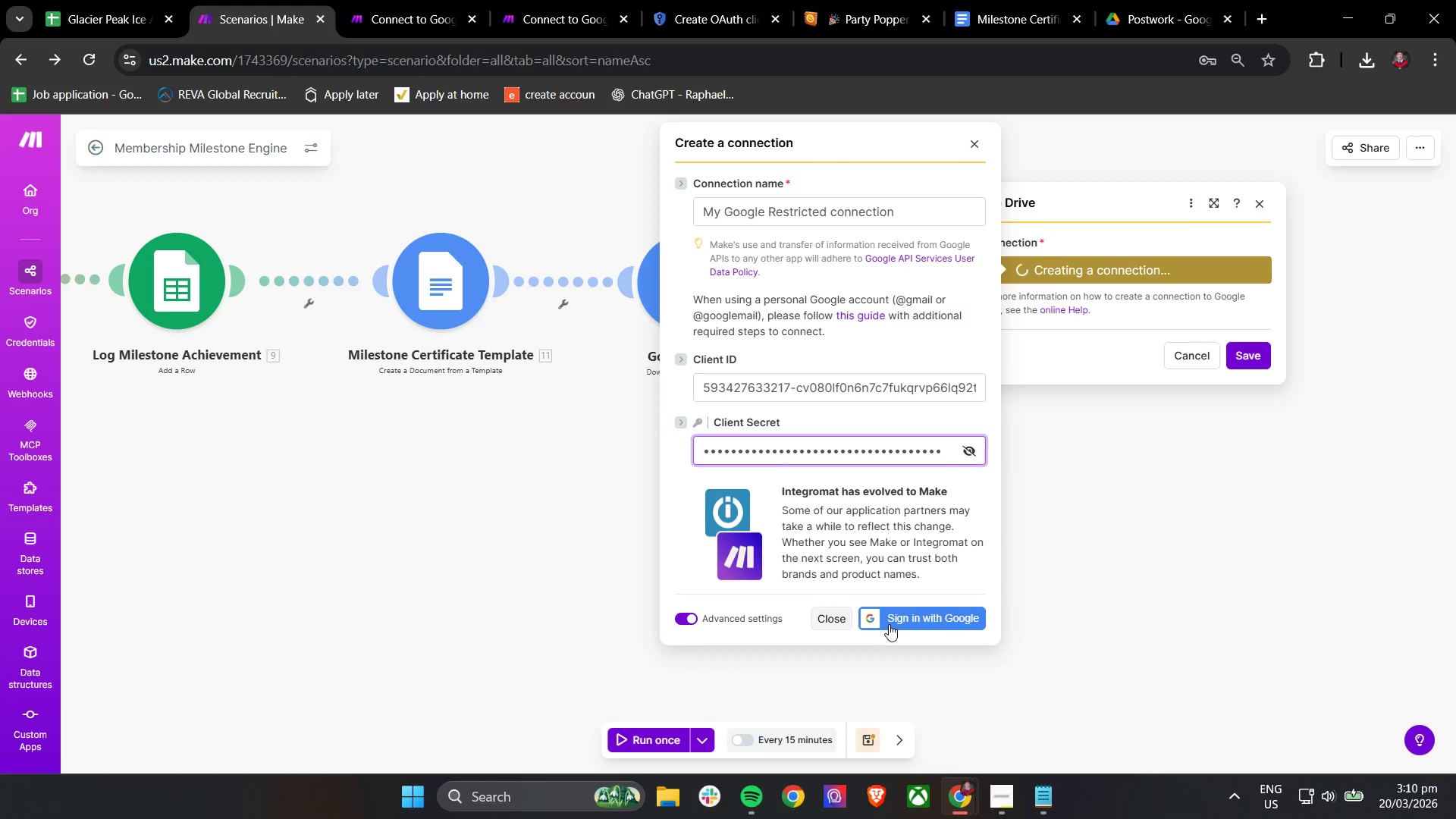 
left_click([889, 621])
 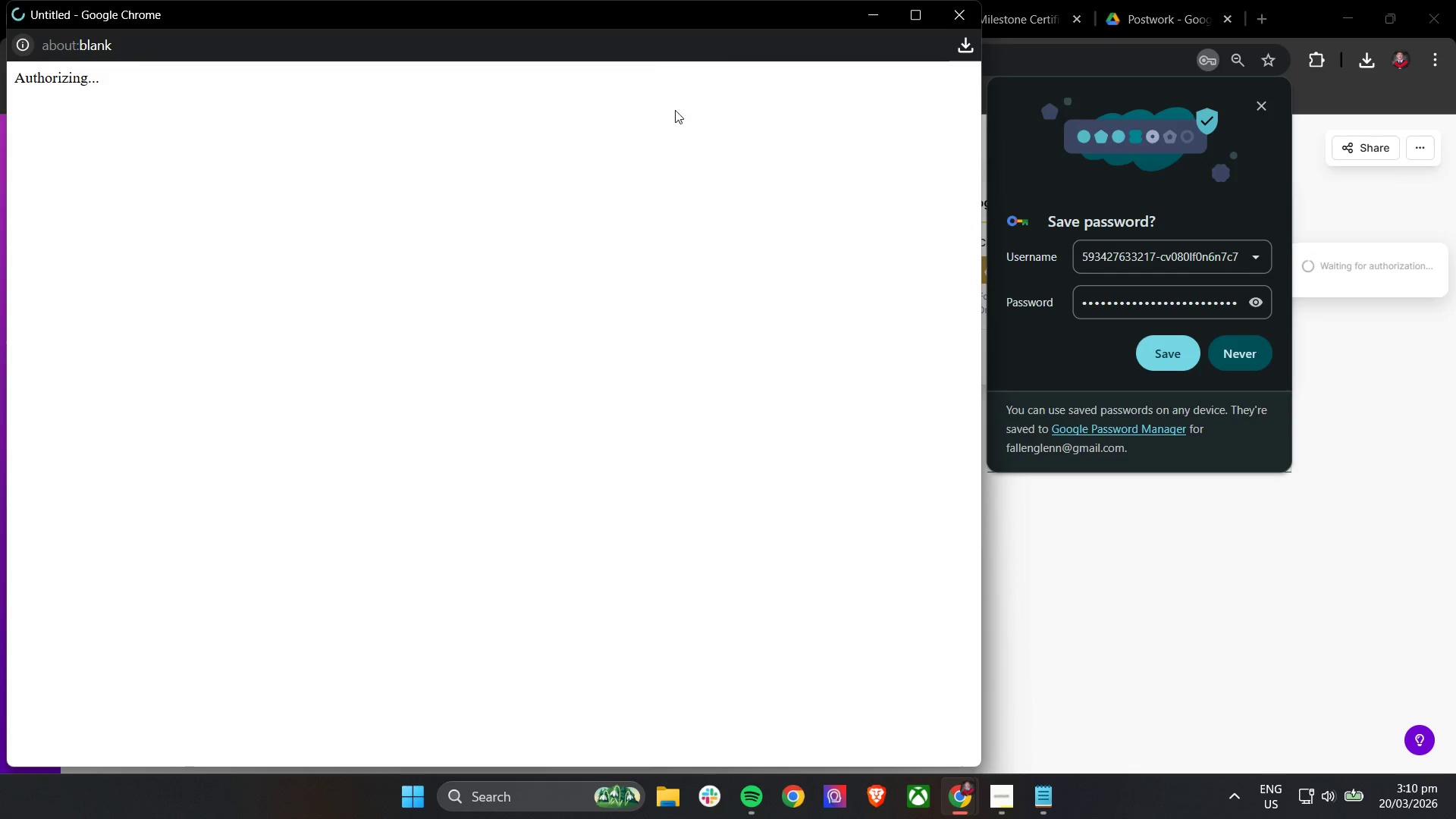 
mouse_move([991, 764])
 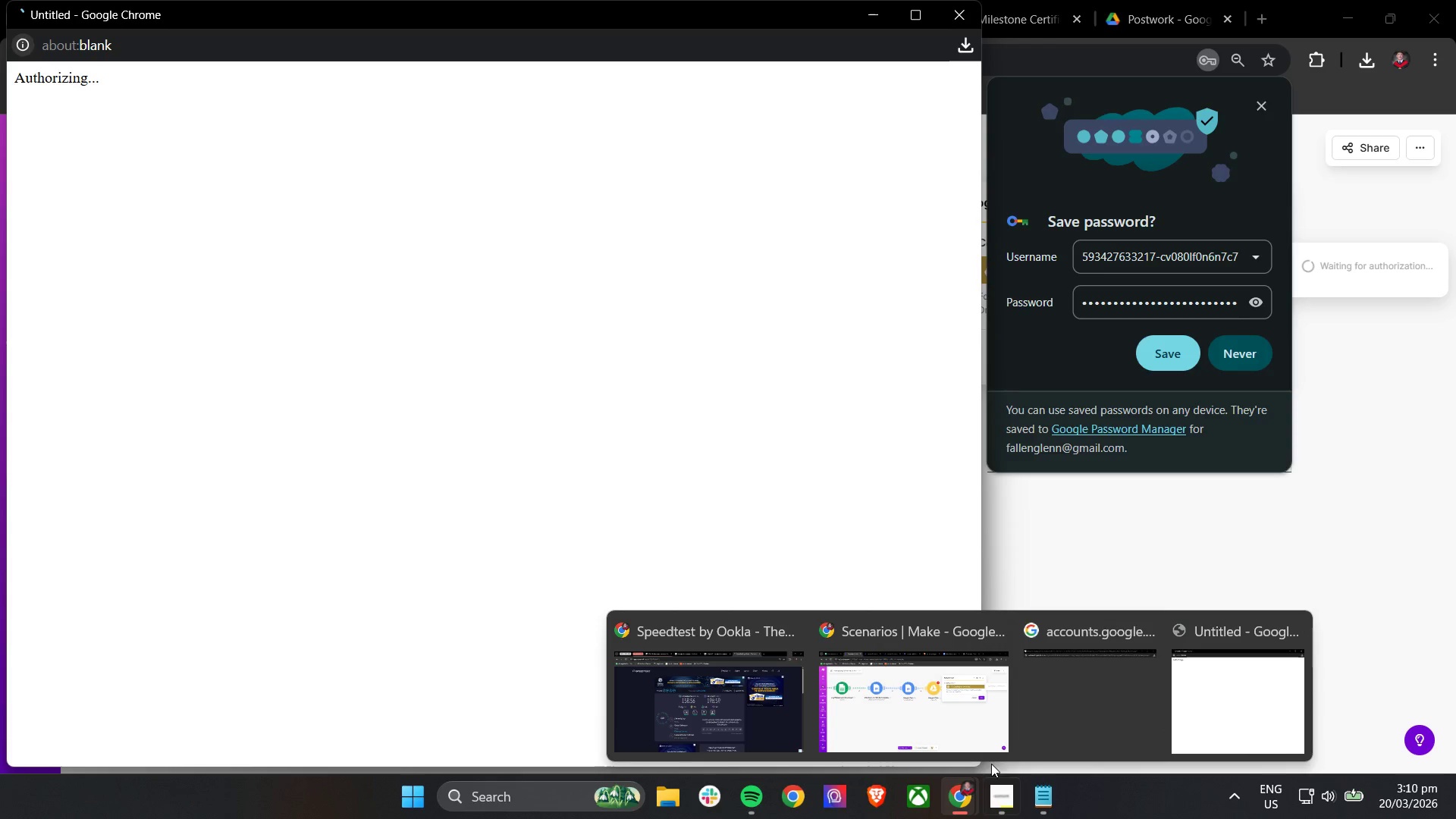 
mouse_move([1070, 689])
 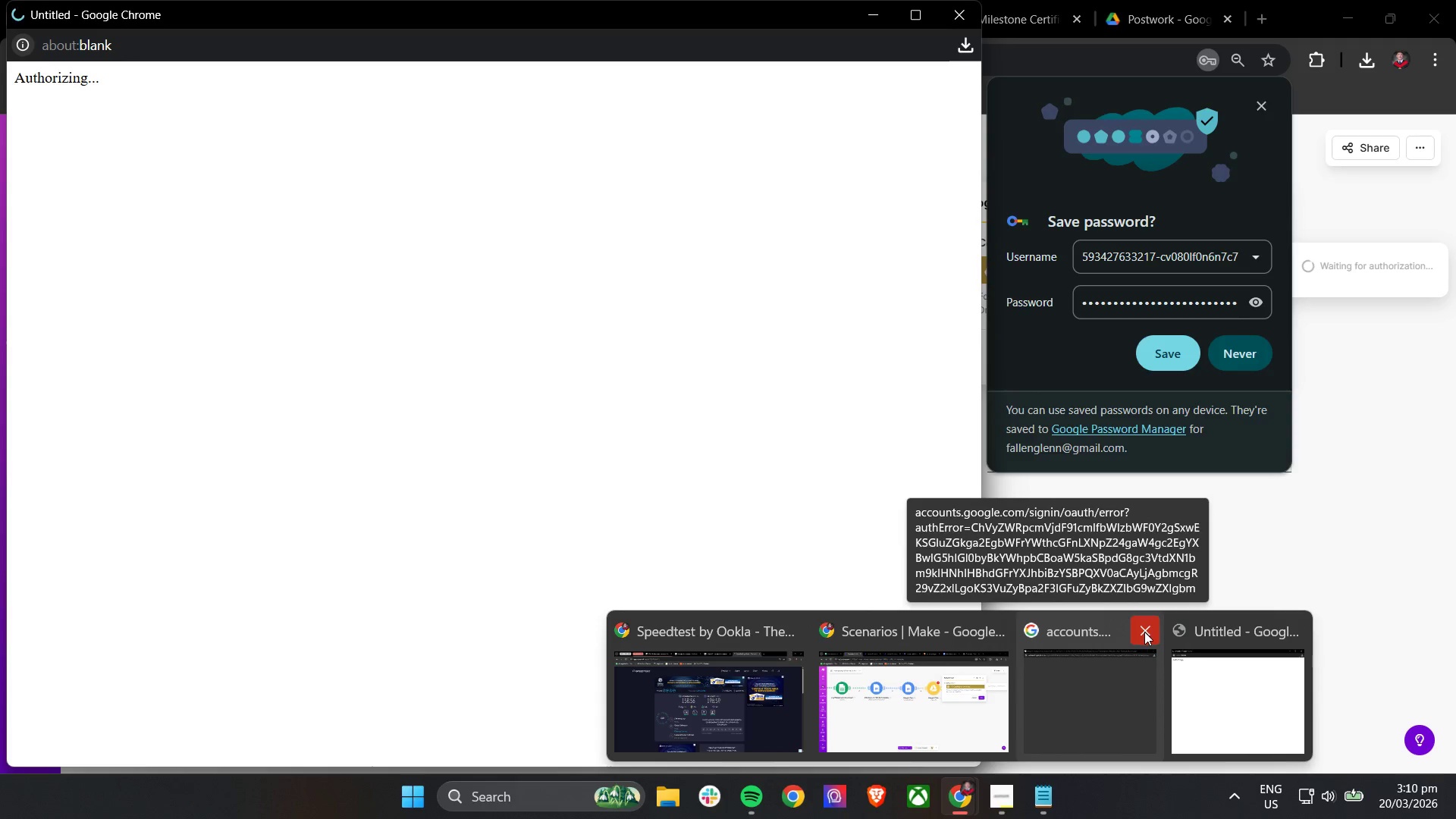 
left_click([1144, 632])
 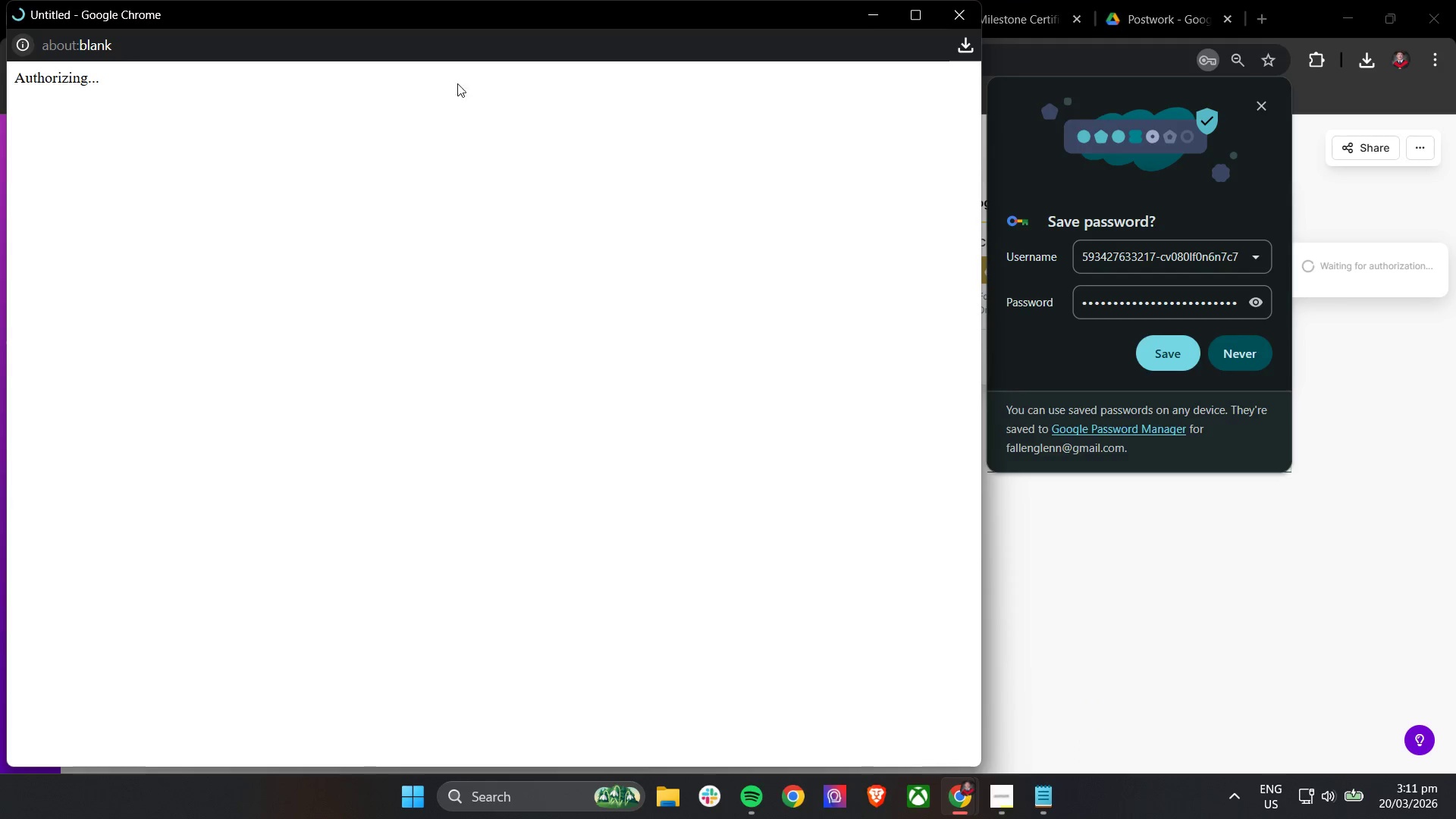 
left_click([495, 27])
 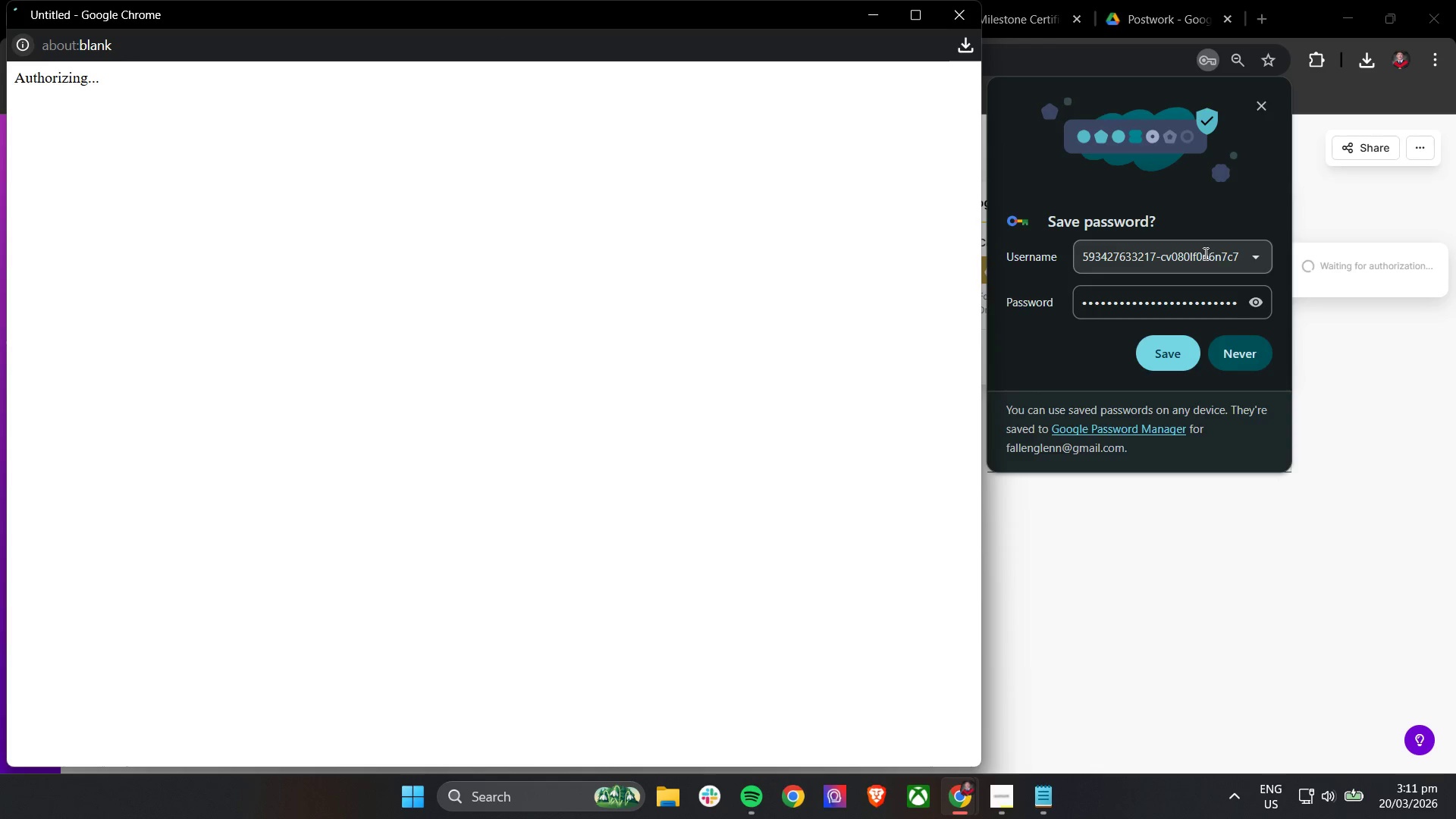 
wait(50.73)
 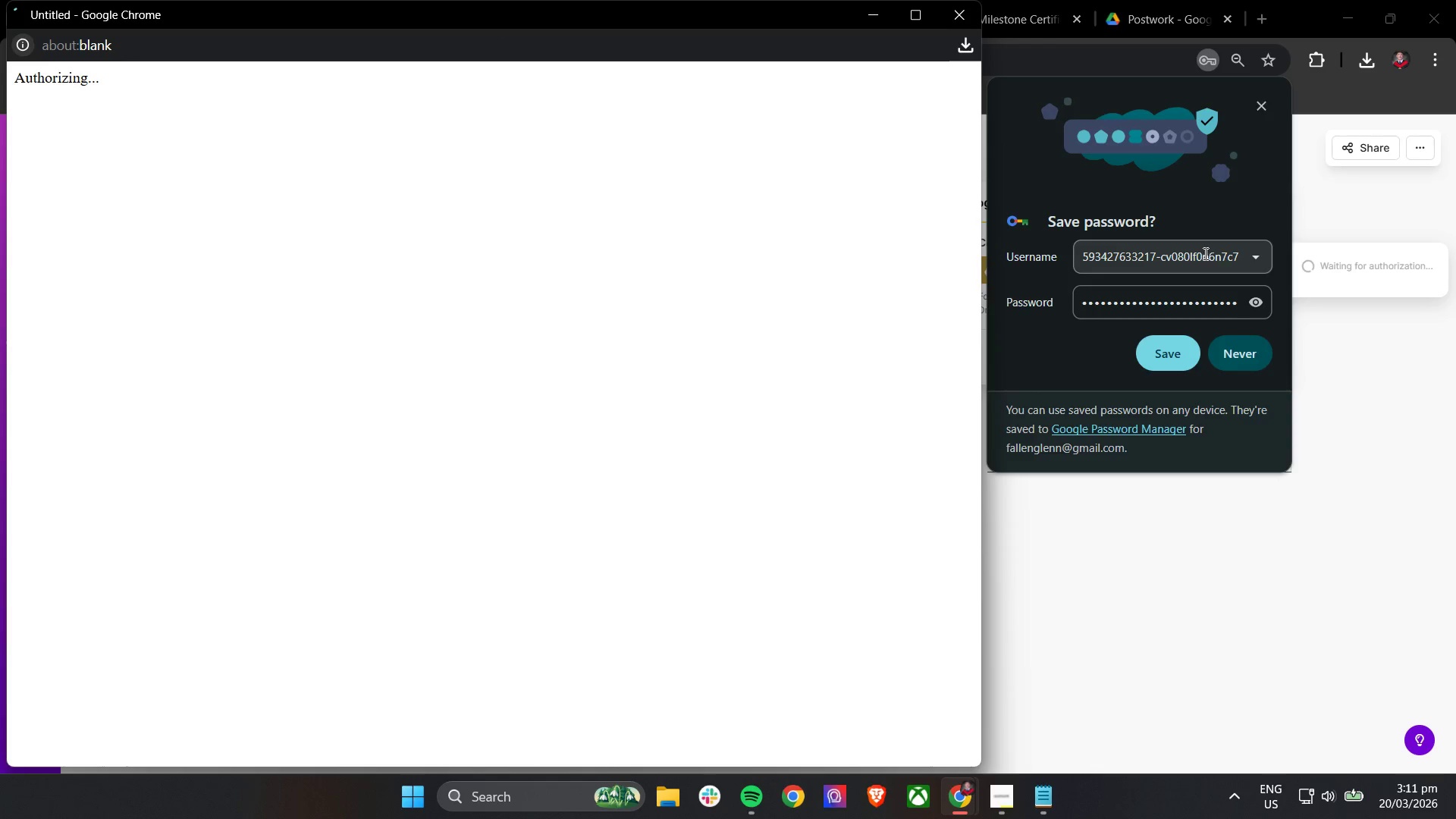 
left_click([965, 17])
 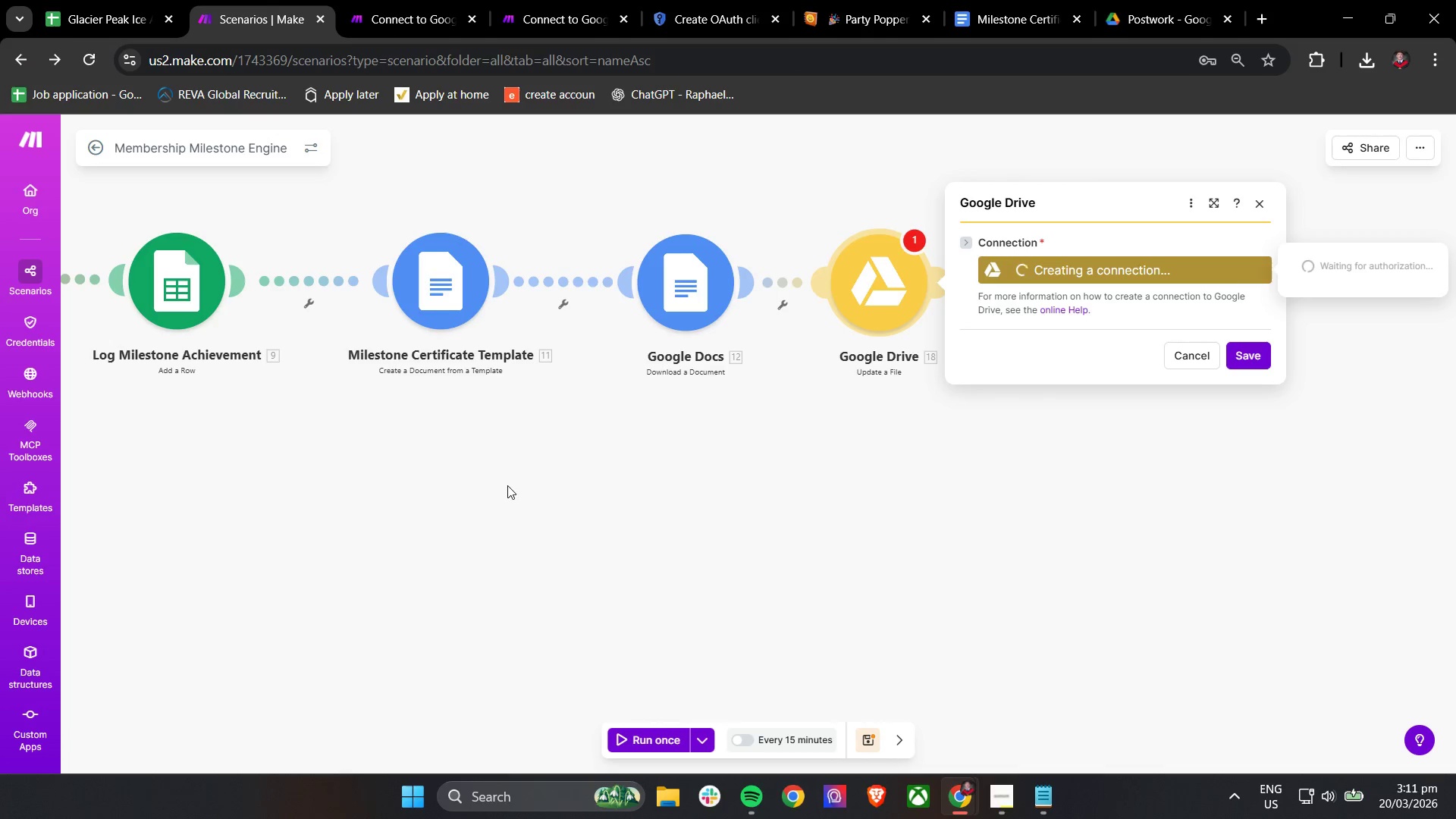 
wait(12.33)
 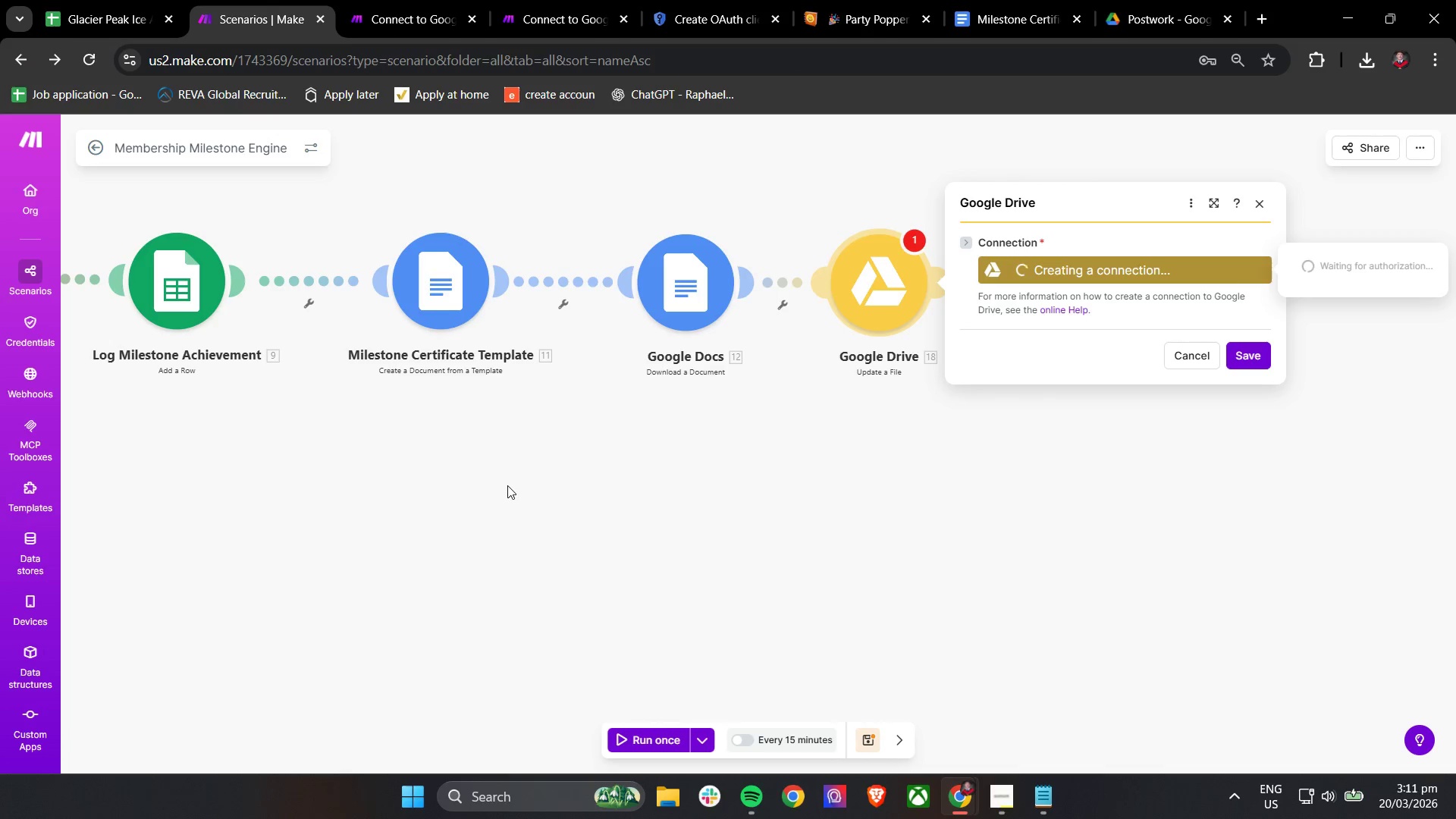 
right_click([885, 293])
 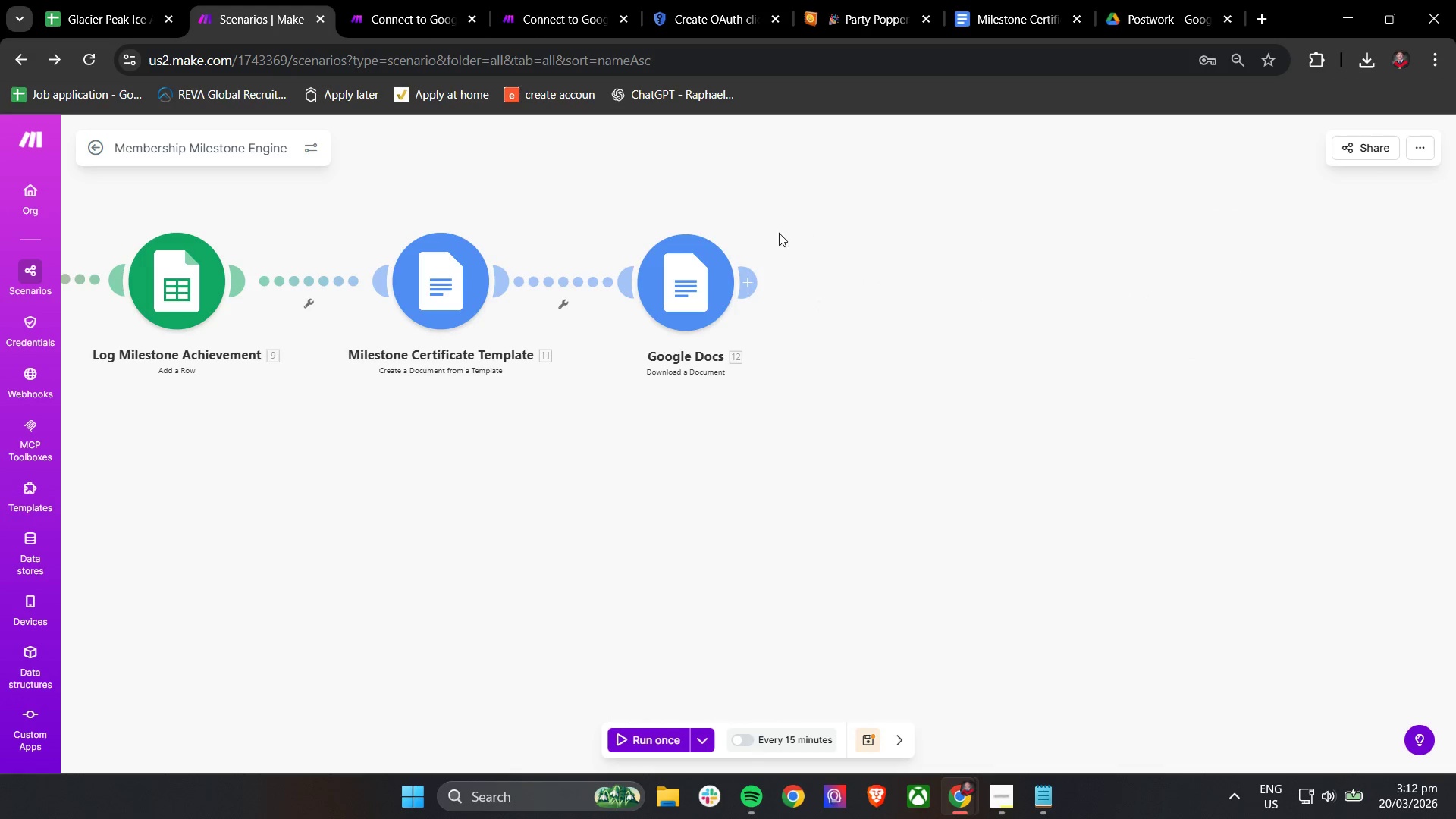 
left_click([752, 286])
 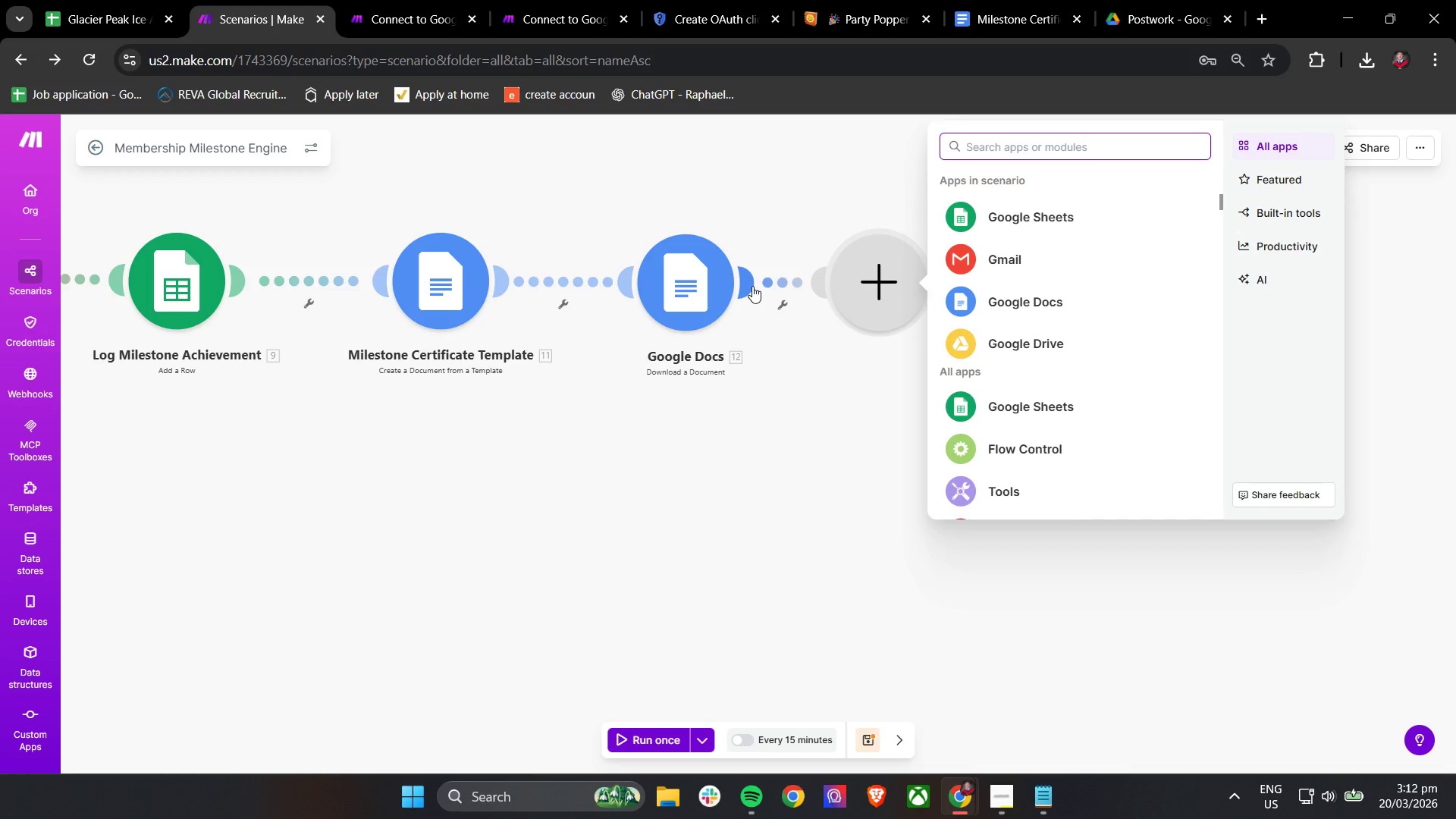 
wait(10.84)
 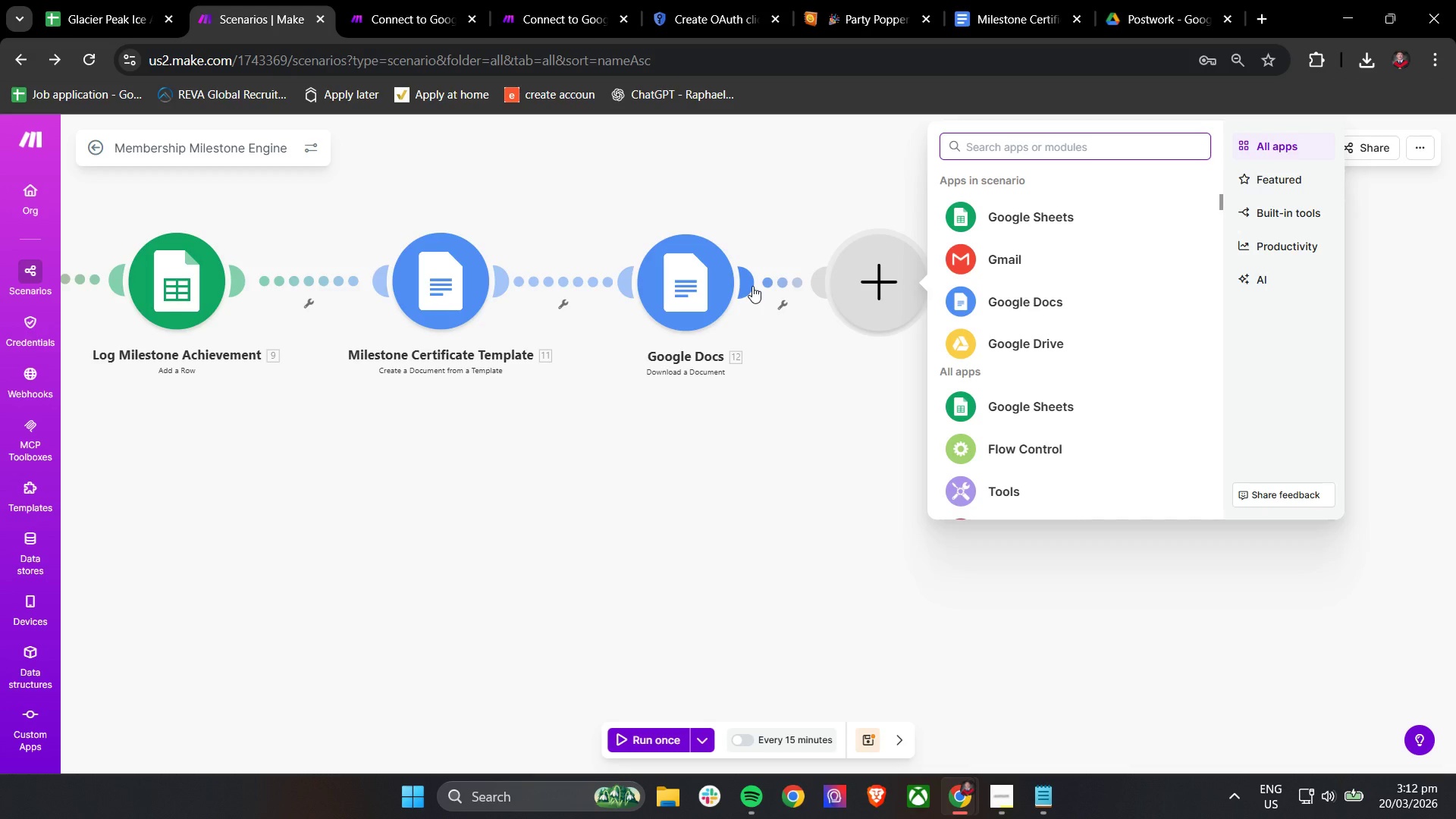 
left_click([1015, 264])
 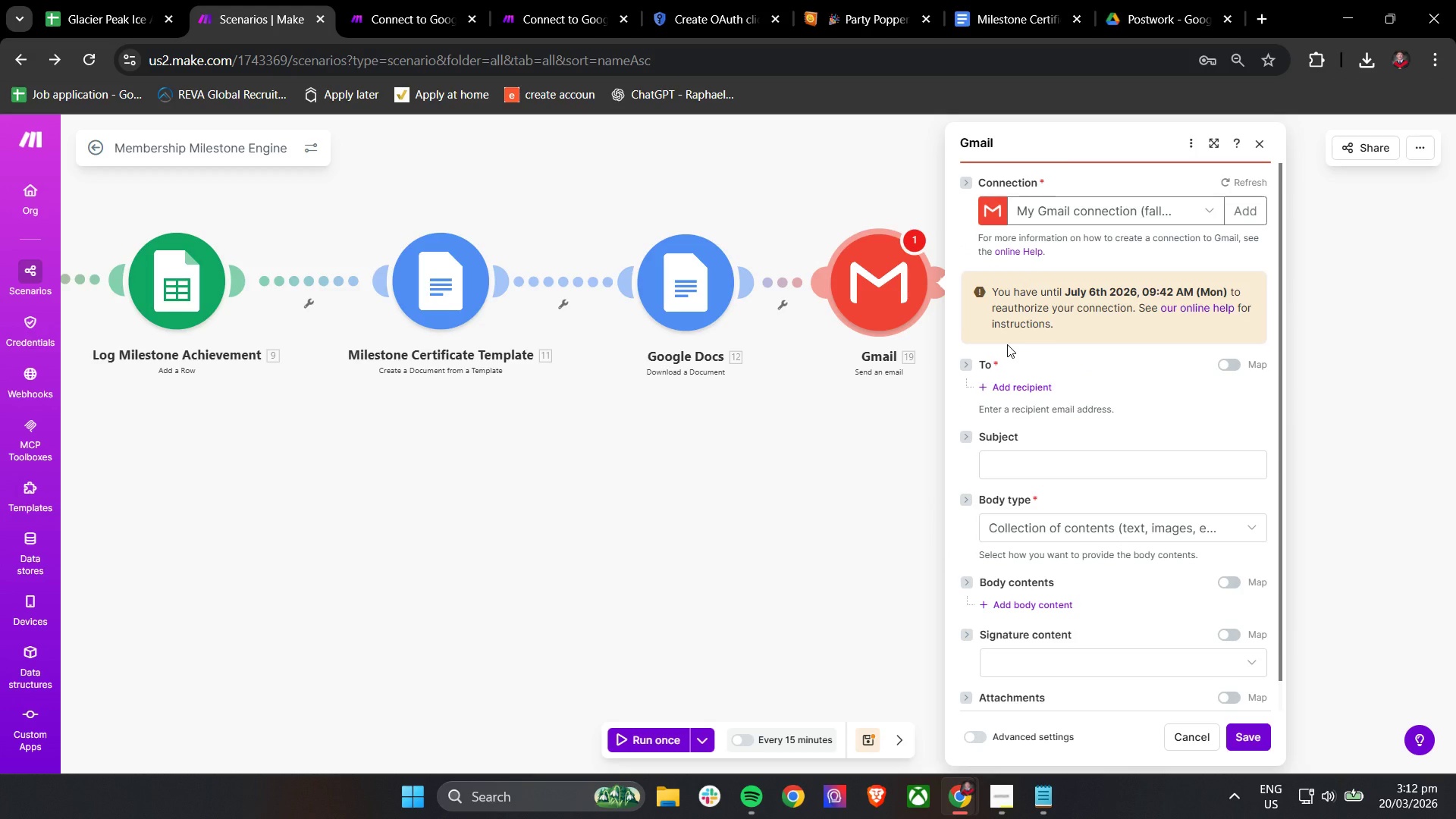 
wait(14.41)
 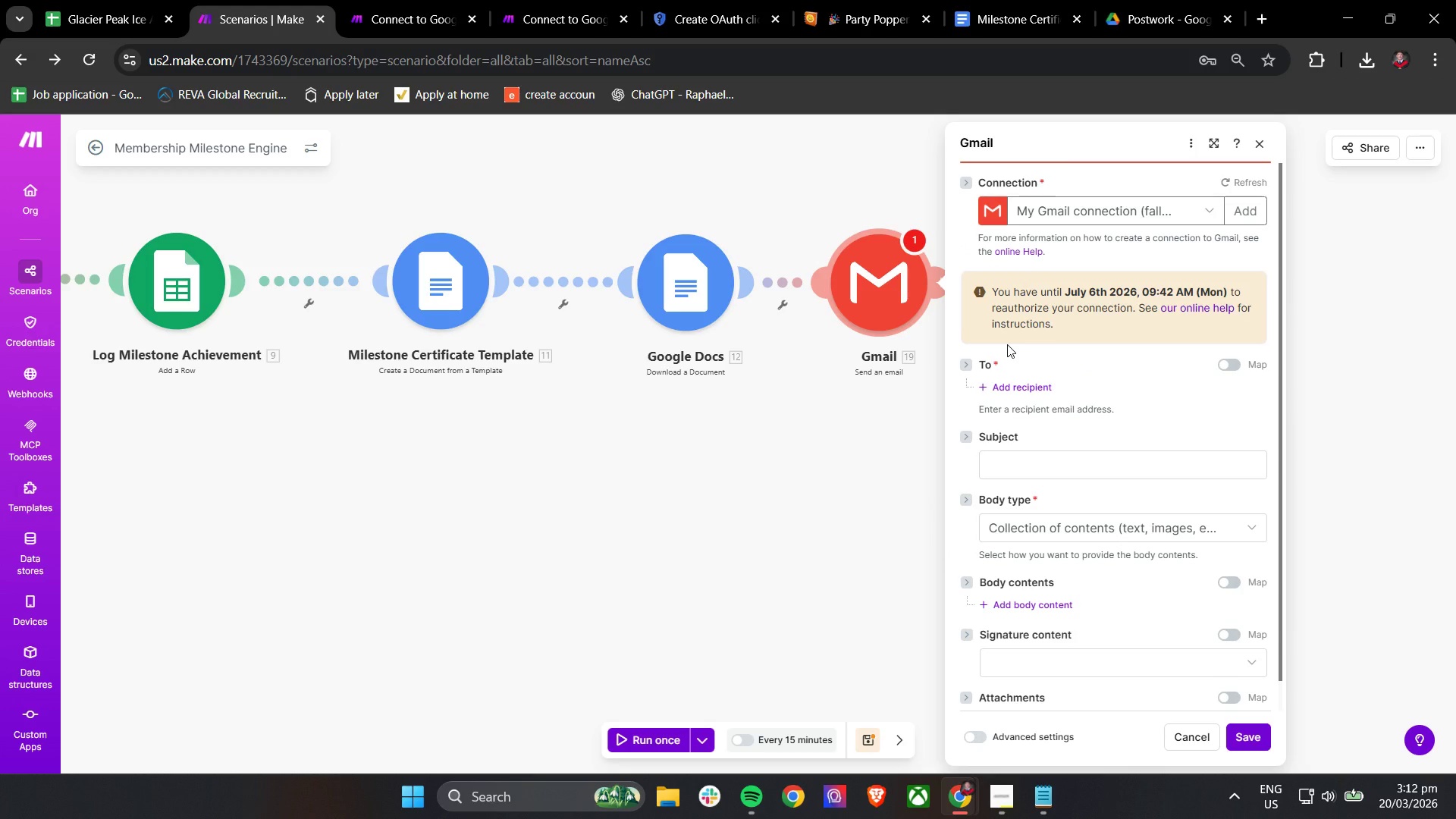 
left_click([1012, 391])
 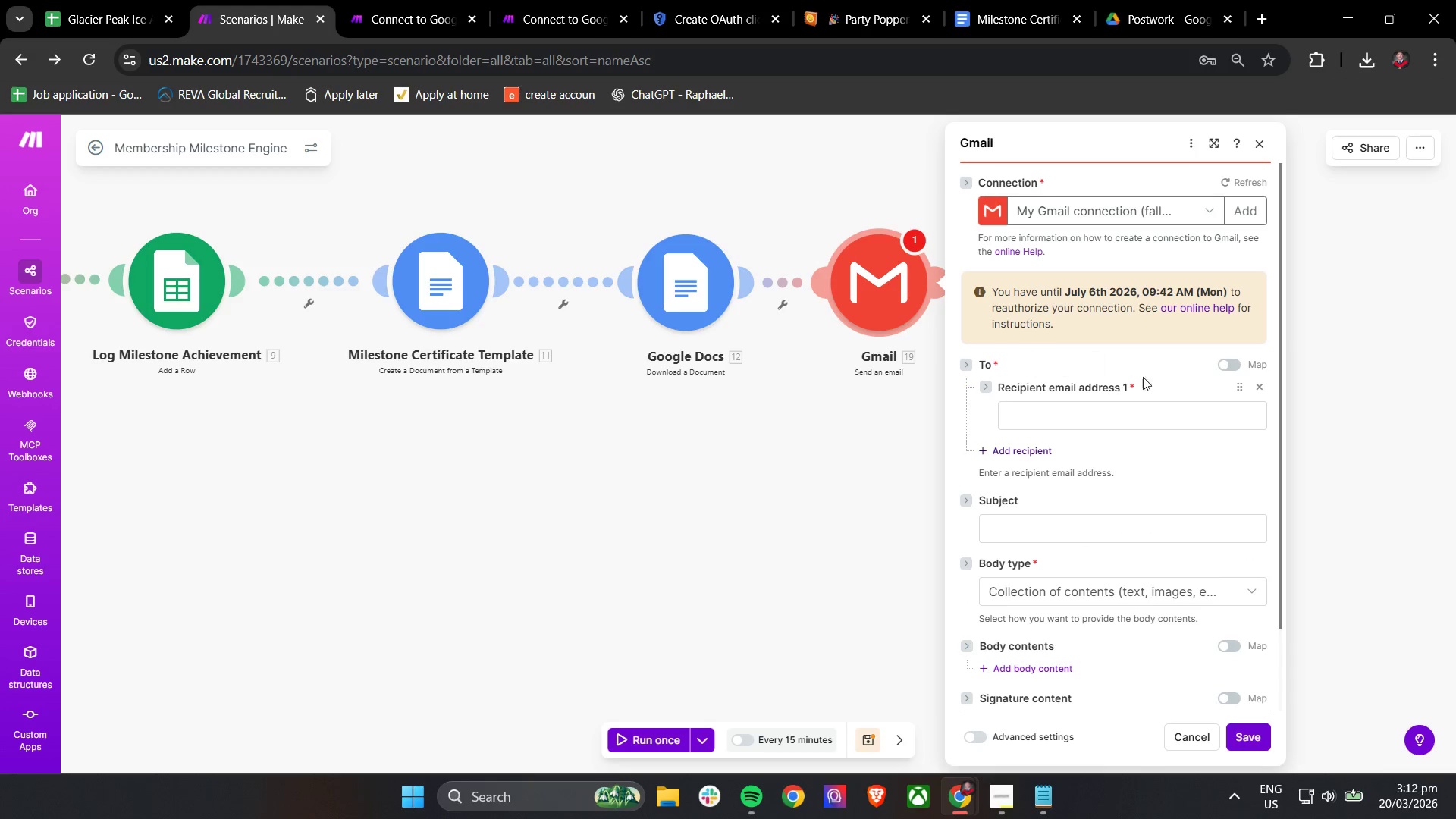 
left_click([1129, 409])
 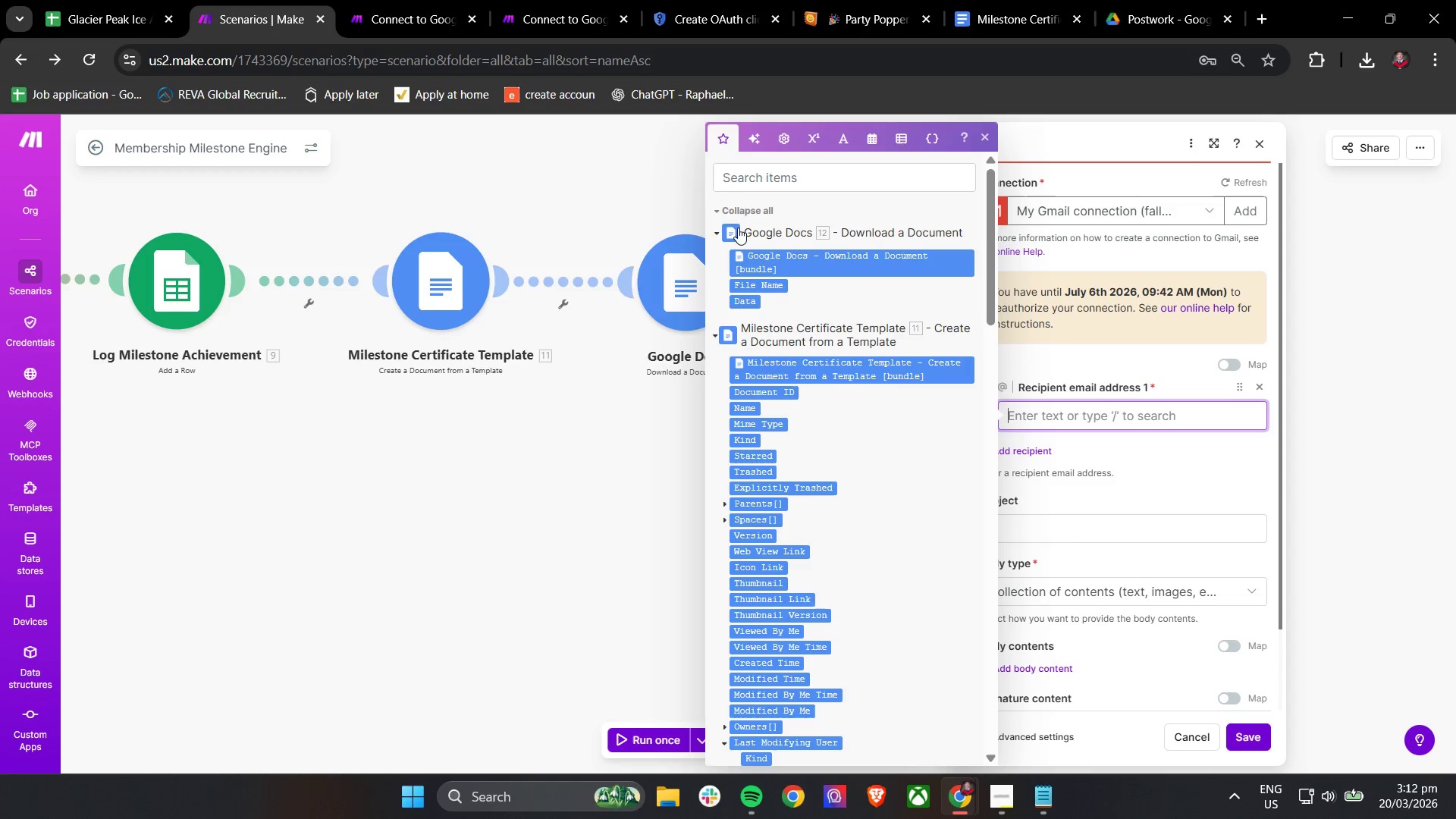 
left_click([719, 234])
 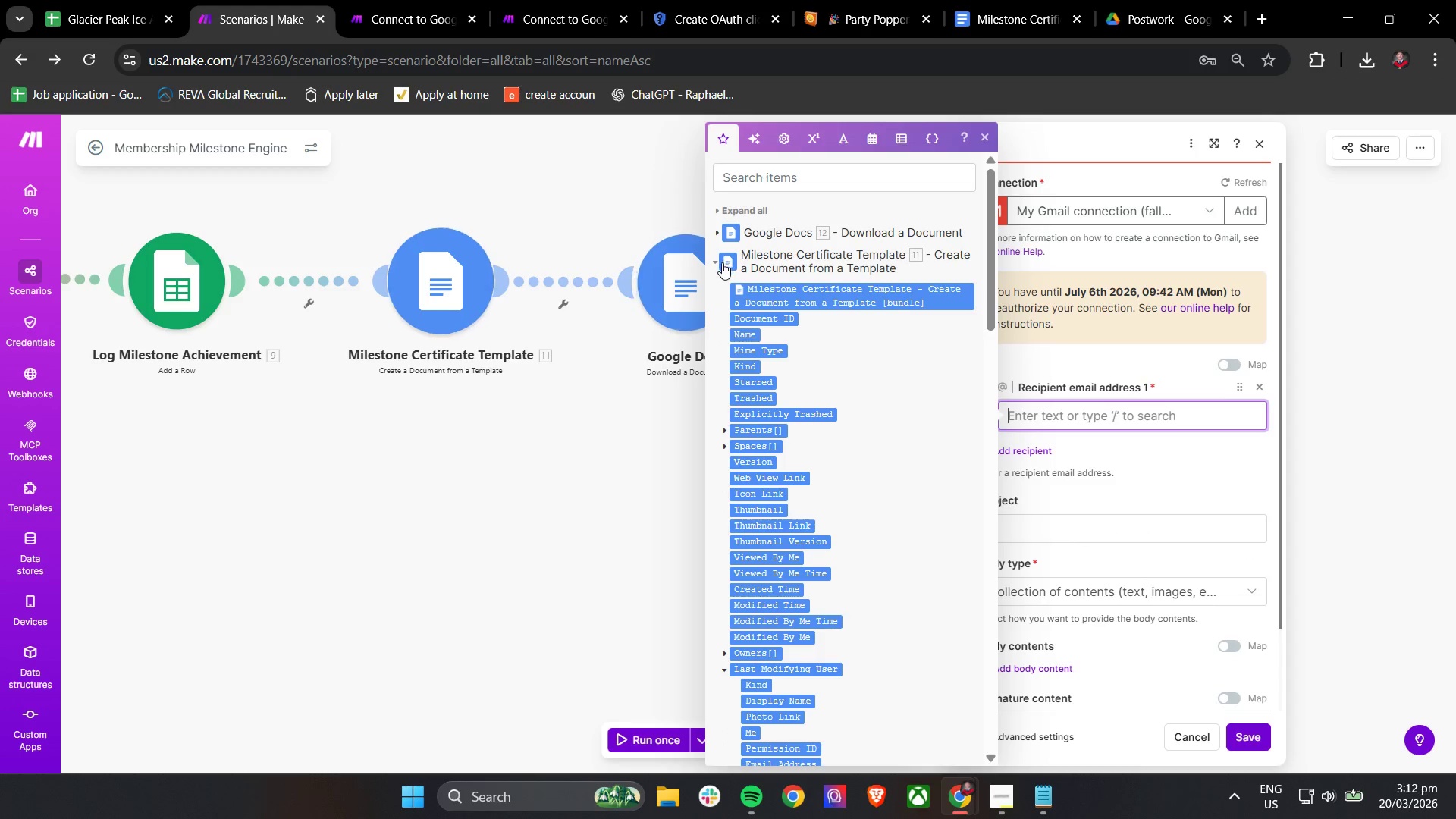 
left_click([719, 259])
 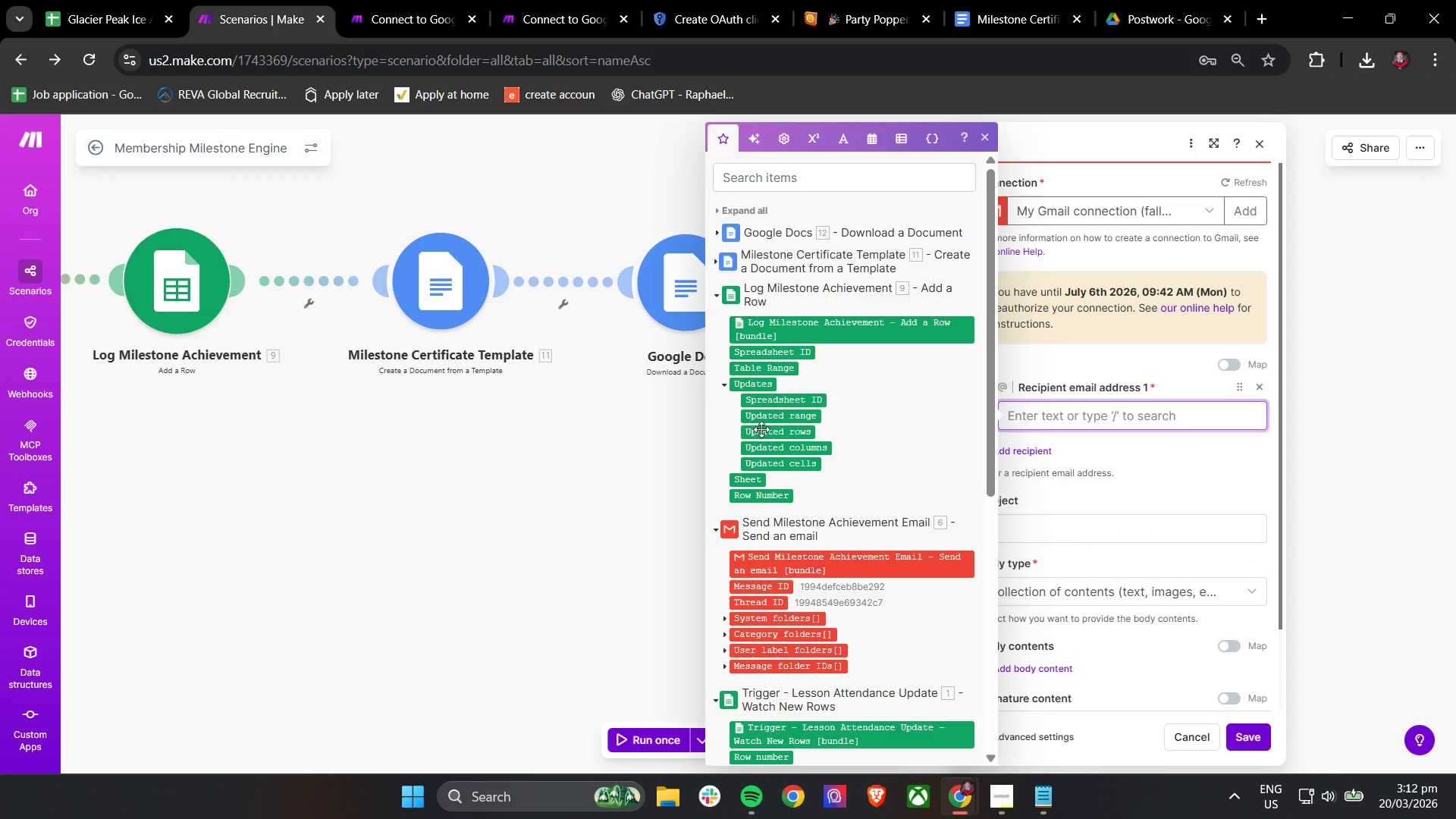 
left_click([717, 298])
 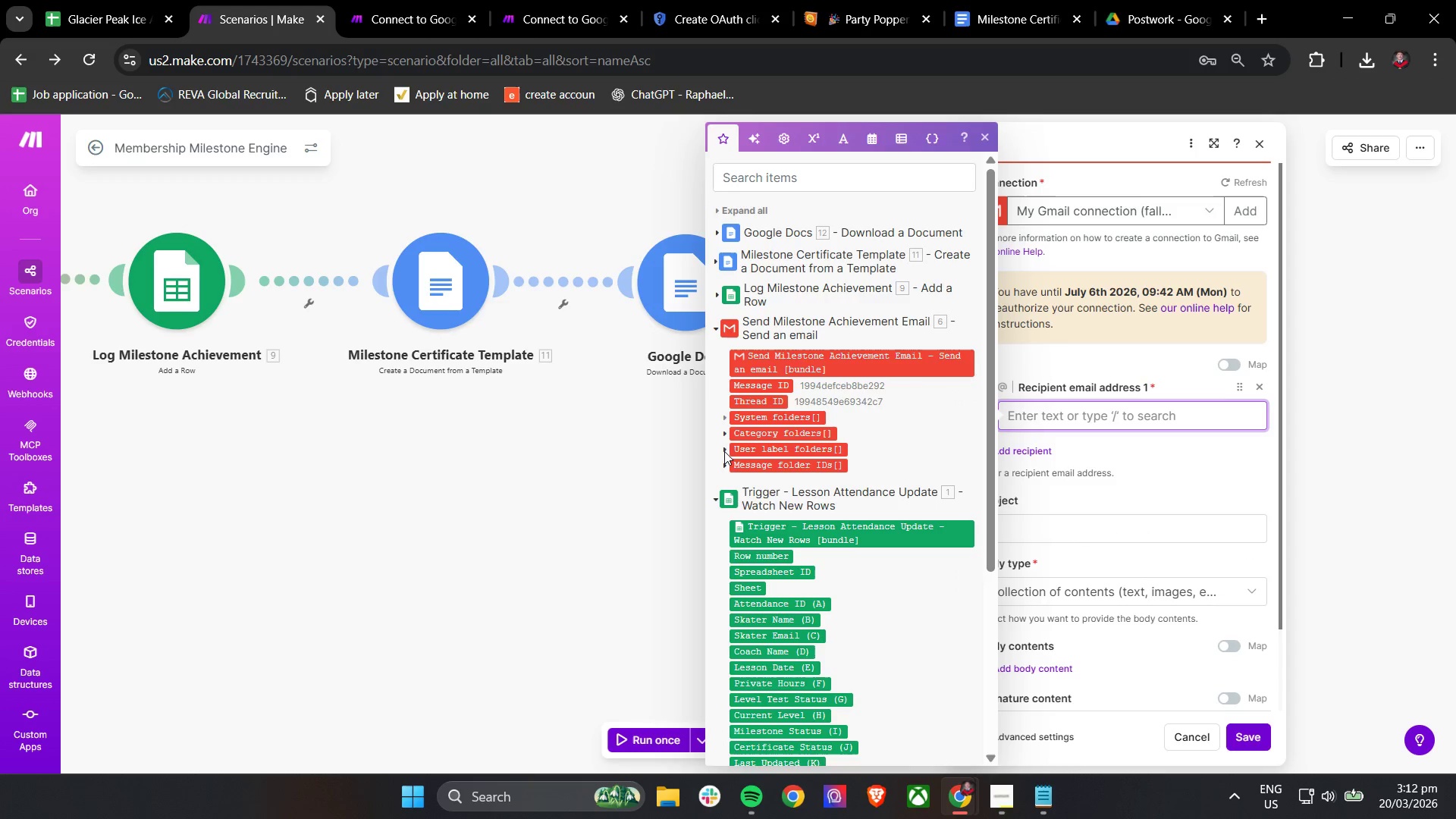 
scroll: coordinate [758, 570], scroll_direction: down, amount: 3.0
 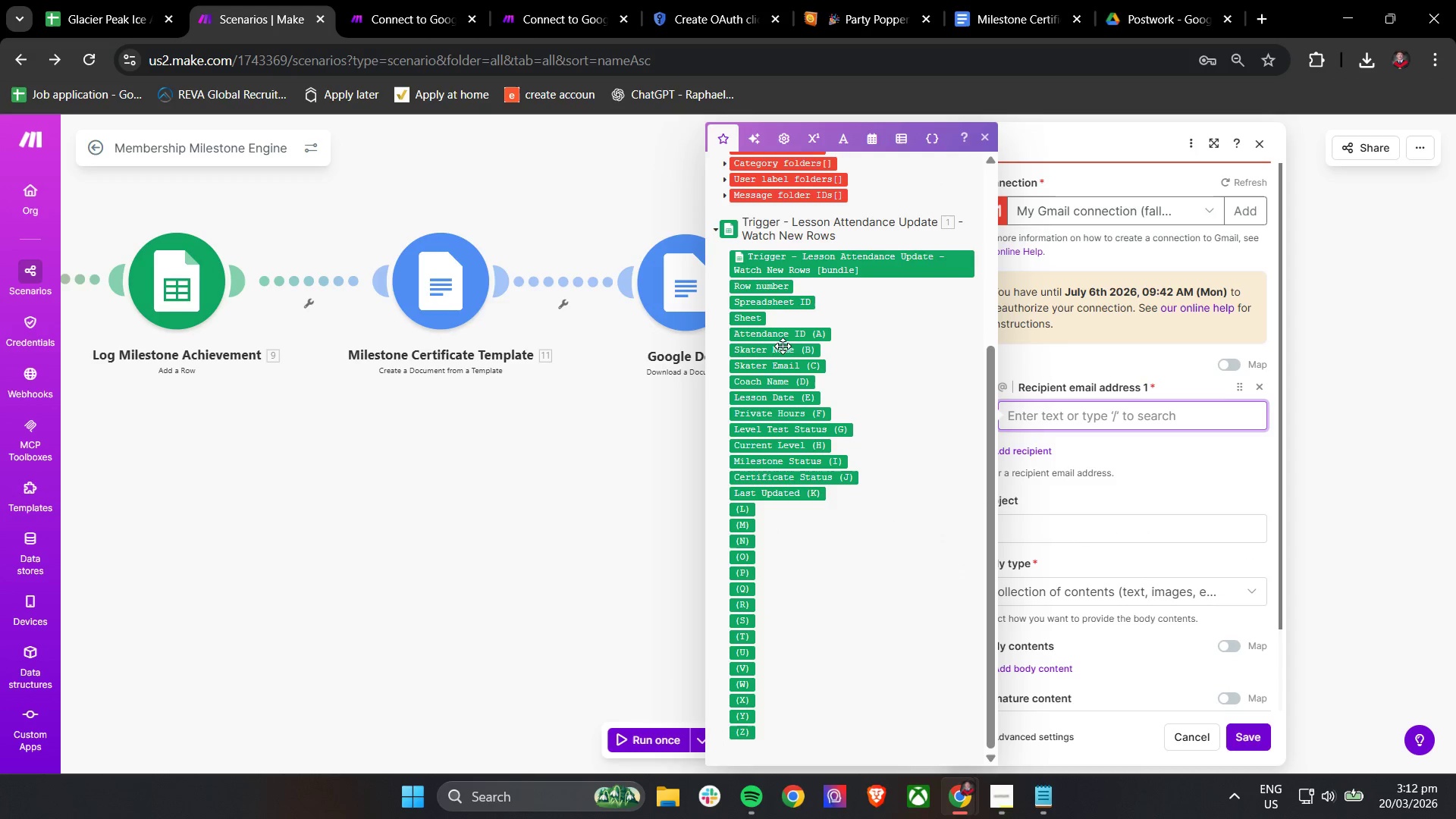 
left_click([783, 353])
 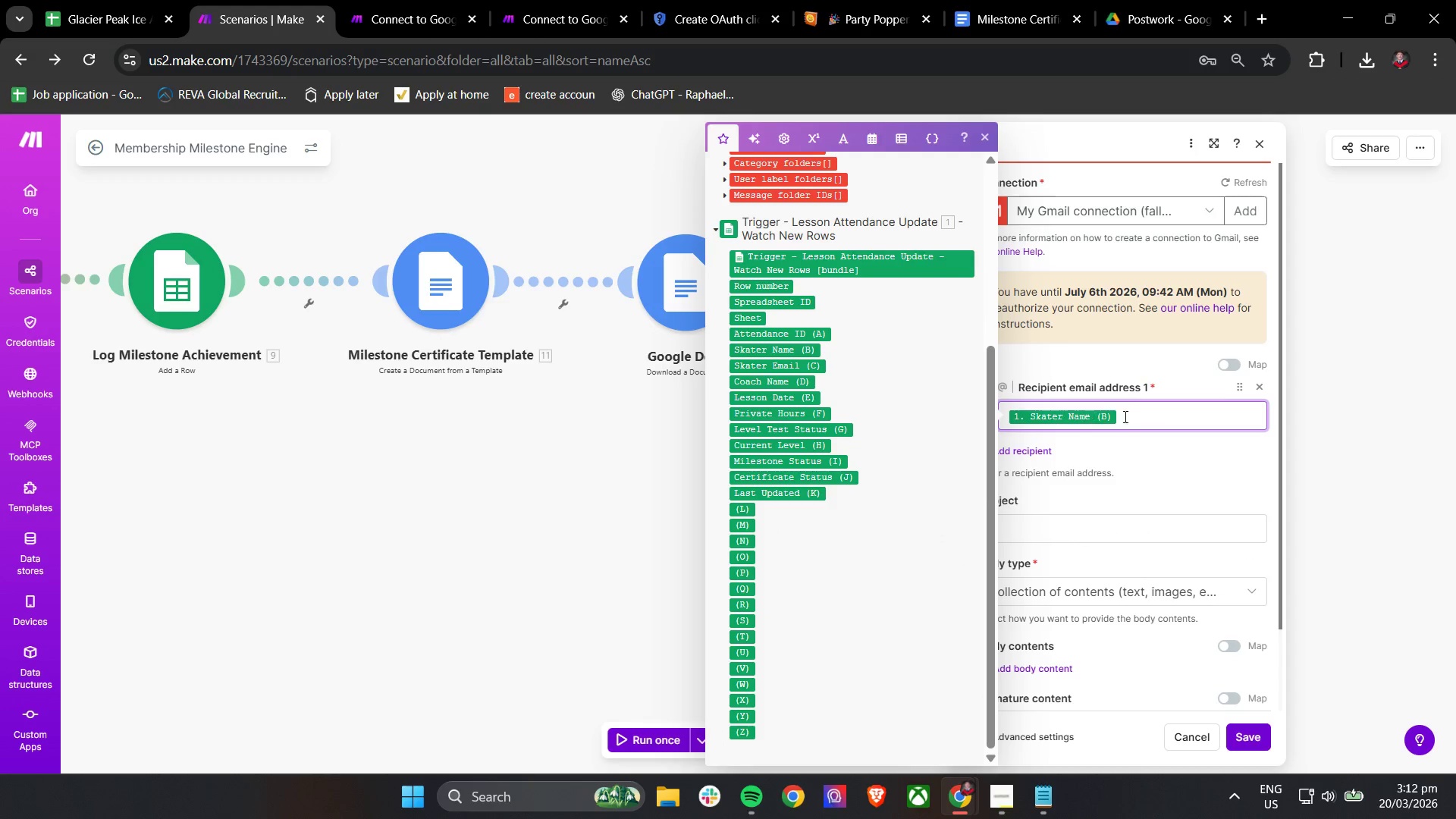 
double_click([1138, 414])
 